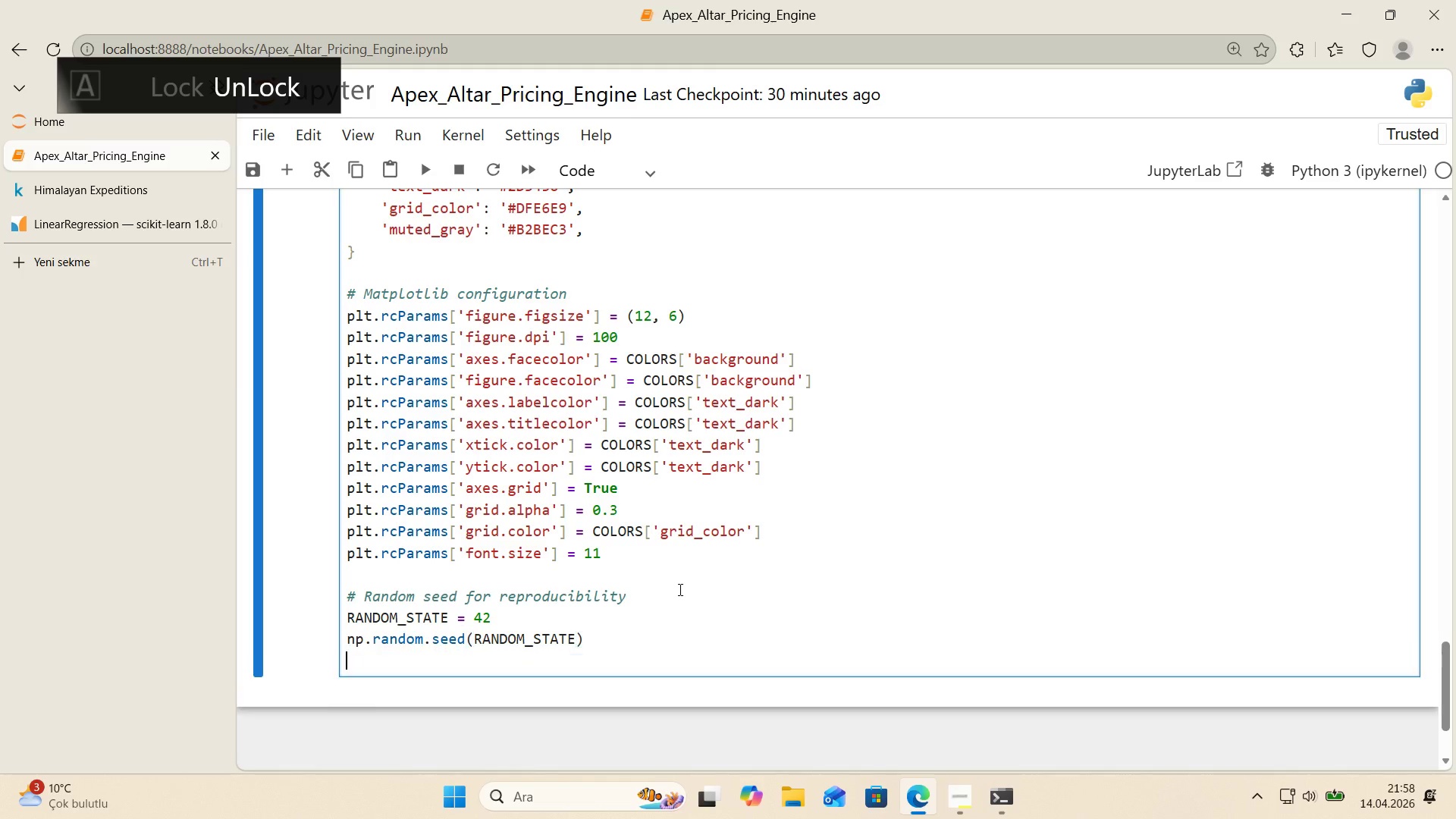 
key(Enter)
 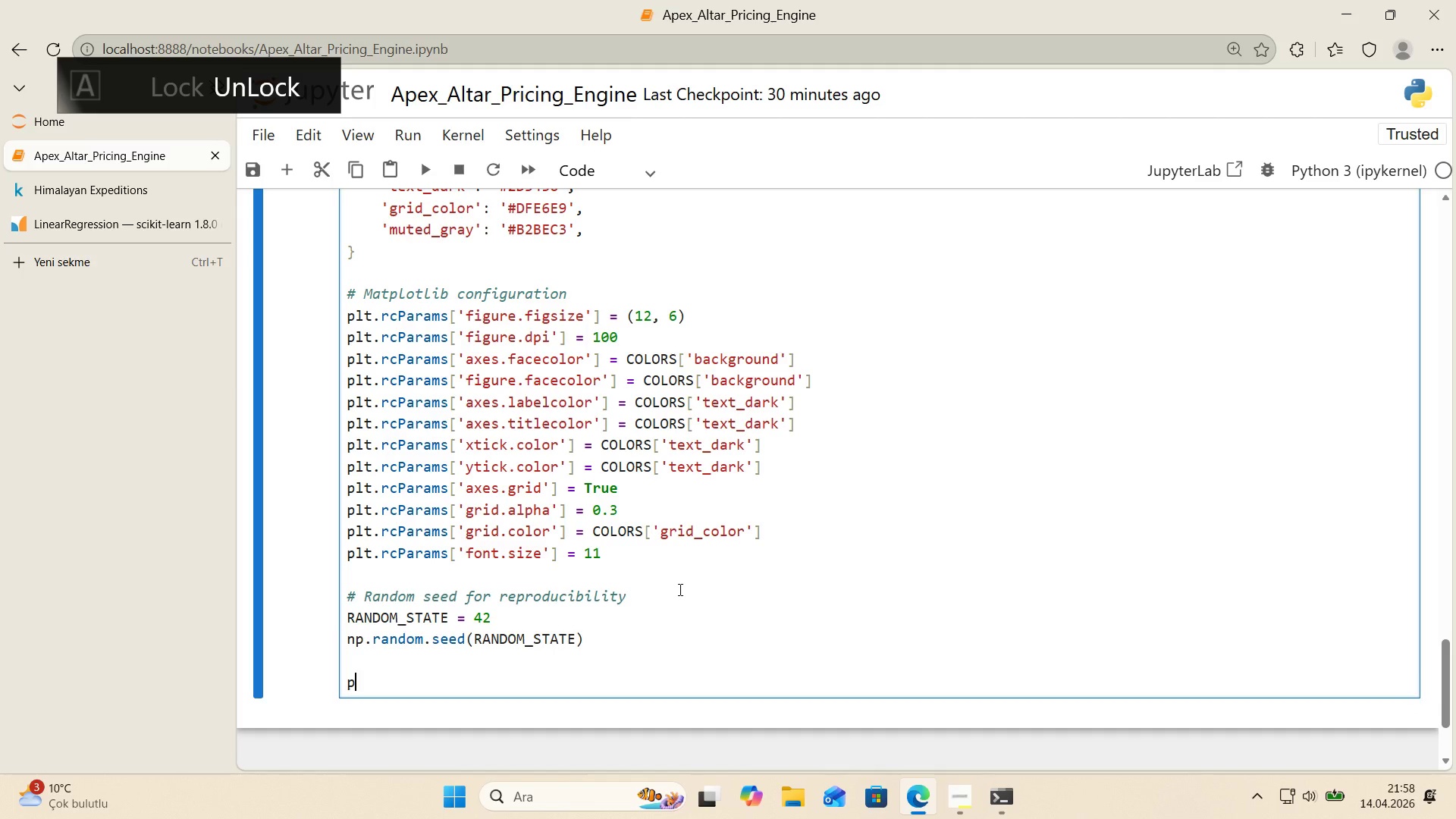 
type(pr'nt*()
 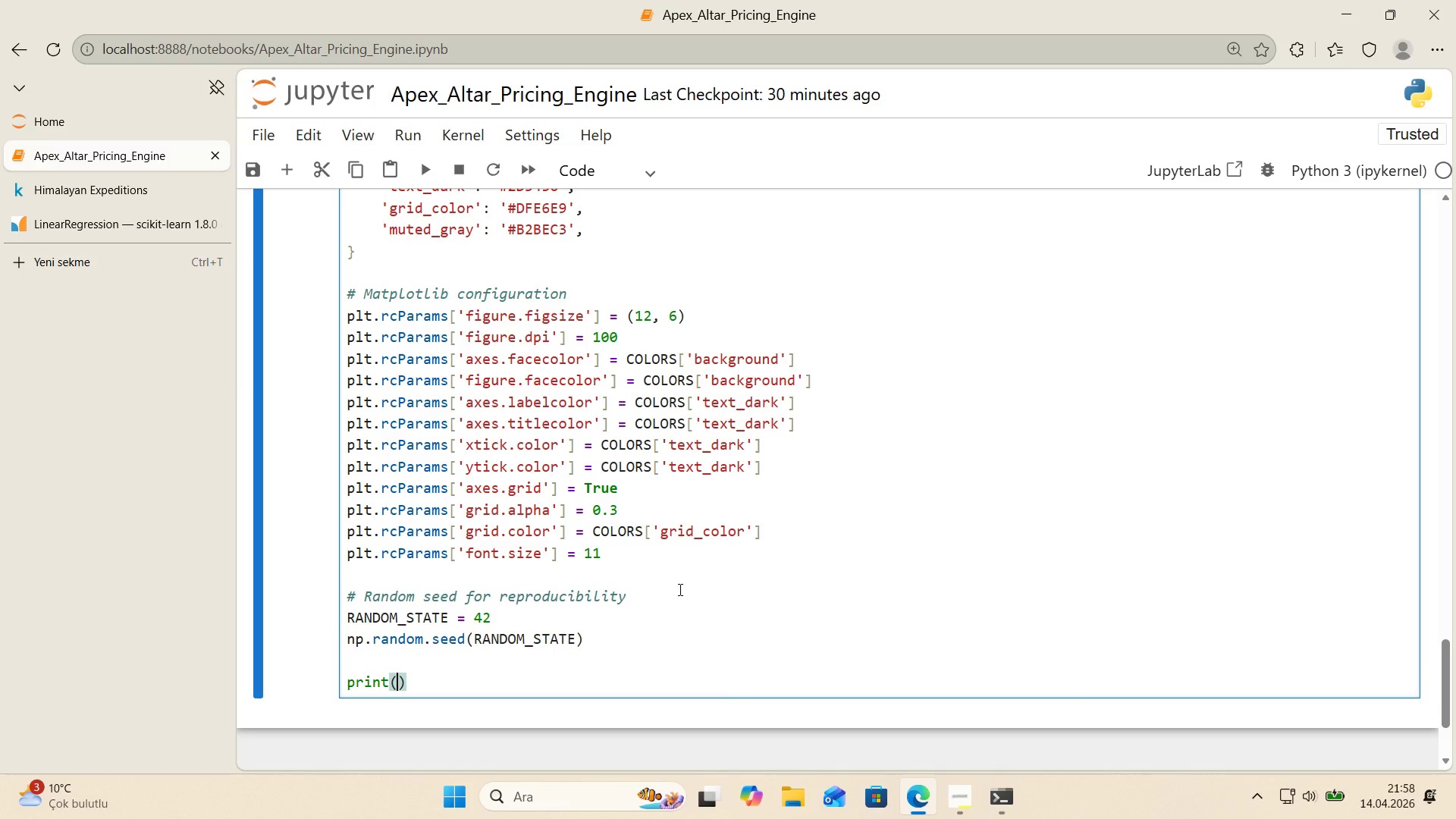 
 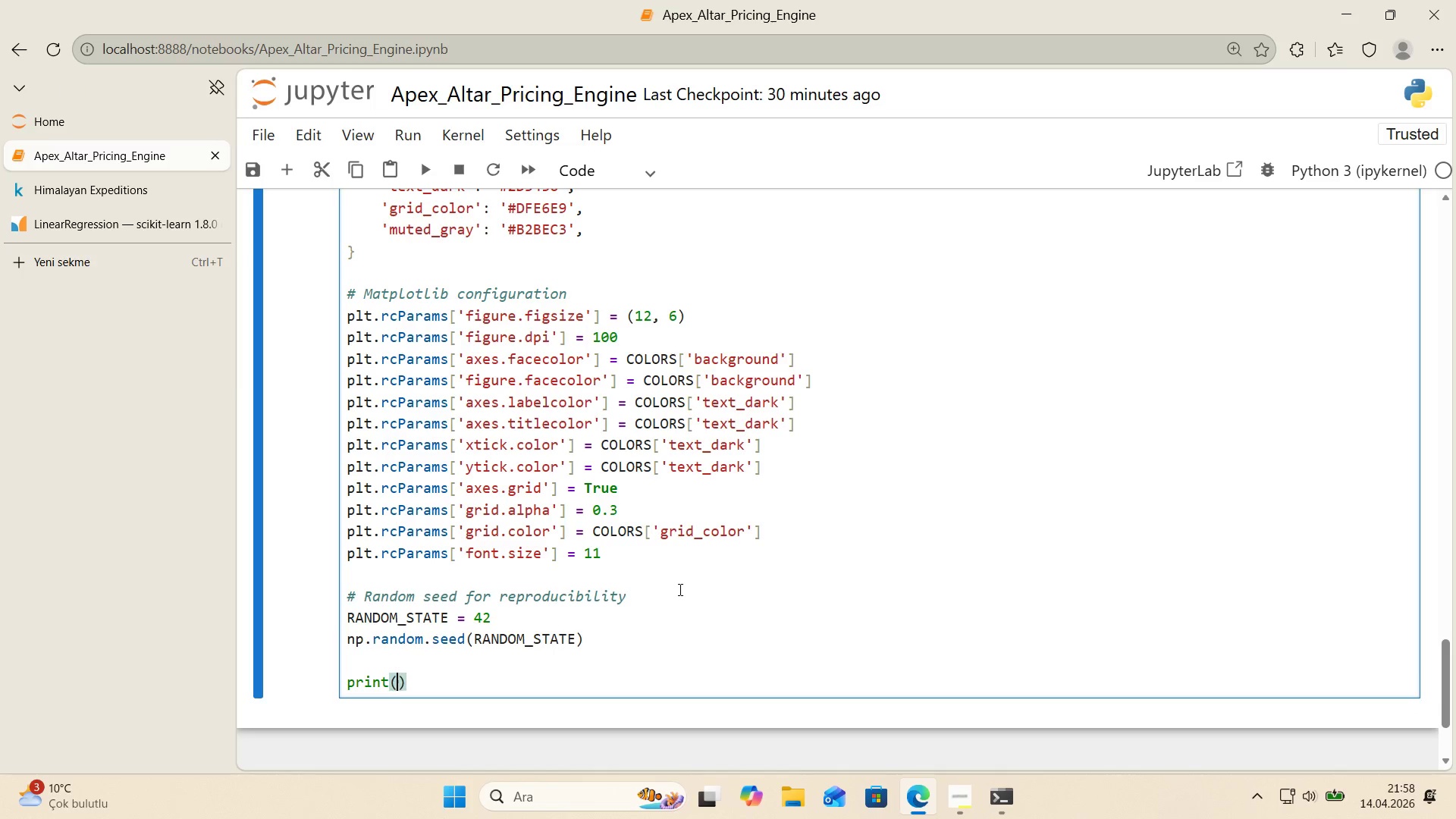 
key(ArrowLeft)
 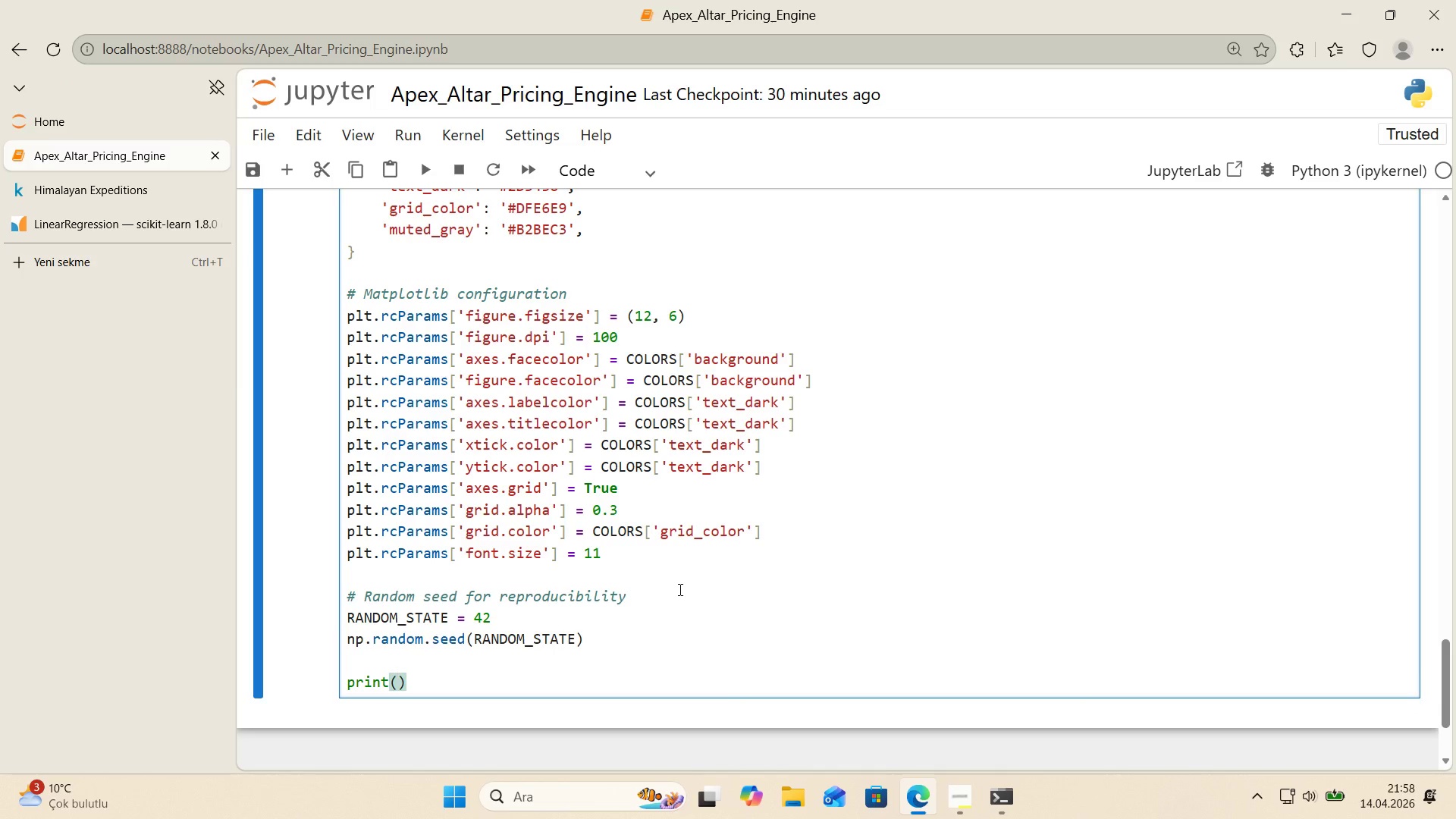 
key(Backquote)
 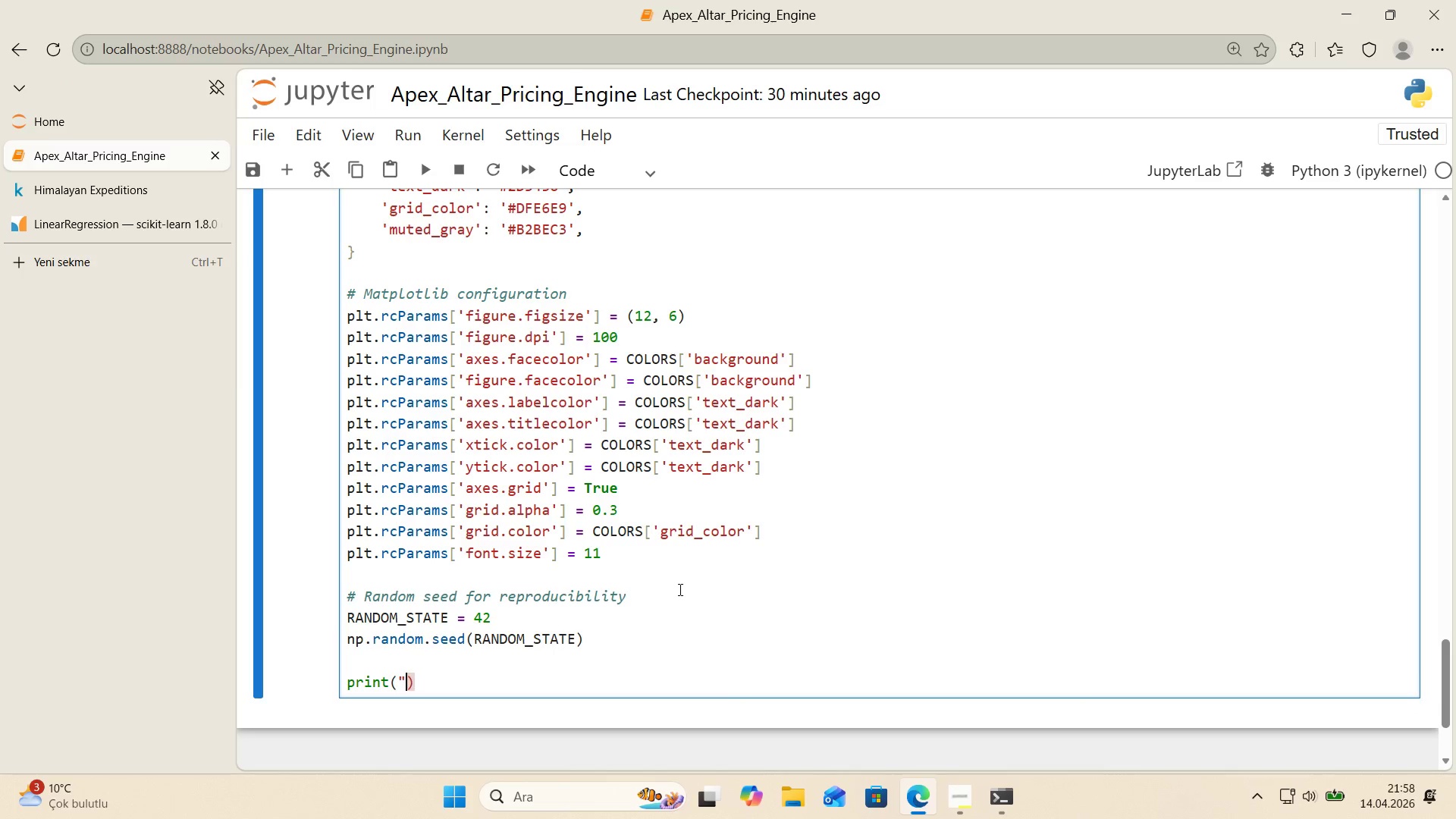 
key(Backquote)
 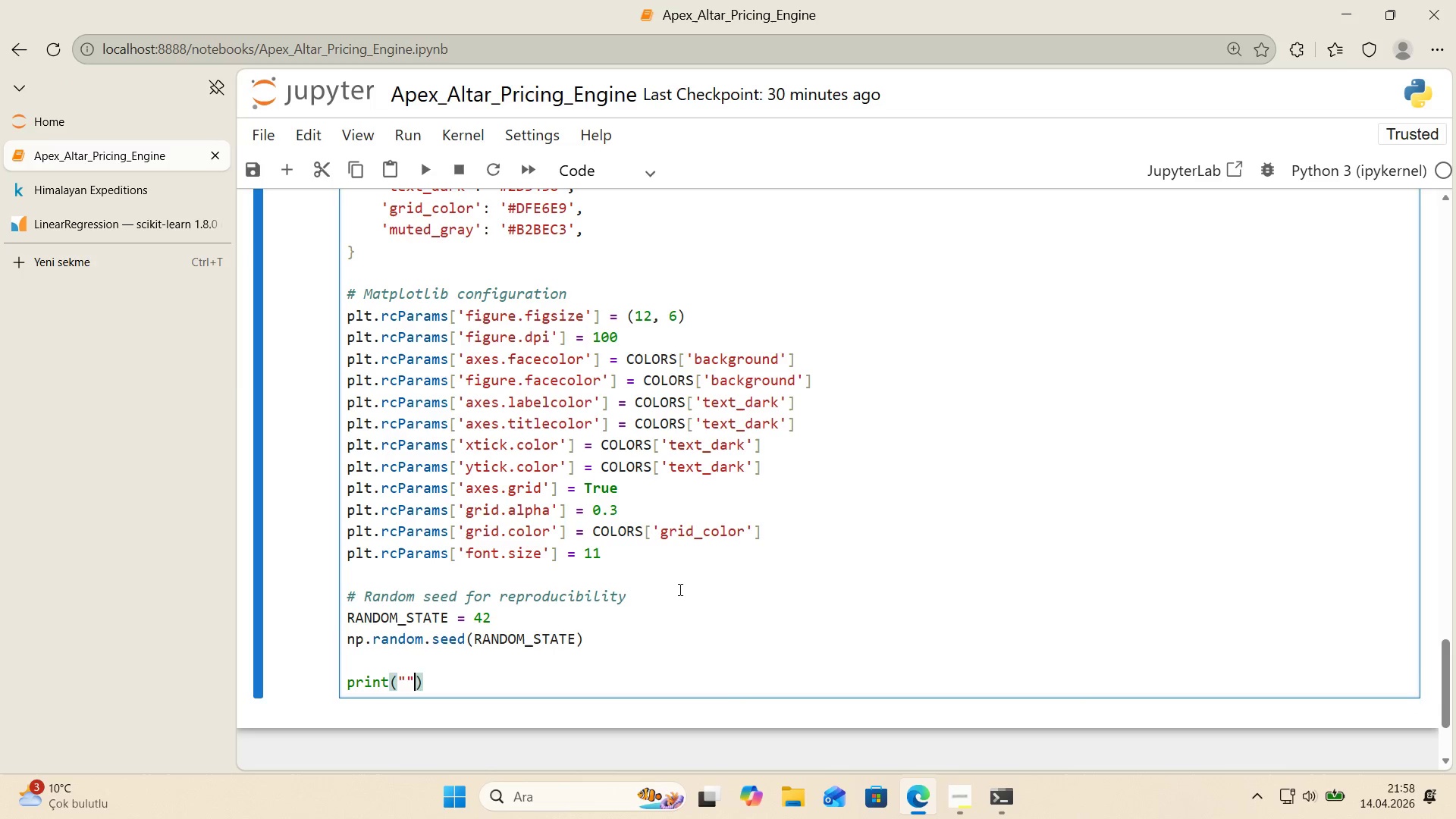 
key(ArrowLeft)
 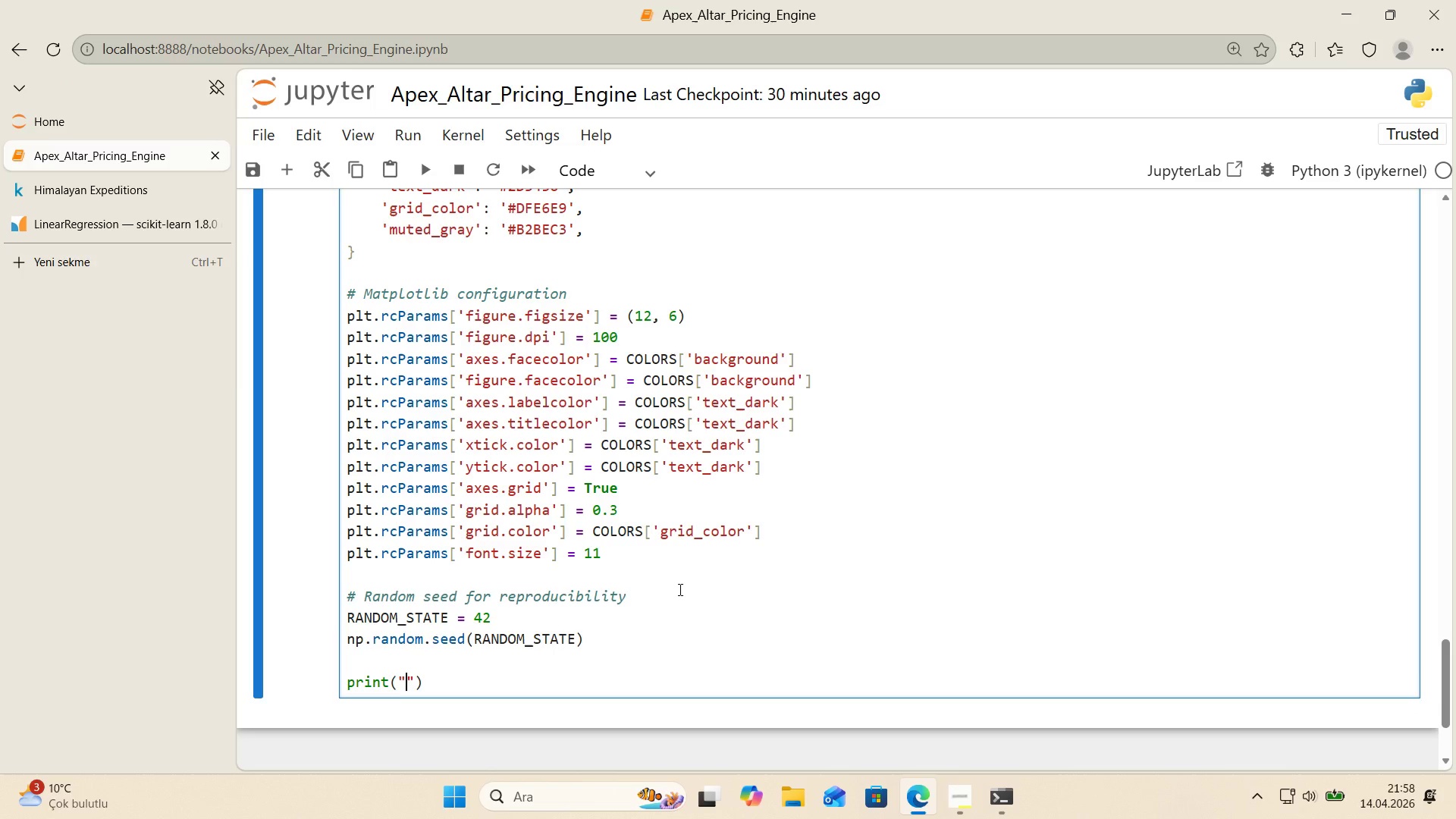 
type(Conf'gurat'on complete.)
 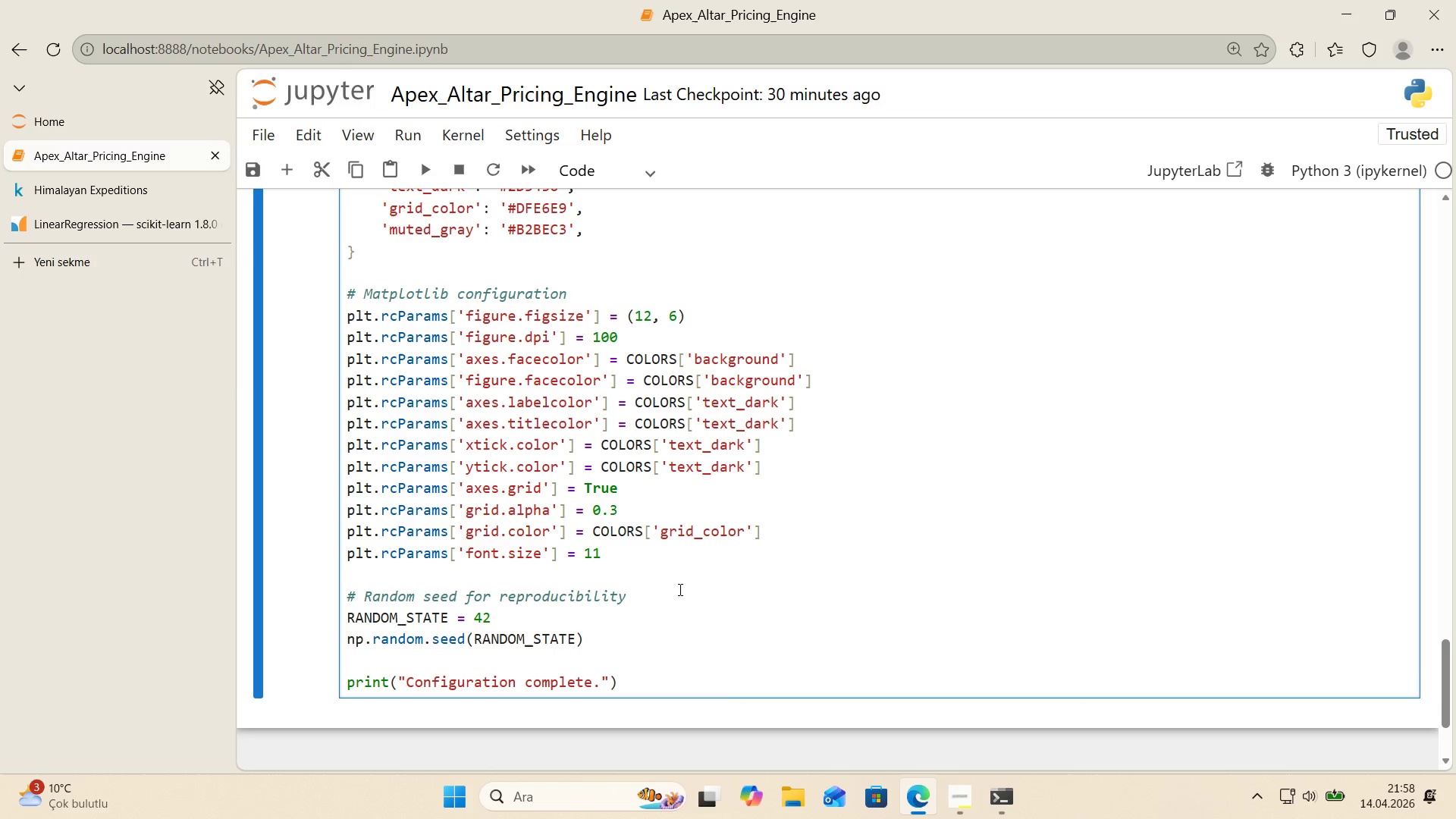 
key(ArrowRight)
 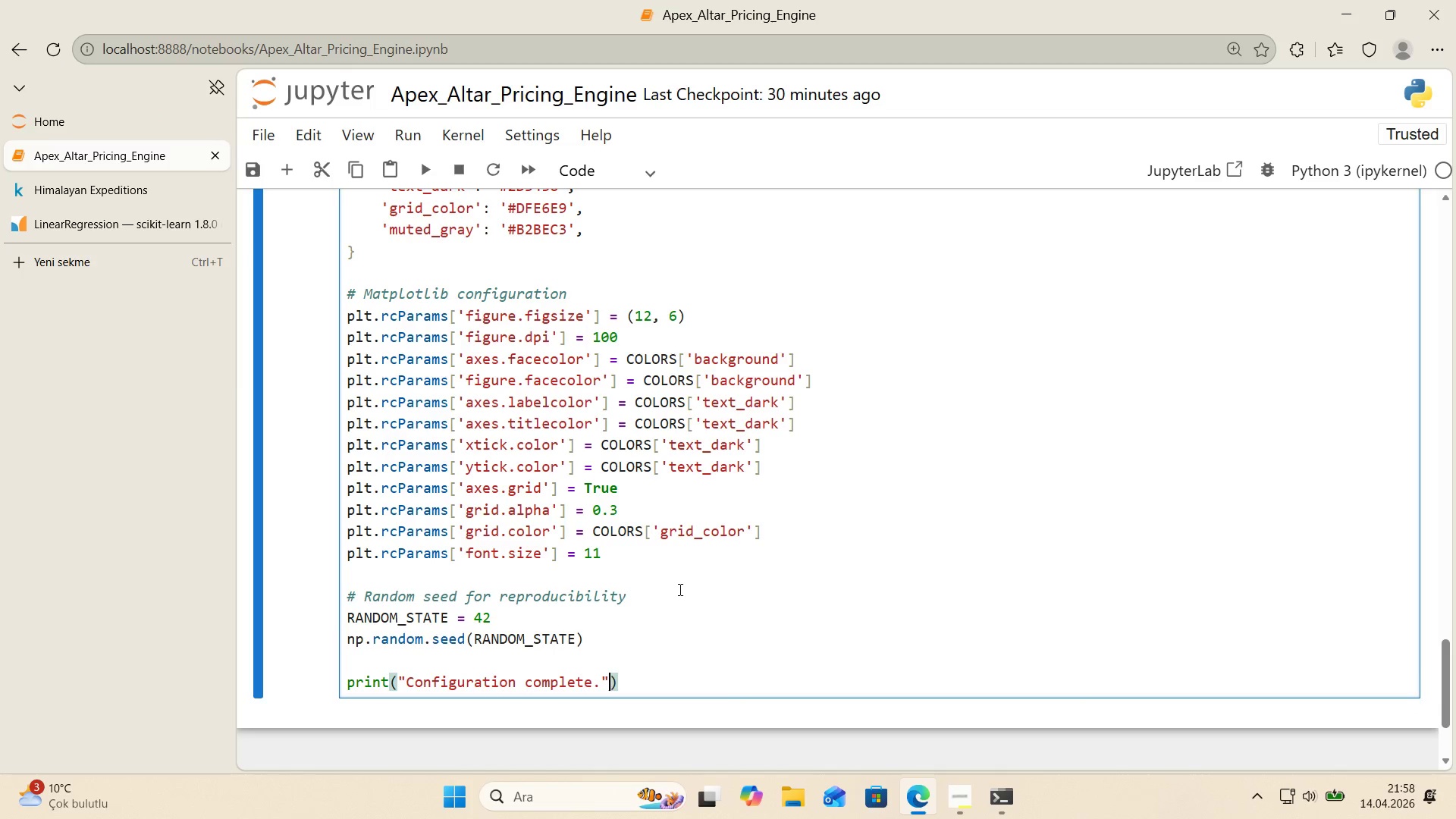 
key(ArrowRight)
 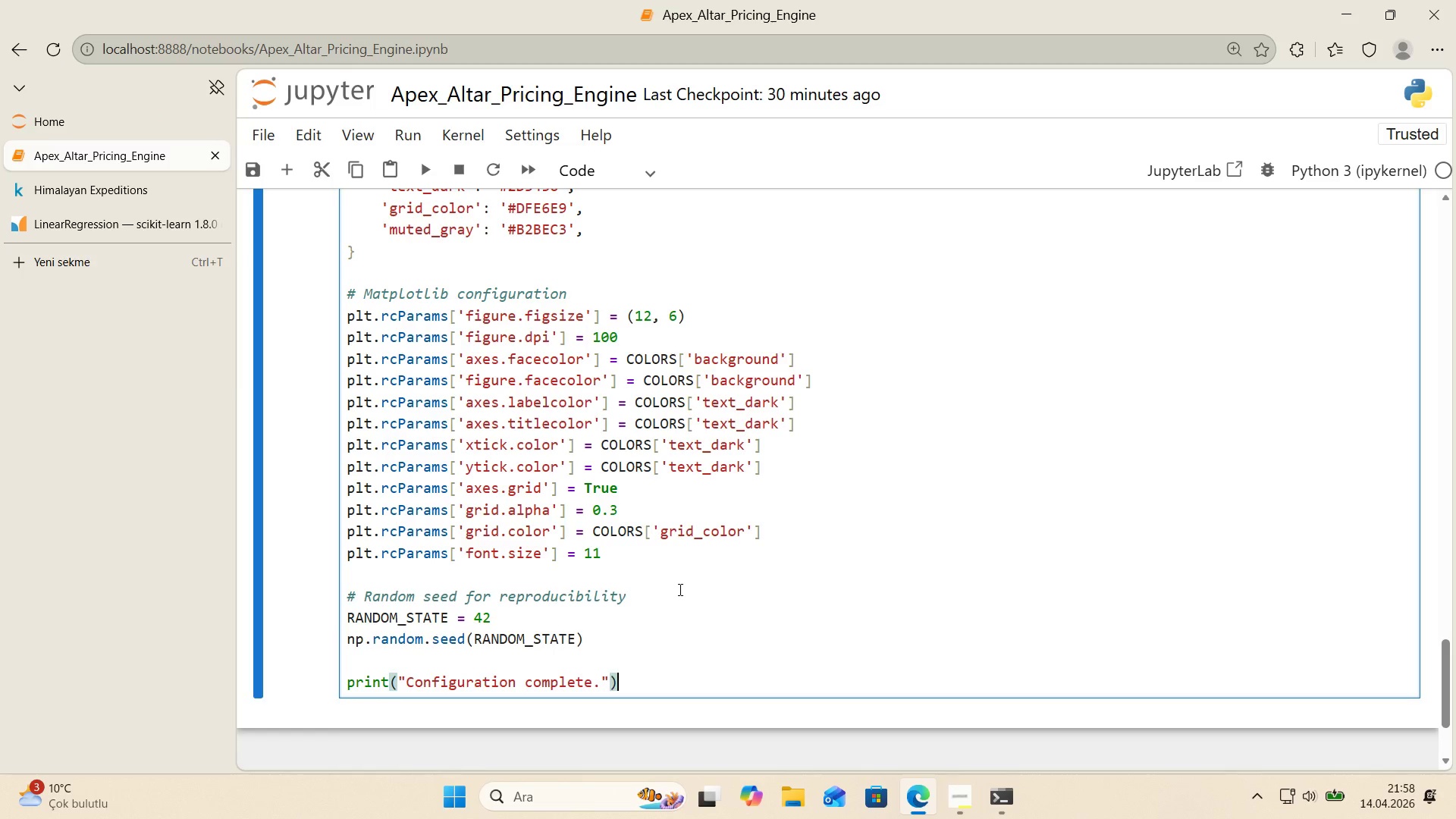 
key(Enter)
 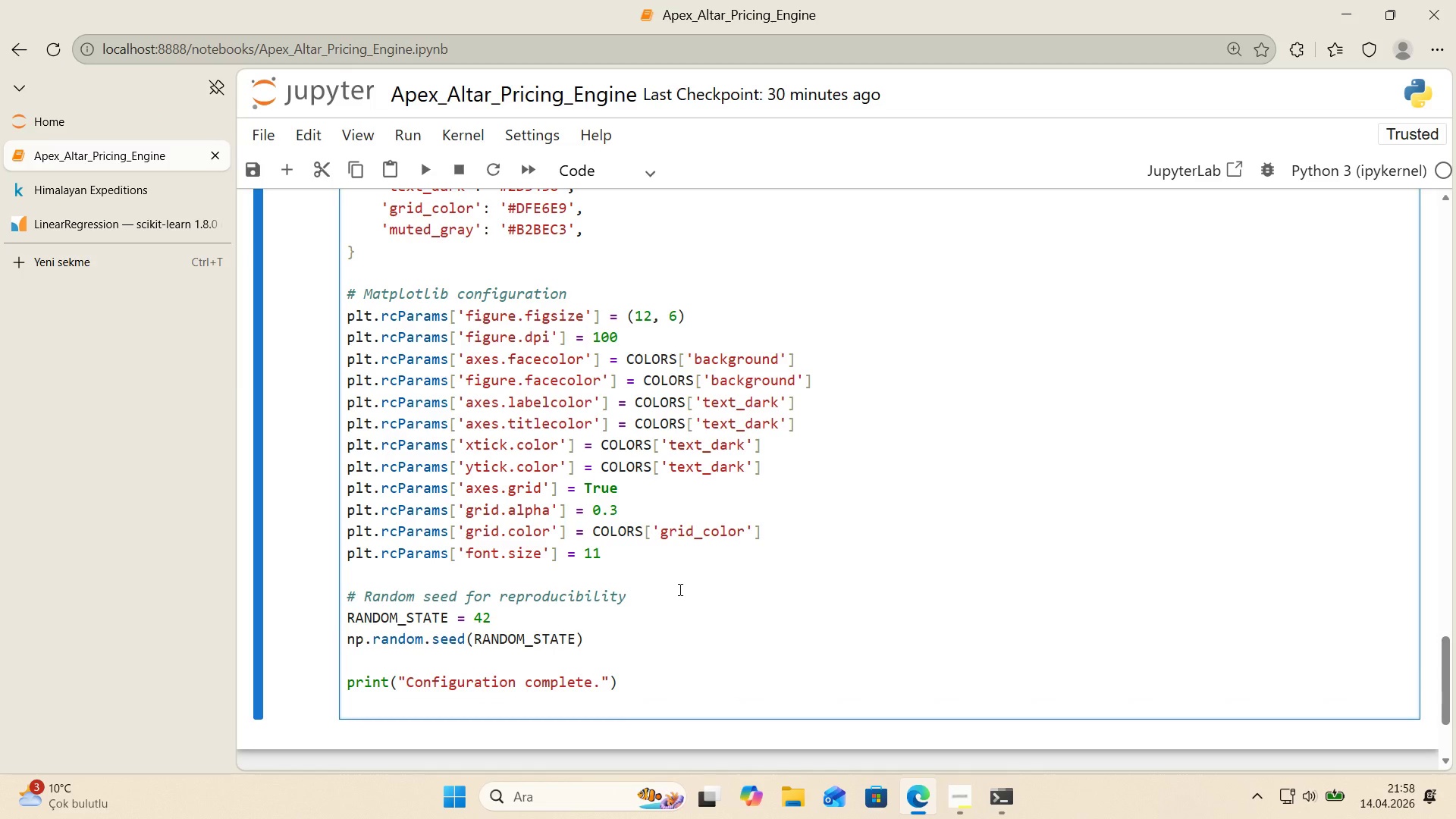 
type(pr'nt*()
 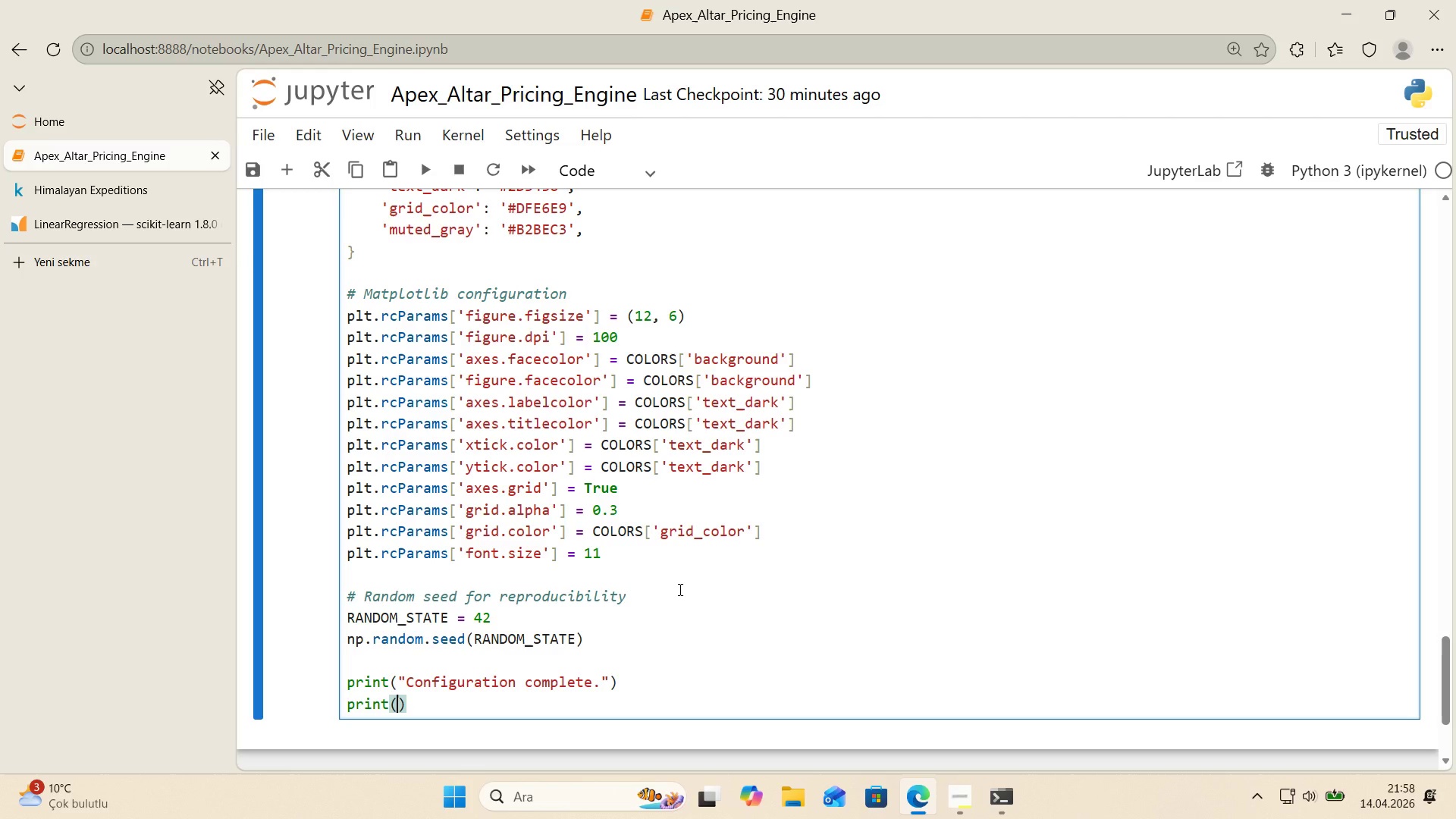 
 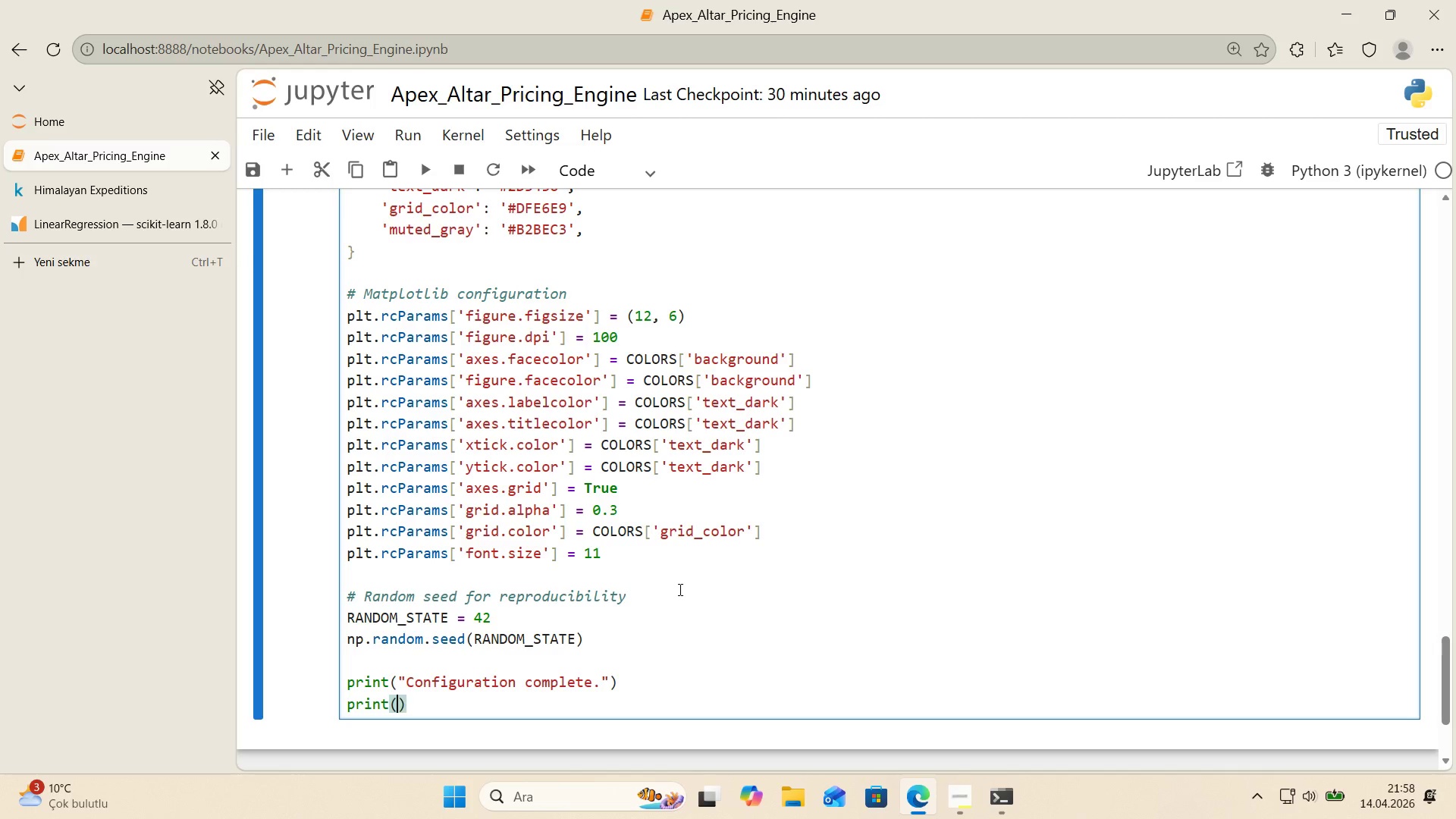 
key(ArrowLeft)
 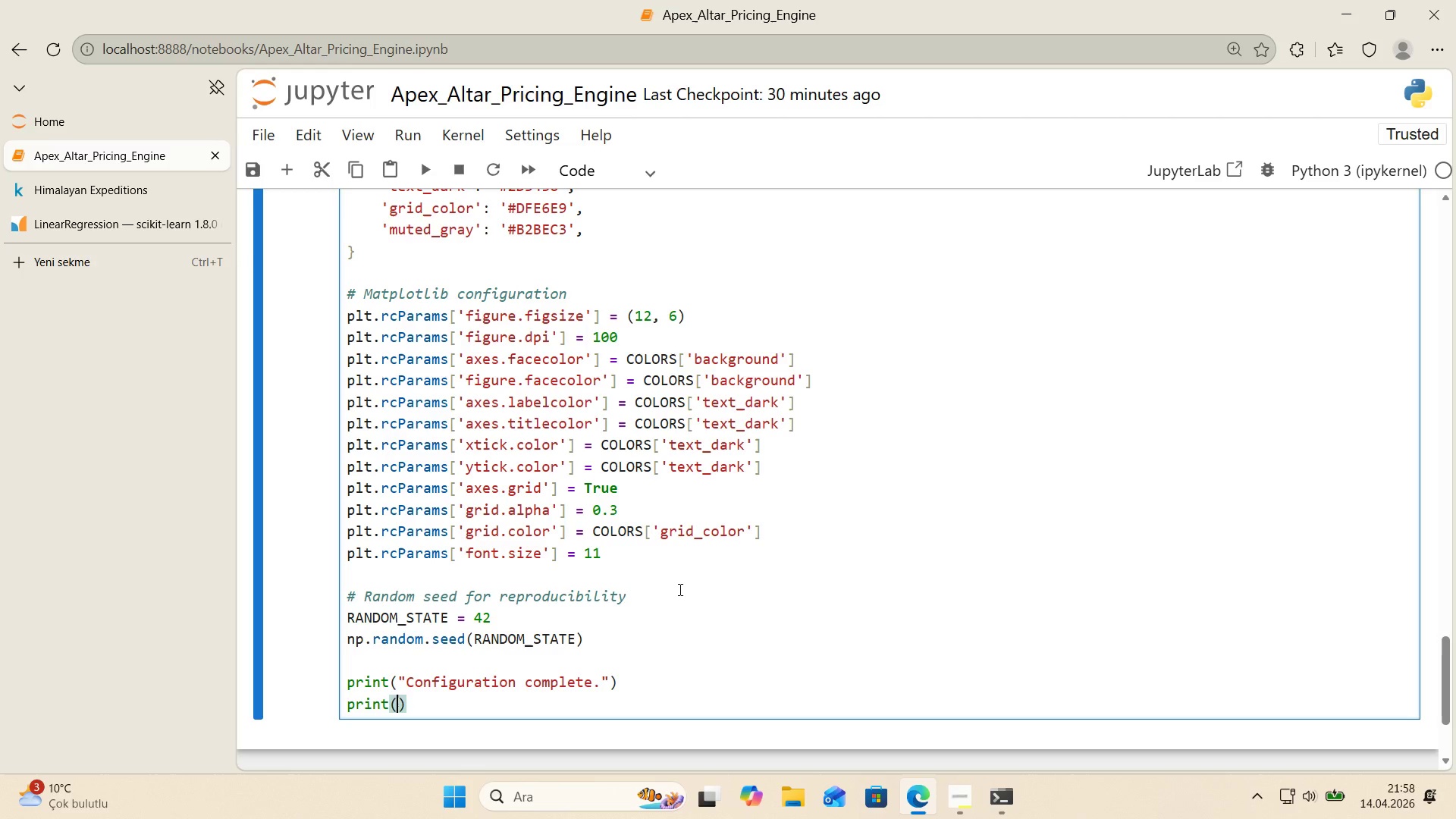 
key(F)
 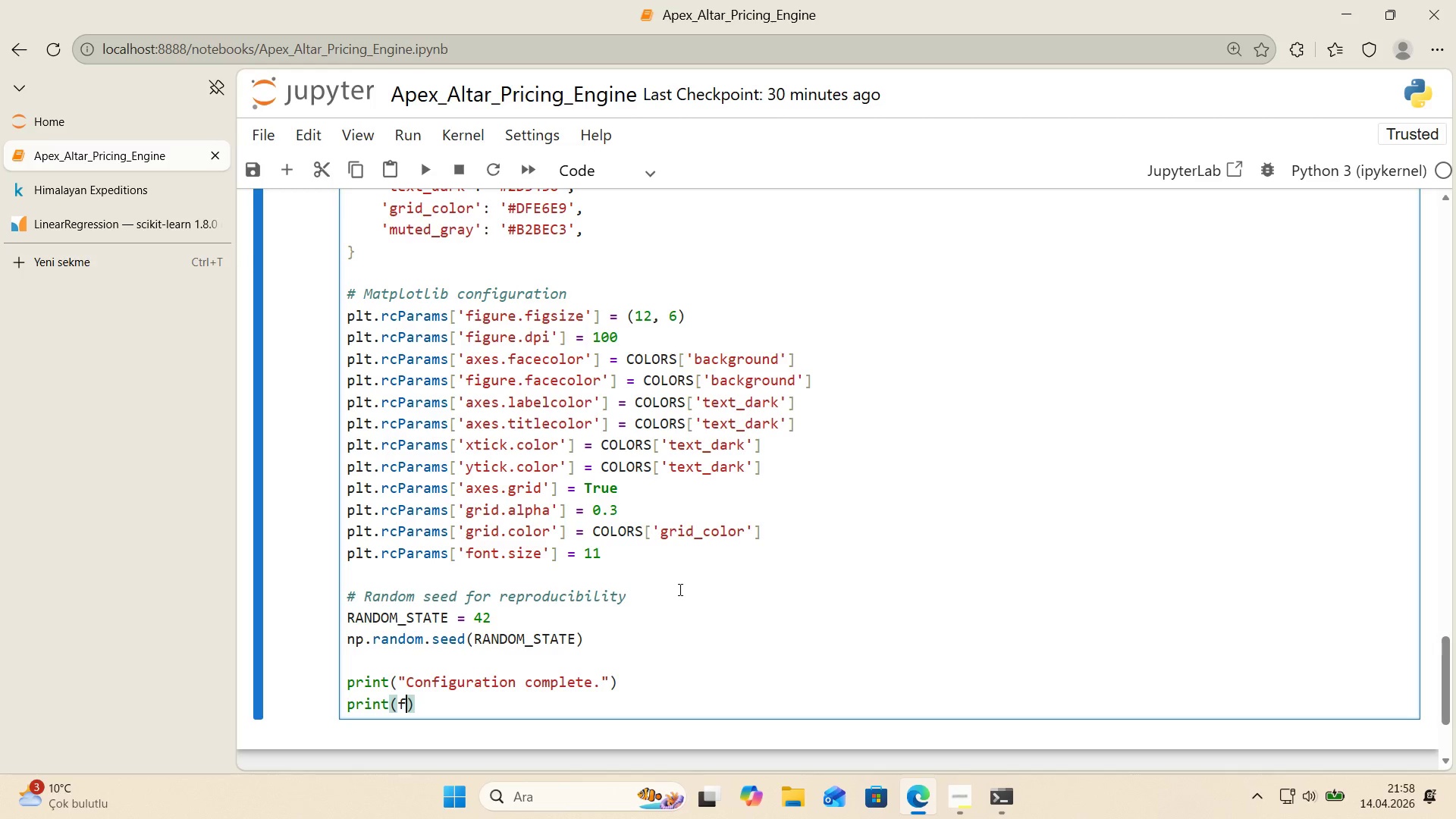 
hold_key(key=ShiftRight, duration=0.36)
 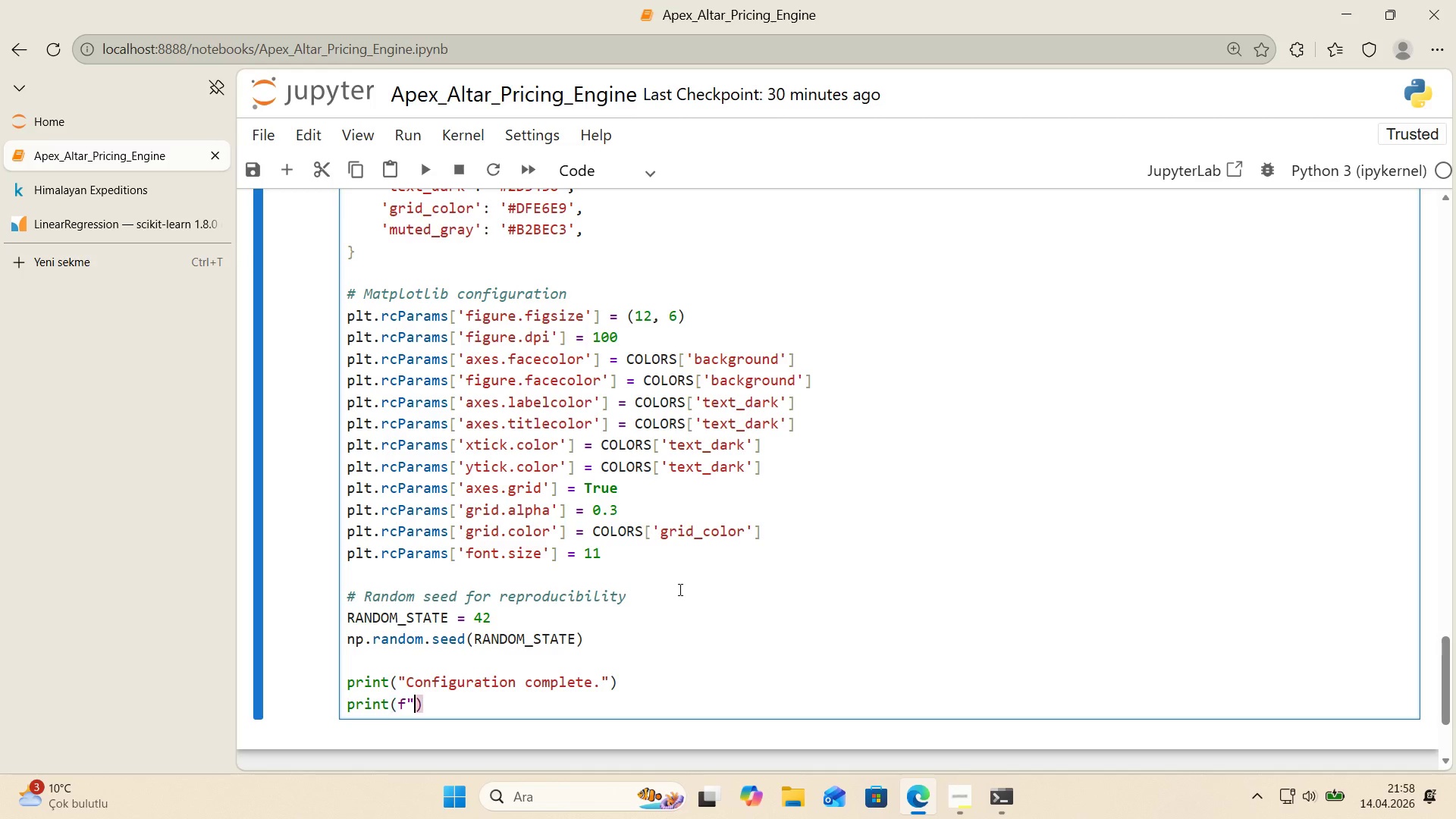 
key(Backquote)
 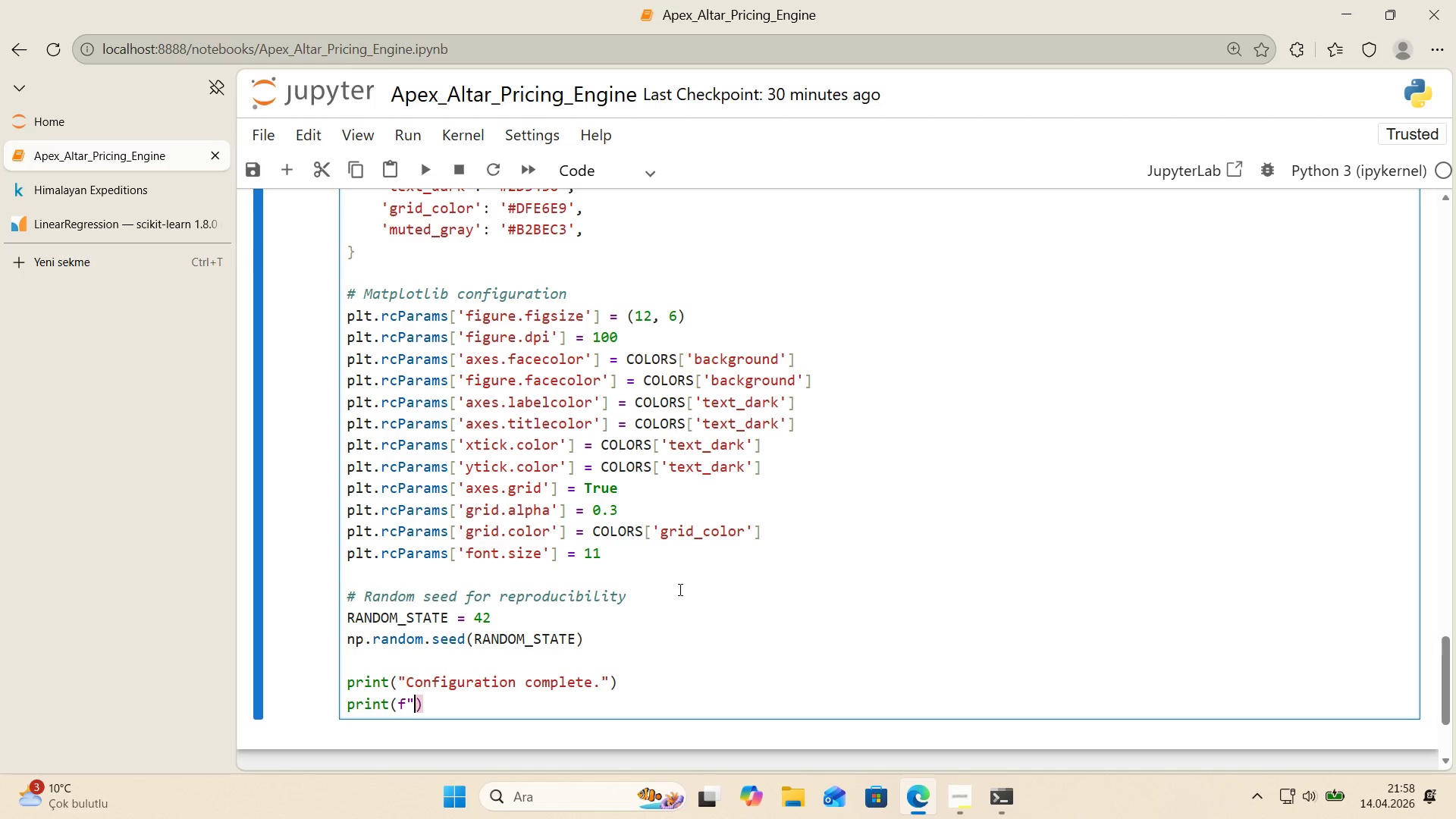 
key(Backquote)
 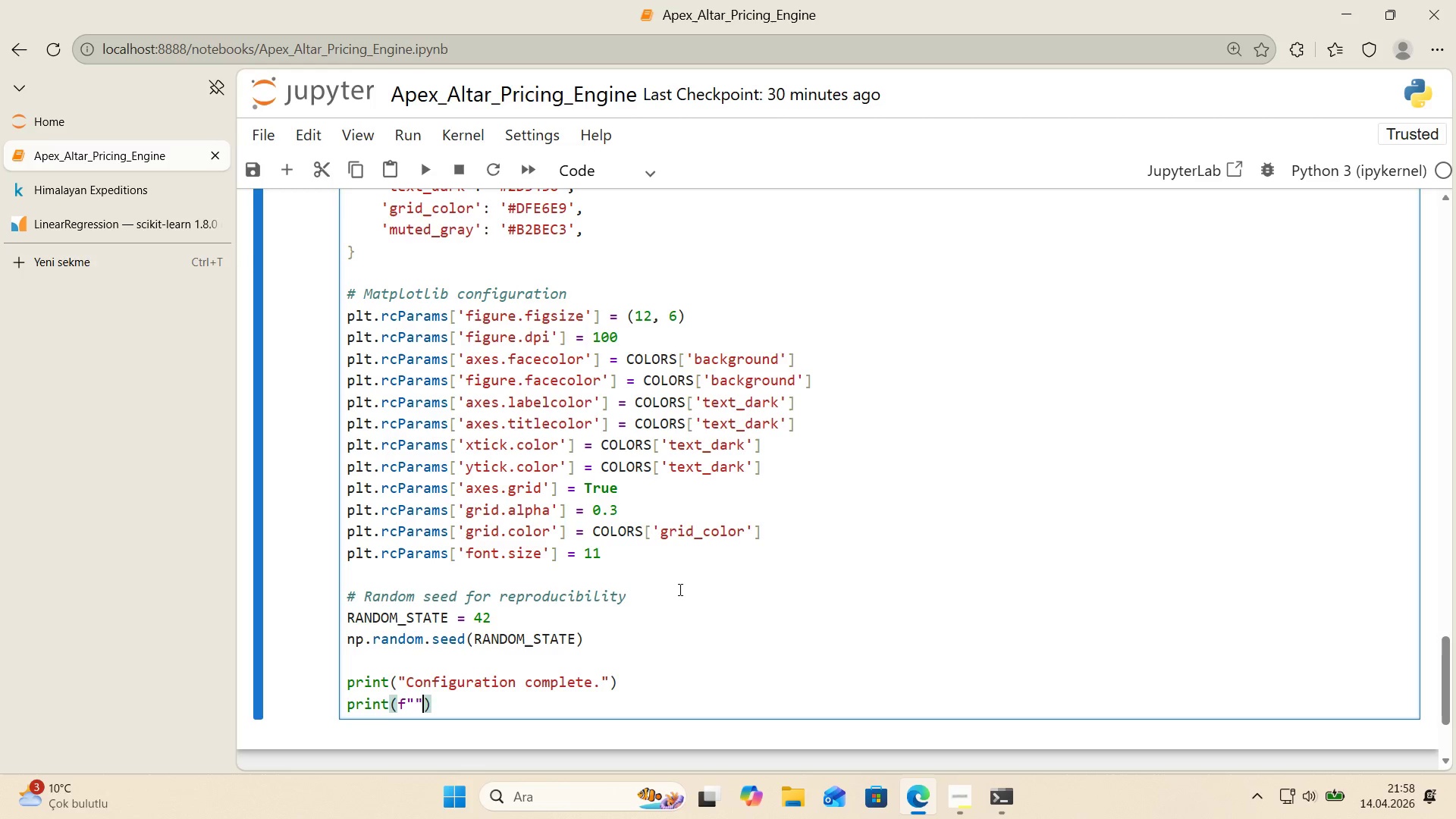 
key(ArrowLeft)
 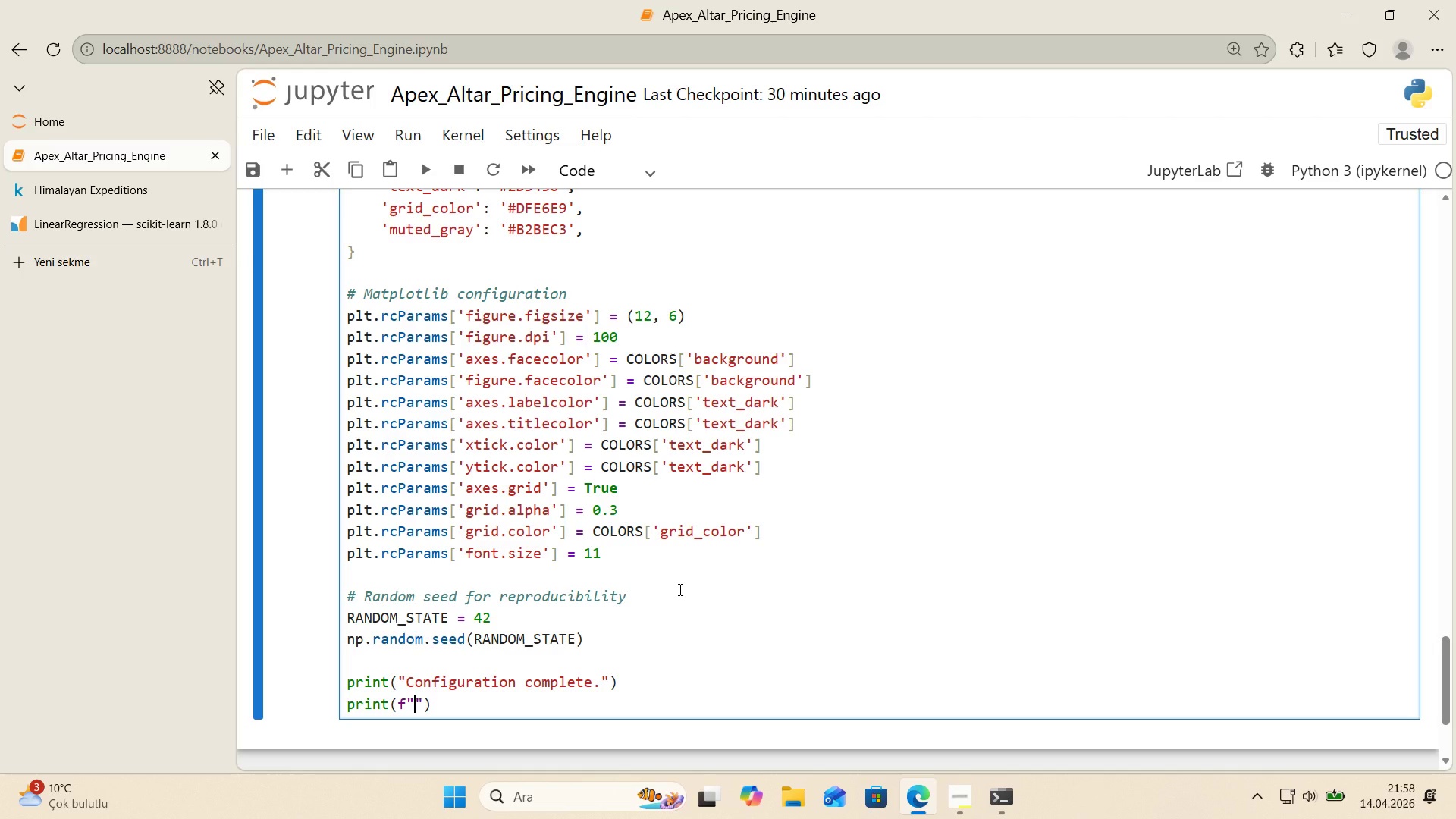 
type(Nun)
key(Backspace)
type(mpy vers'on)
 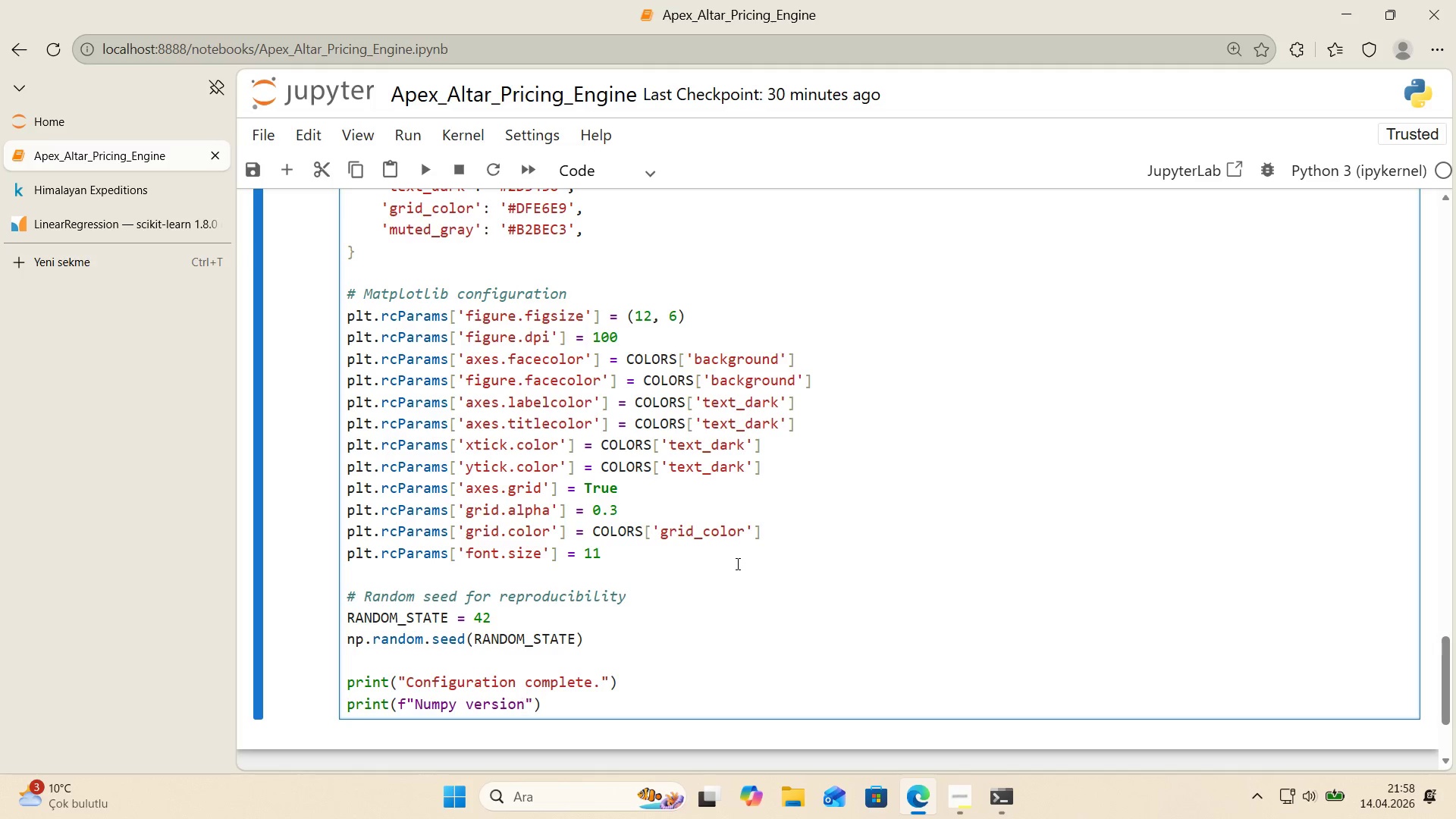 
scroll: coordinate [737, 566], scroll_direction: down, amount: 1.0
 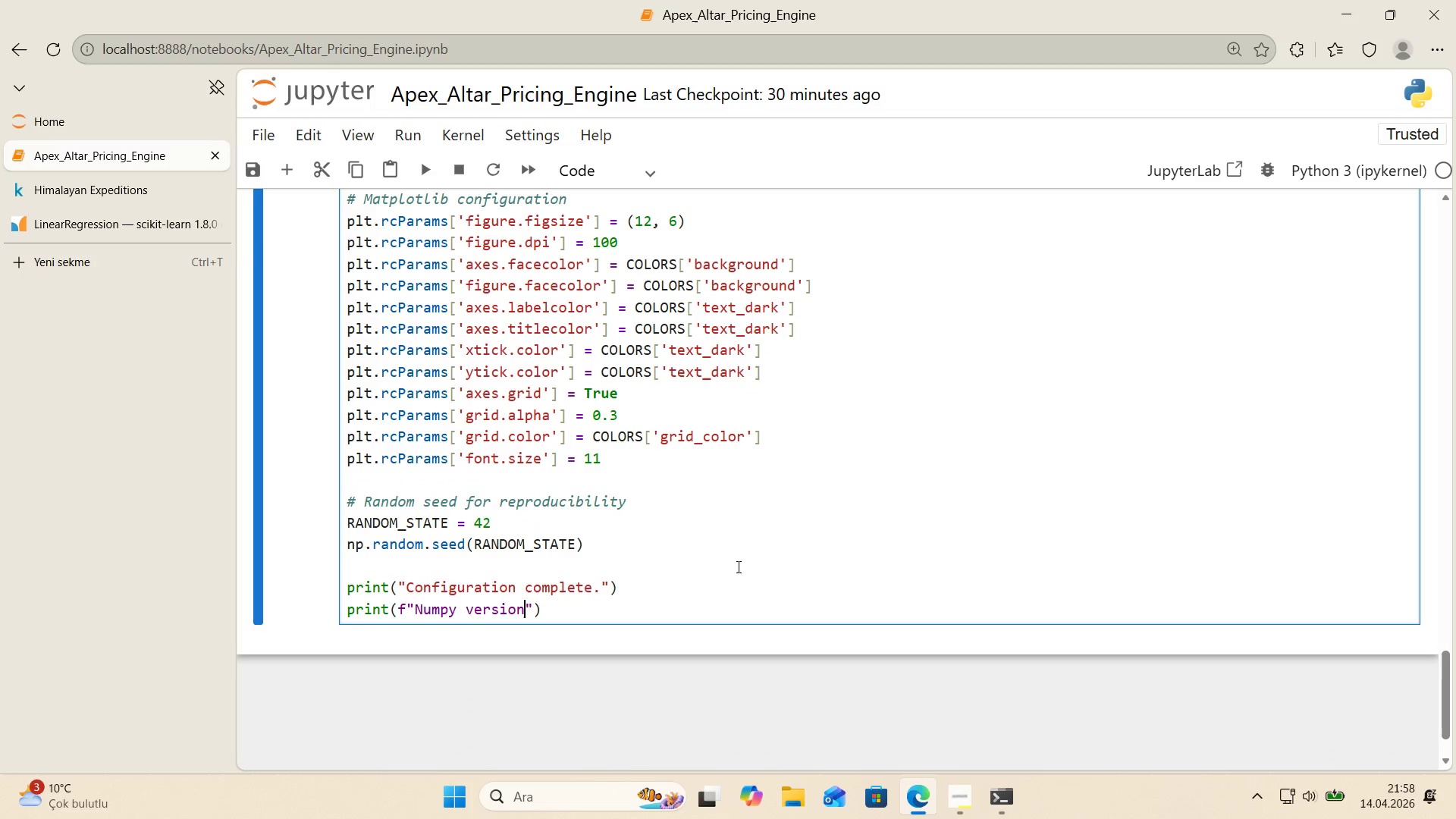 
key(Shift+ShiftRight)
 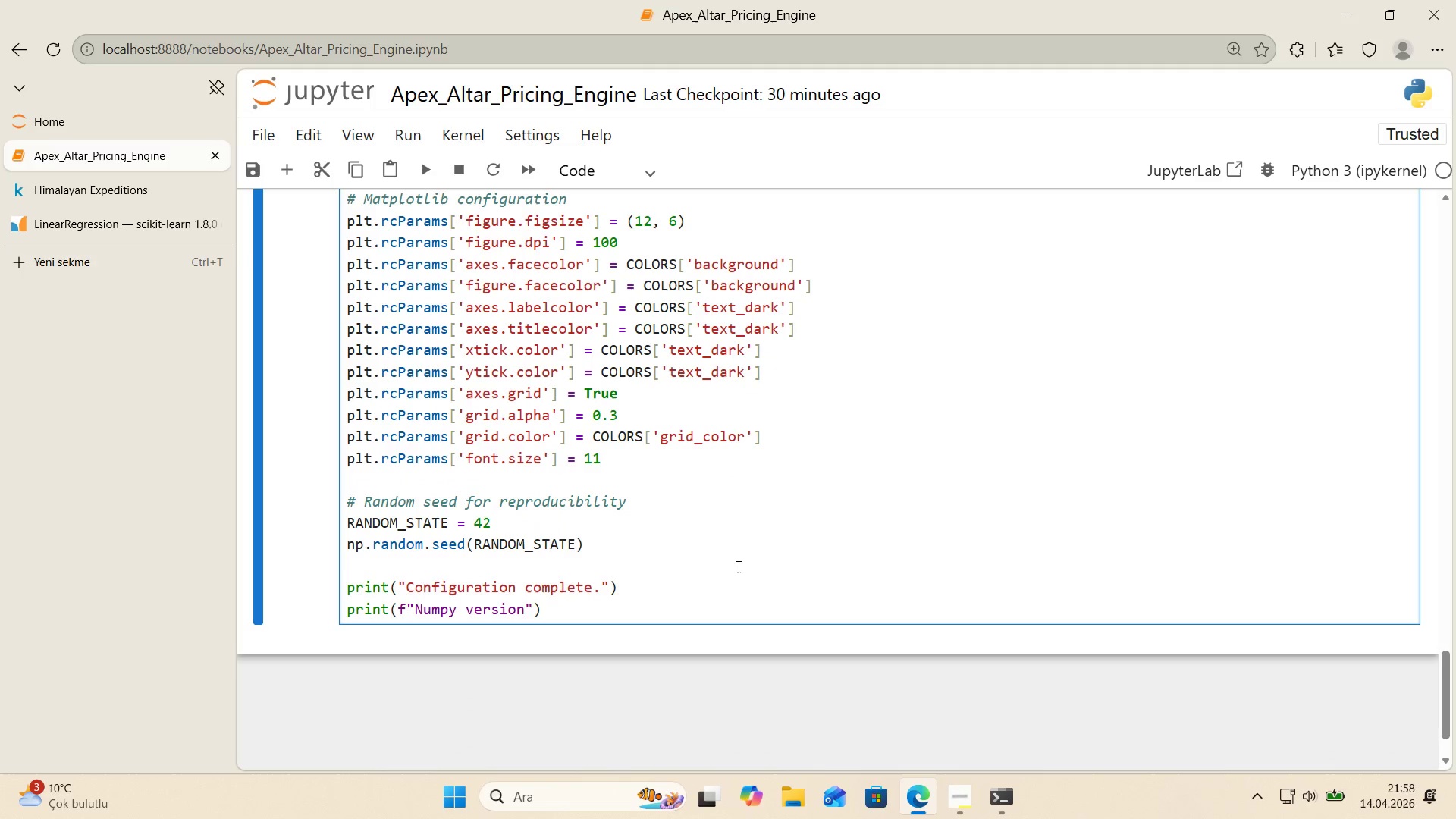 
key(Shift+Period)
 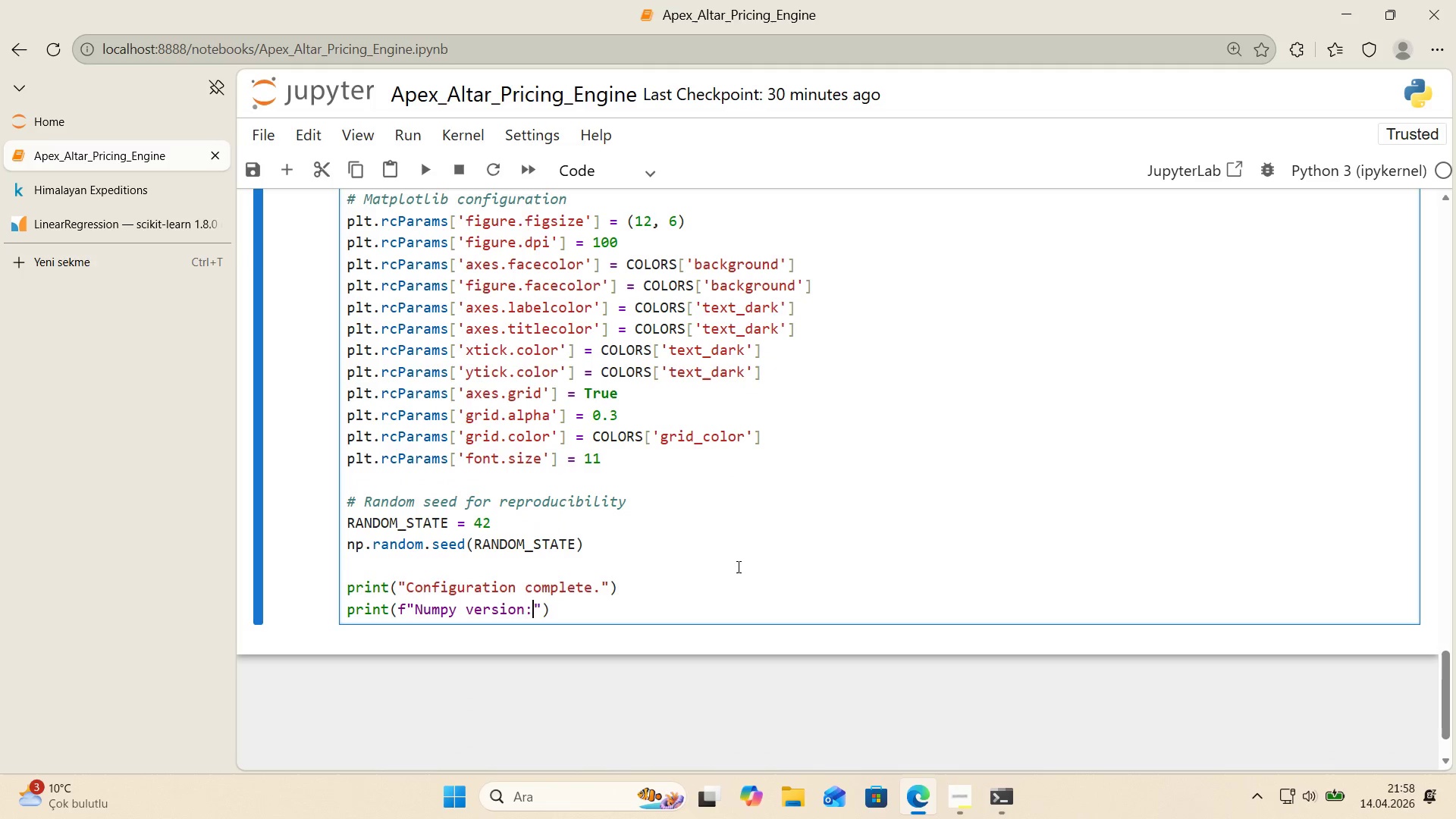 
key(Space)
 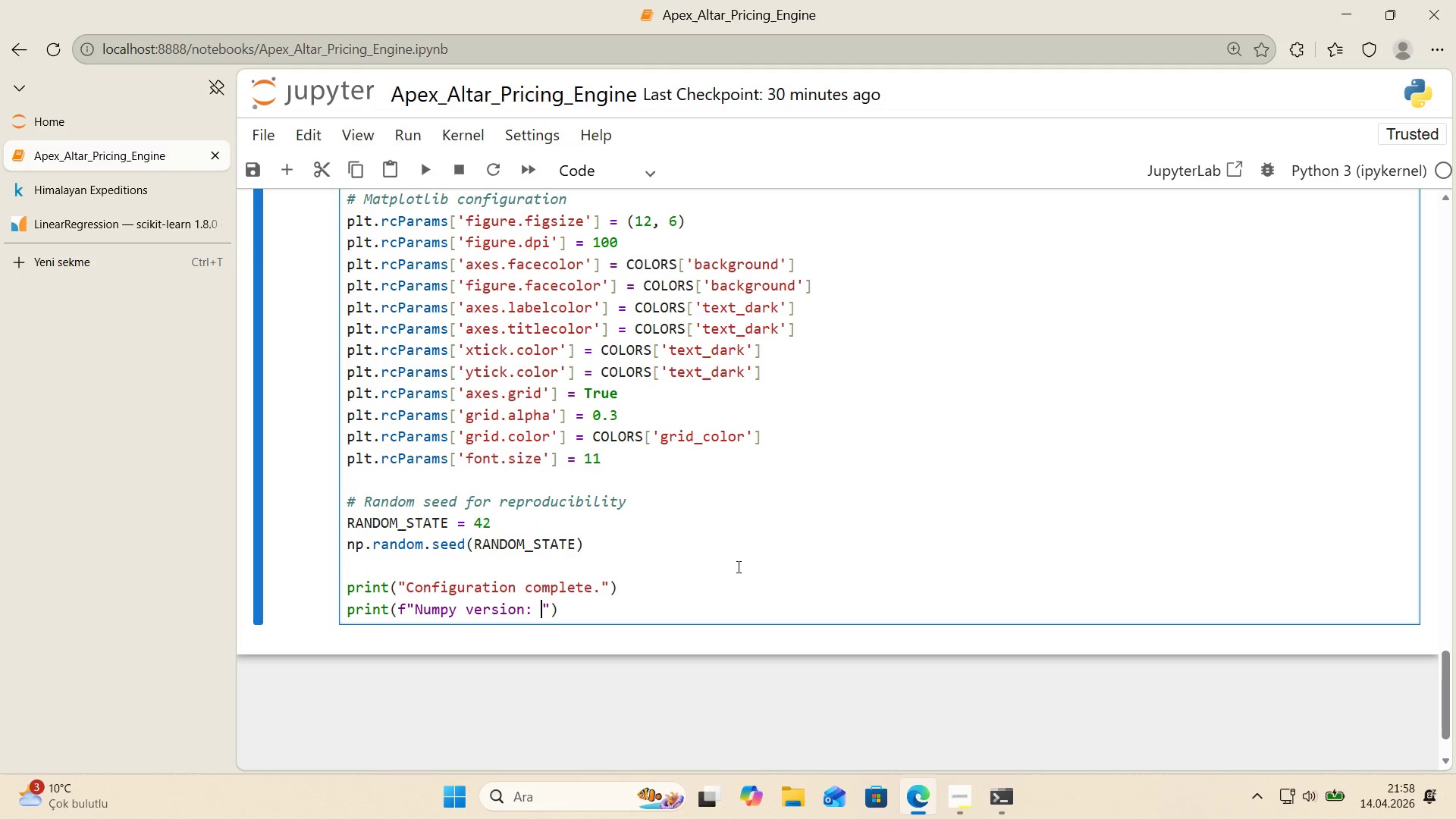 
key(Alt+Control+7)
 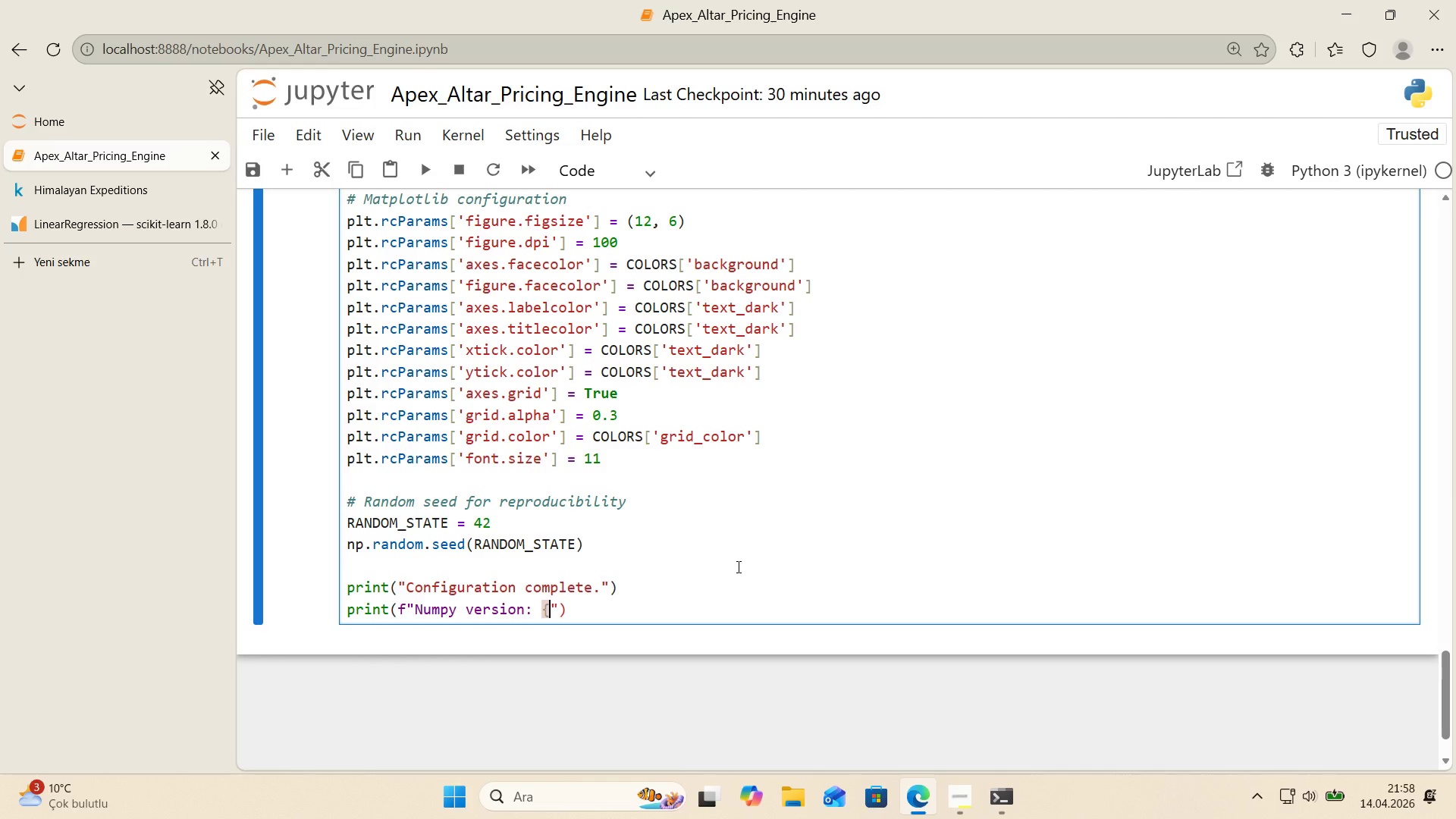 
key(Alt+Control+0)
 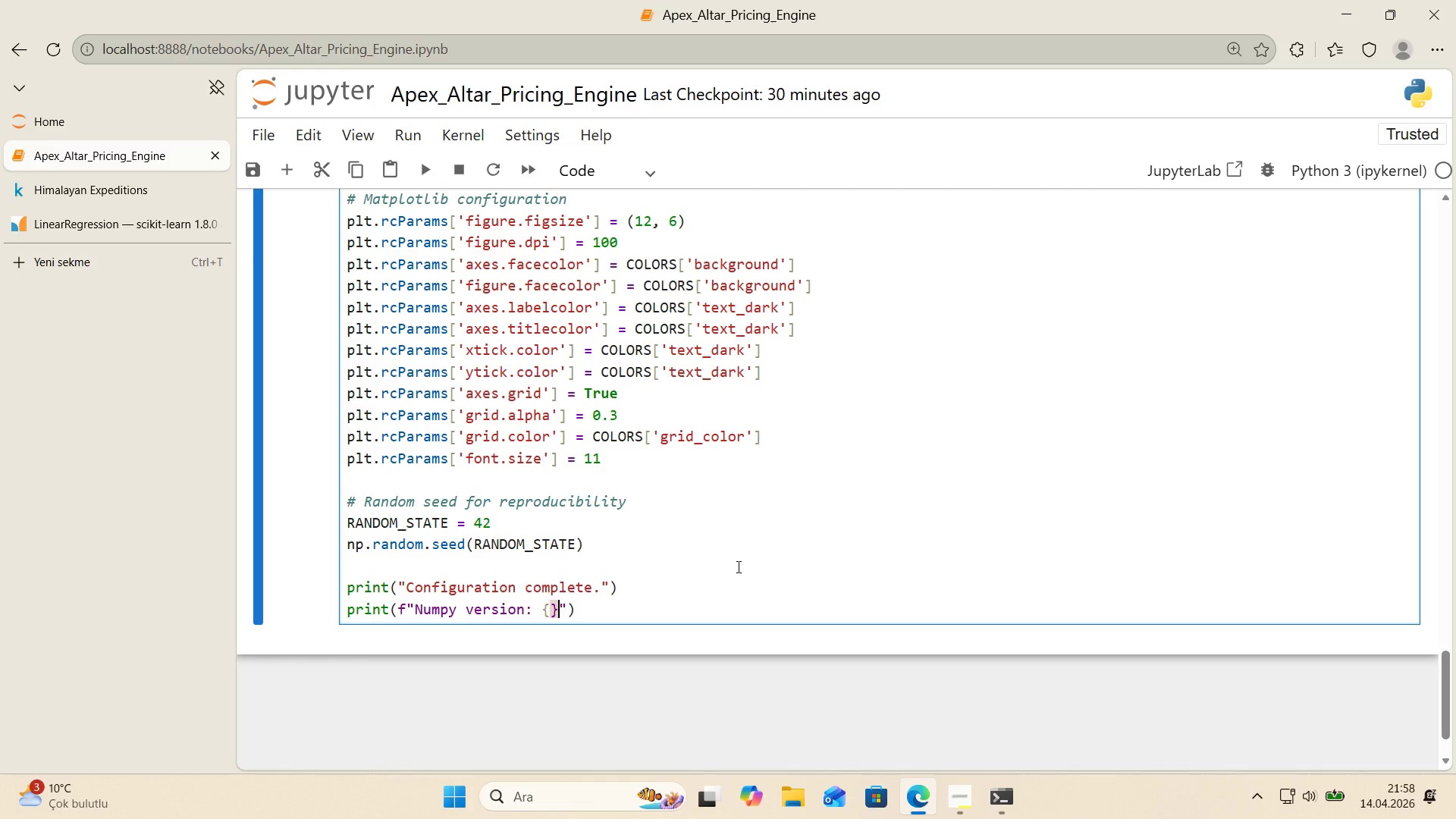 
key(ArrowDown)
 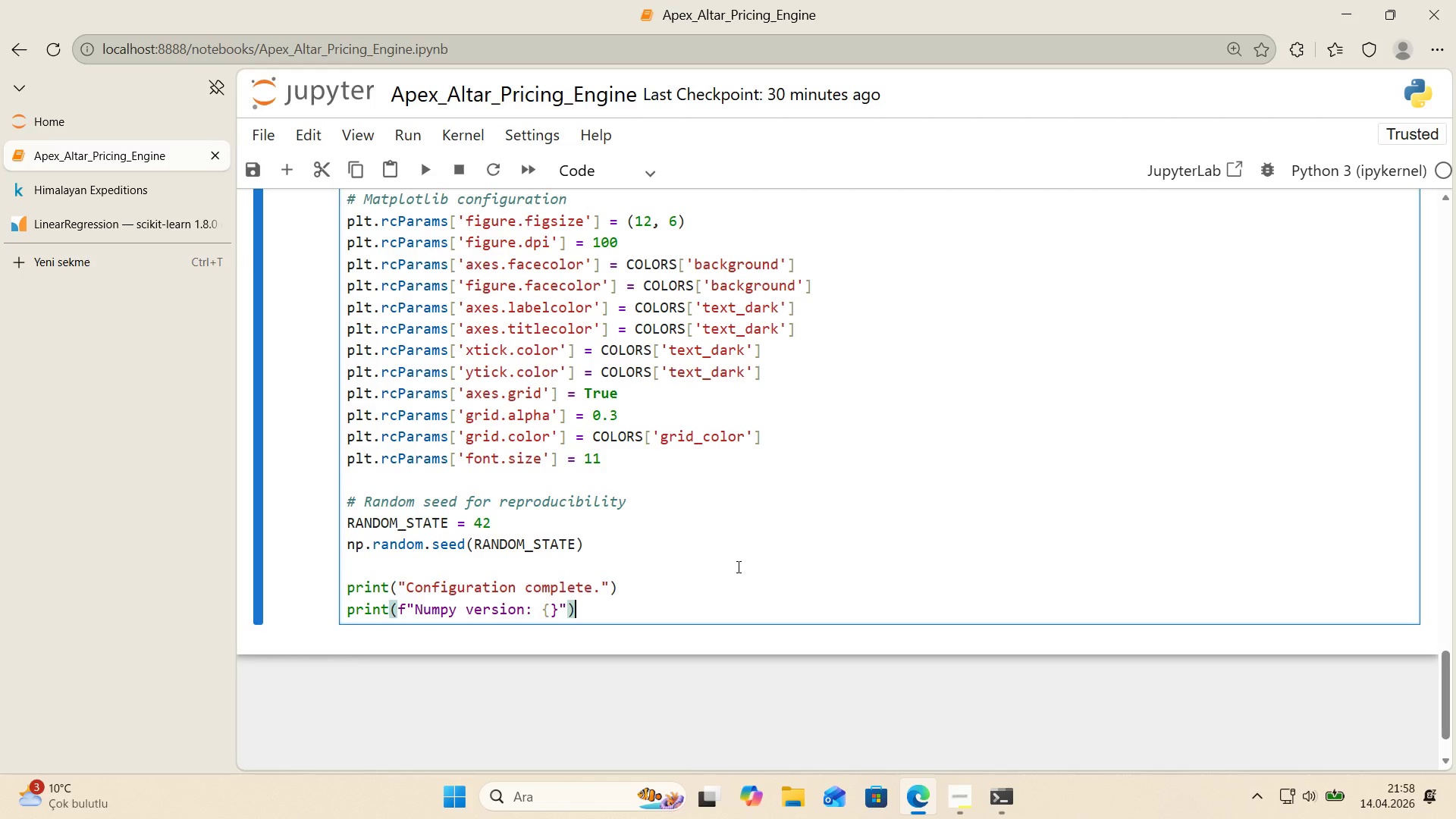 
key(ArrowLeft)
 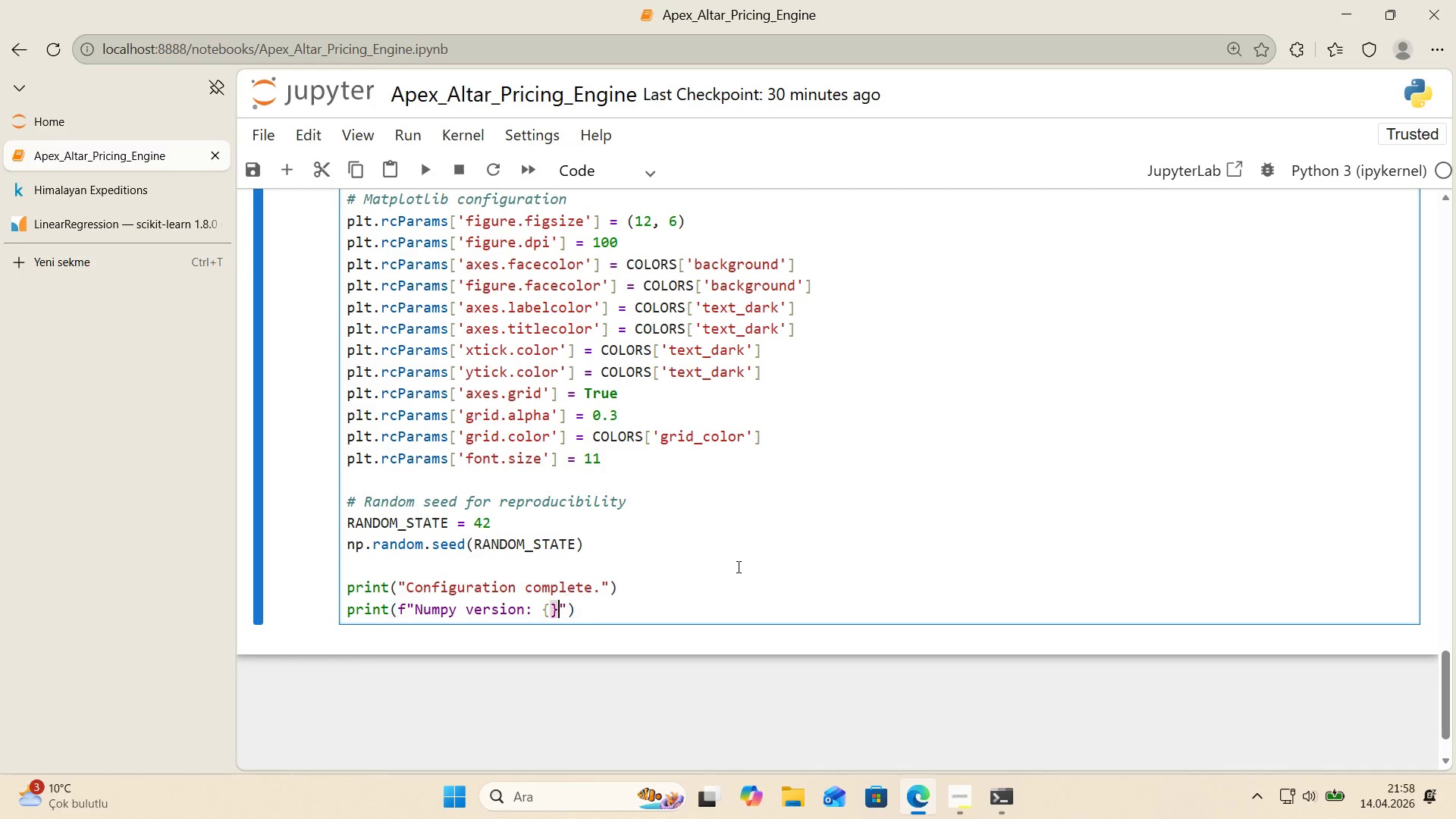 
key(ArrowLeft)
 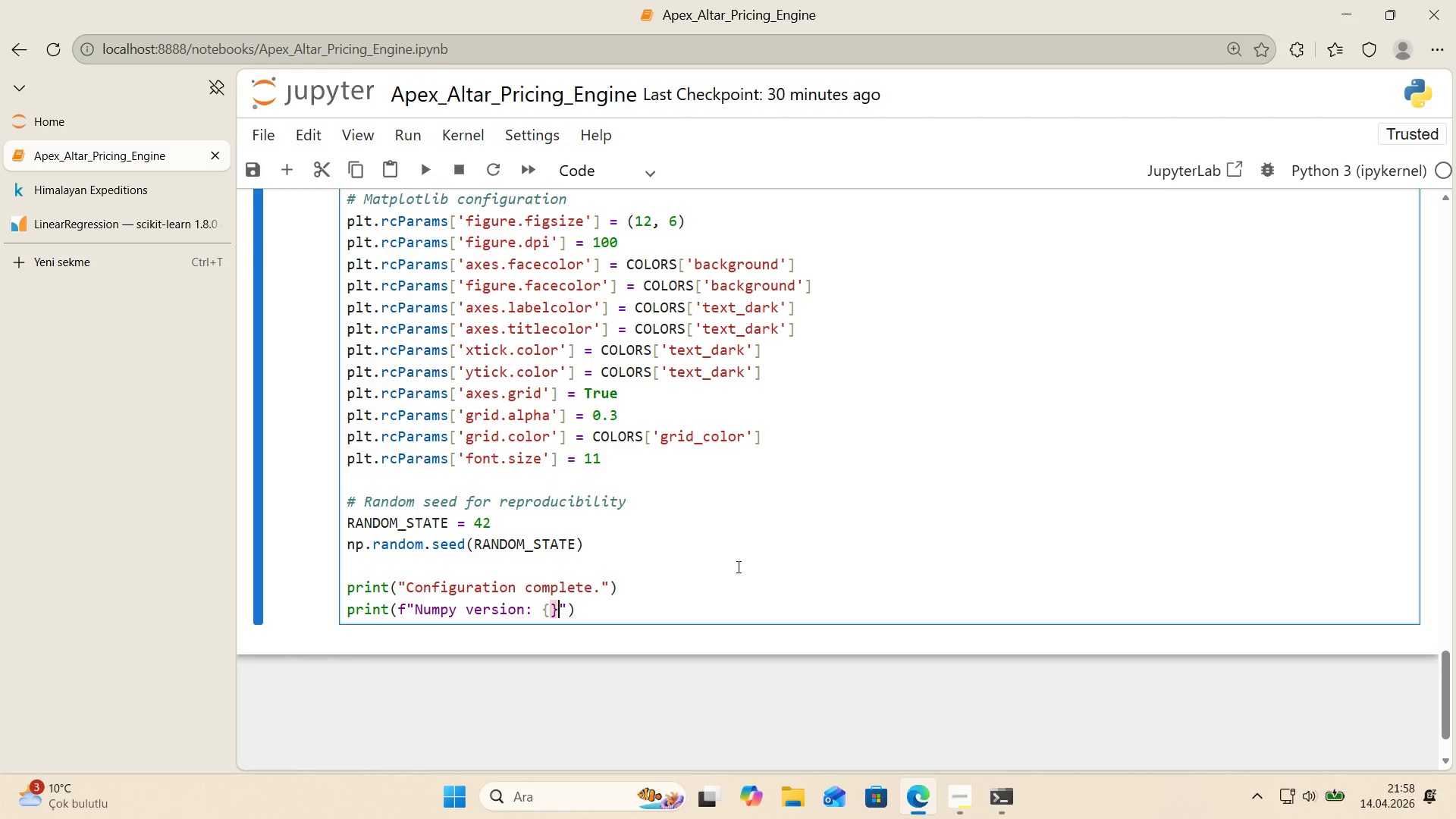 
key(ArrowLeft)
 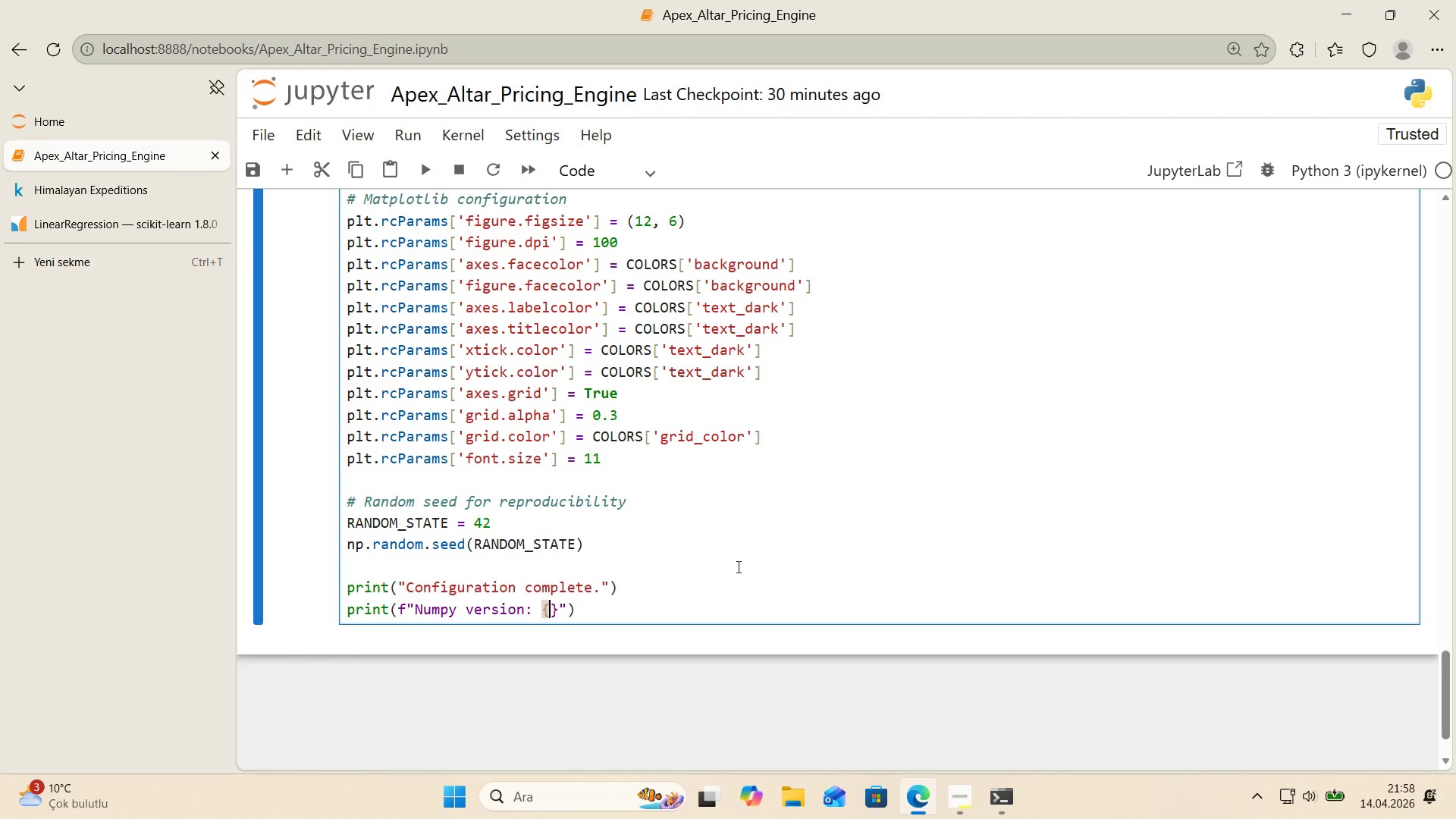 
type(np.--)
key(Backspace)
key(Backspace)
type(__vers'on__)
 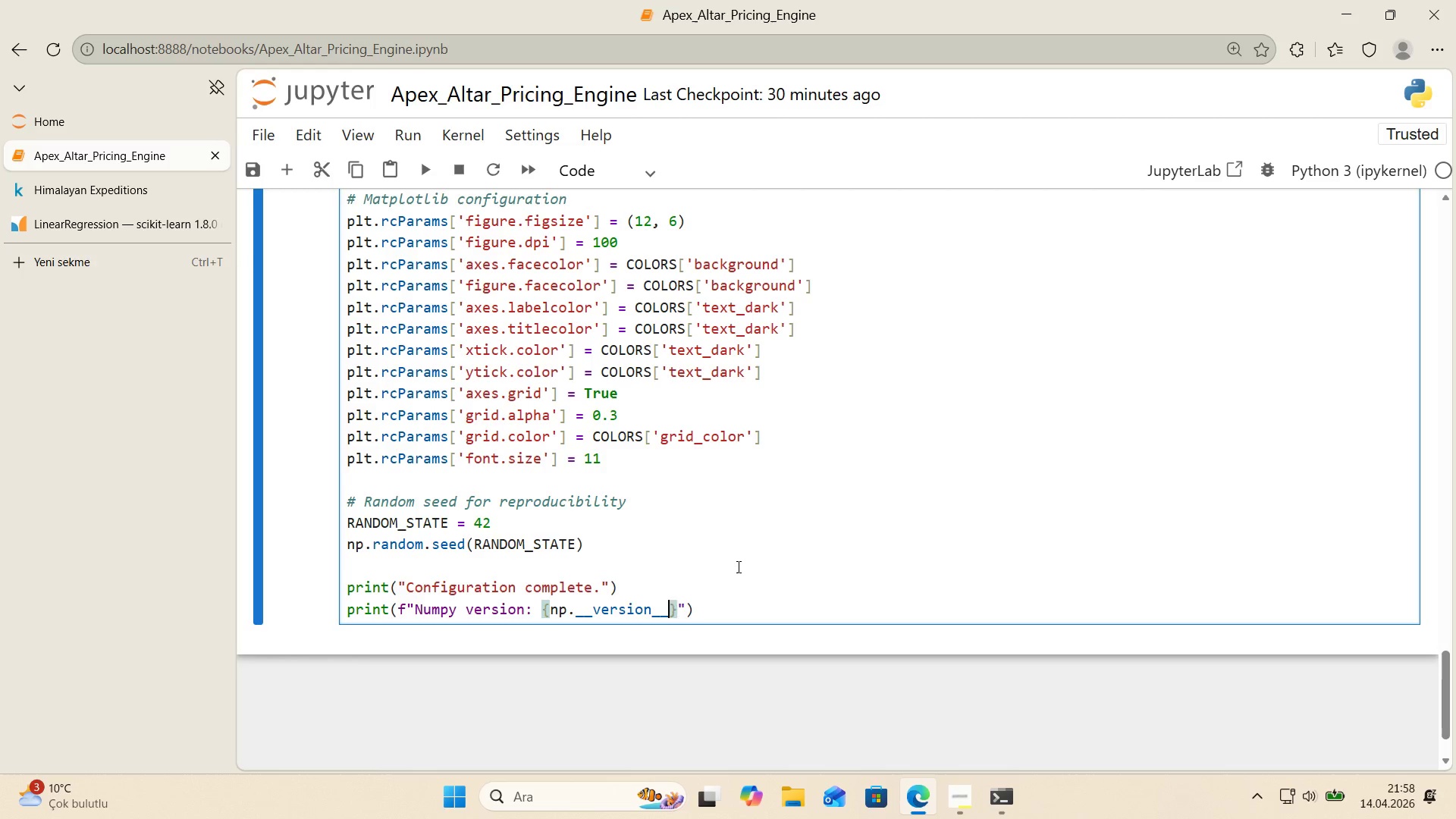 
key(ArrowRight)
 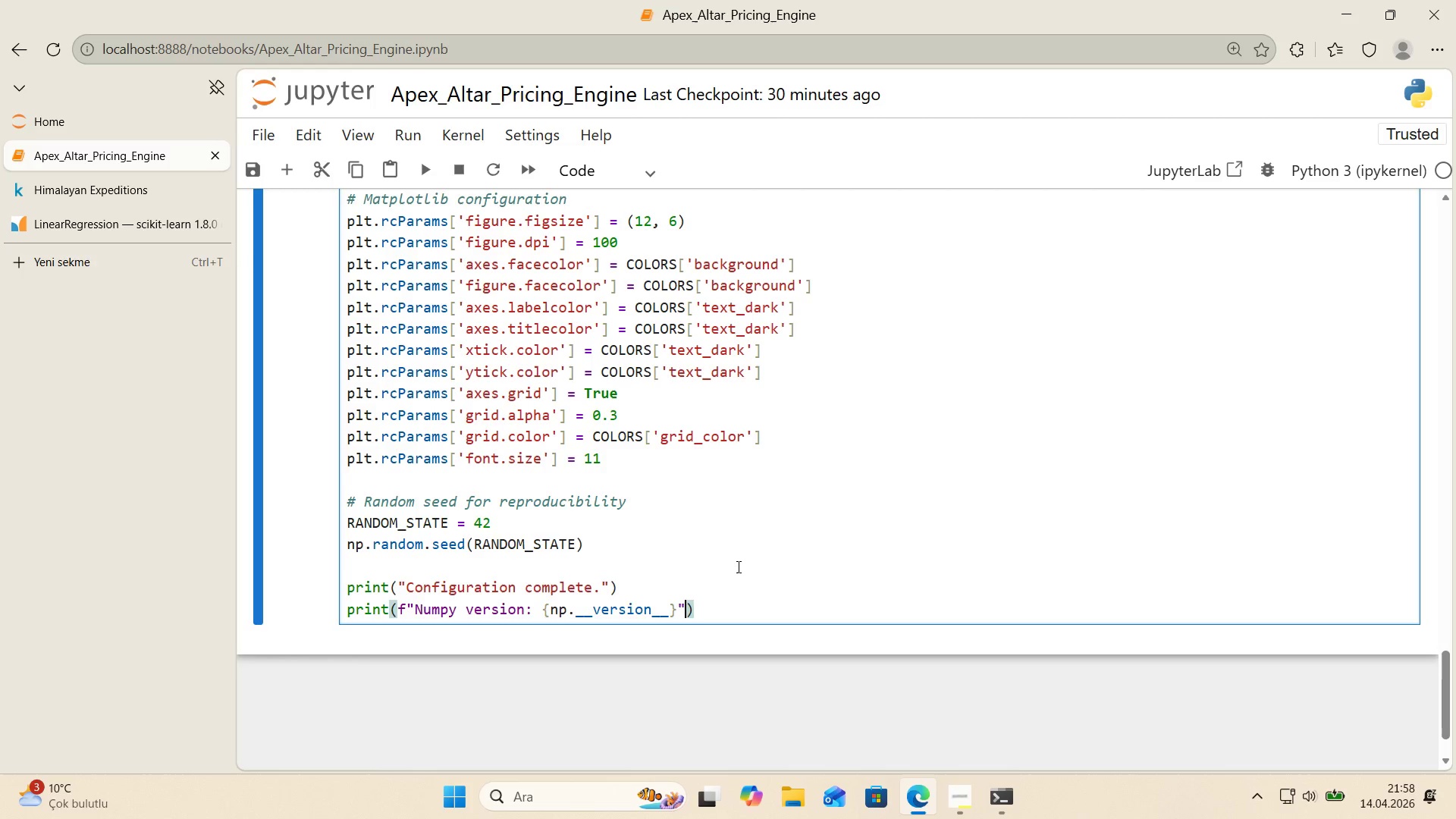 
key(ArrowRight)
 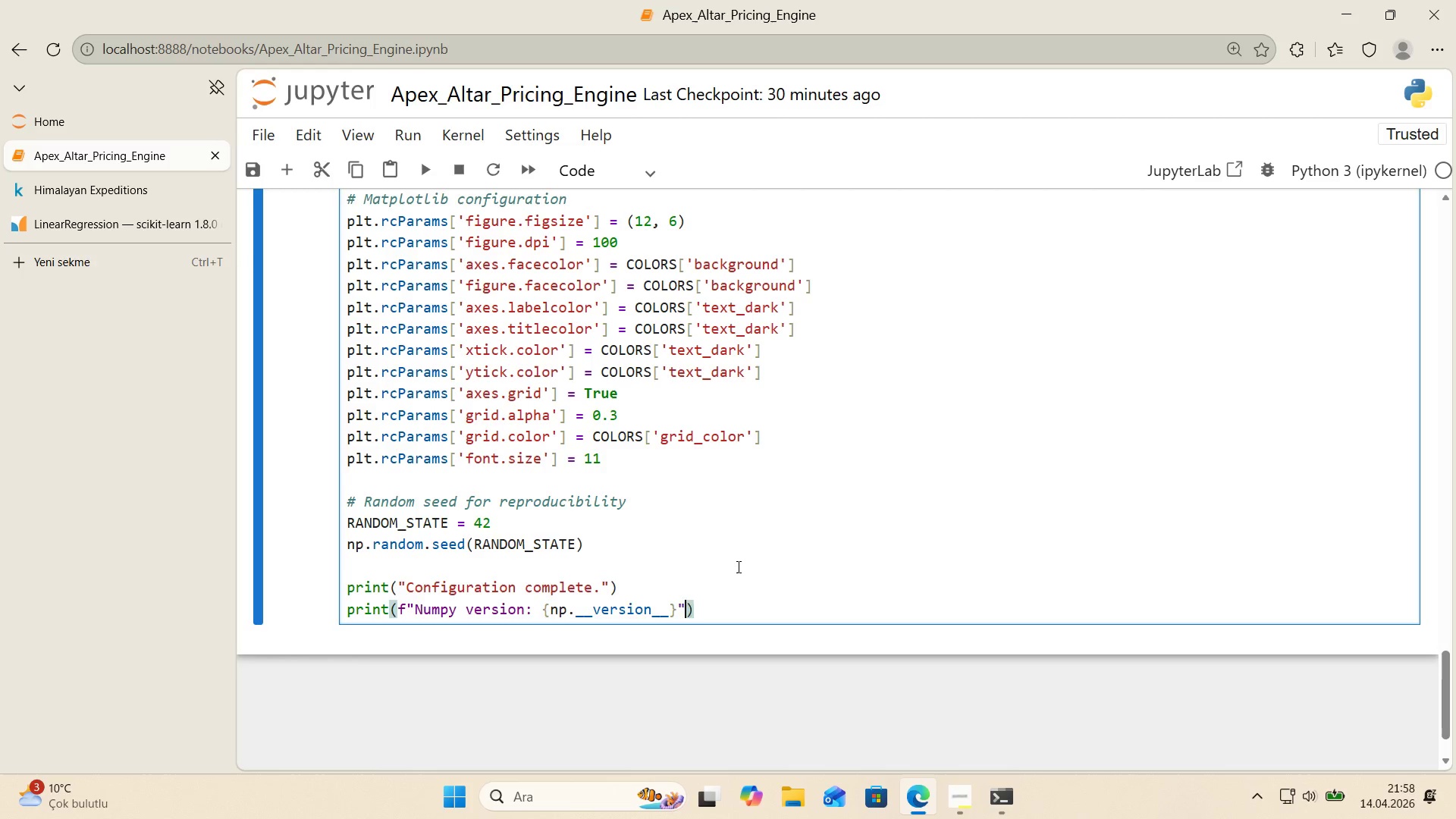 
key(ArrowRight)
 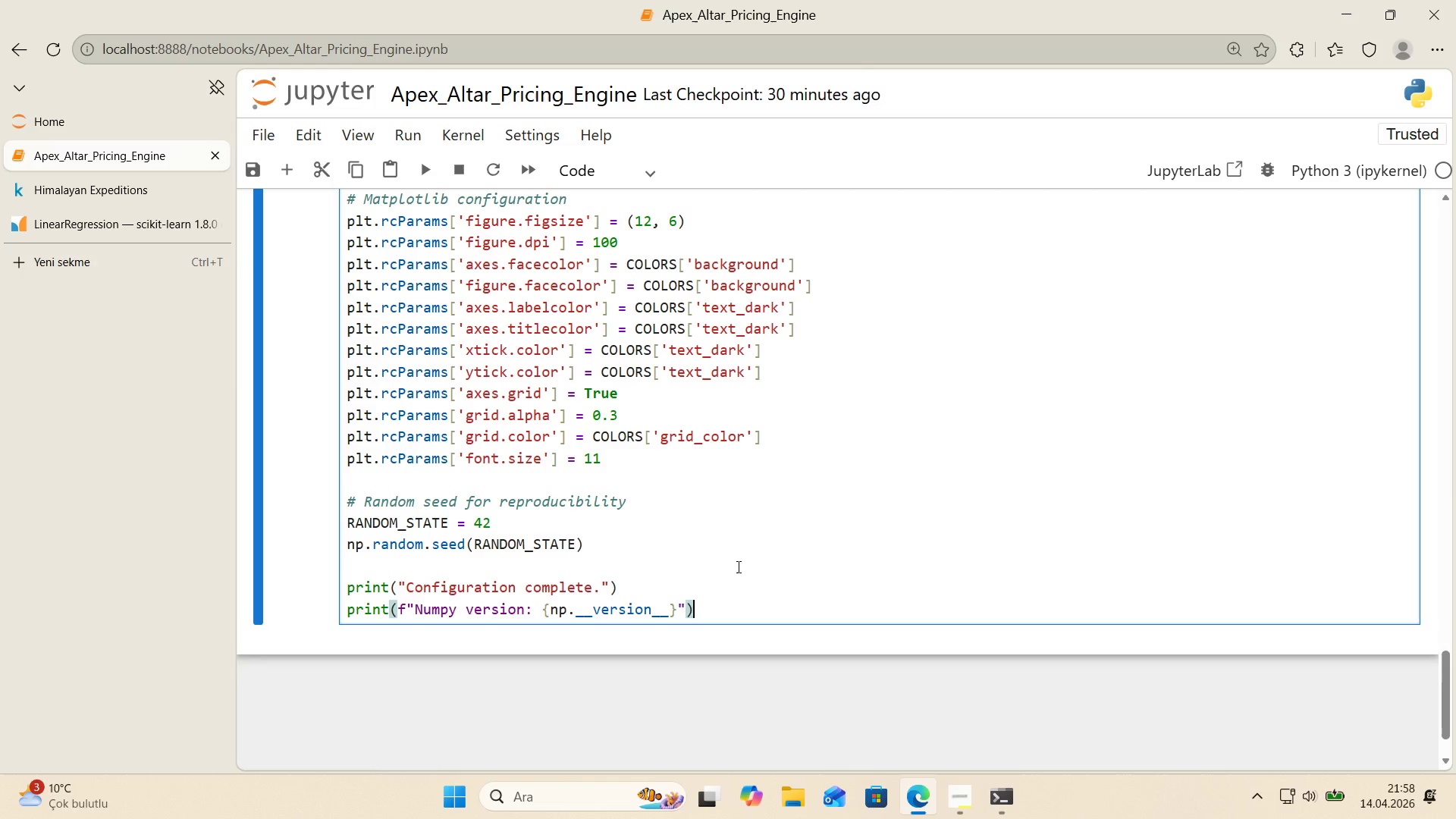 
key(Enter)
 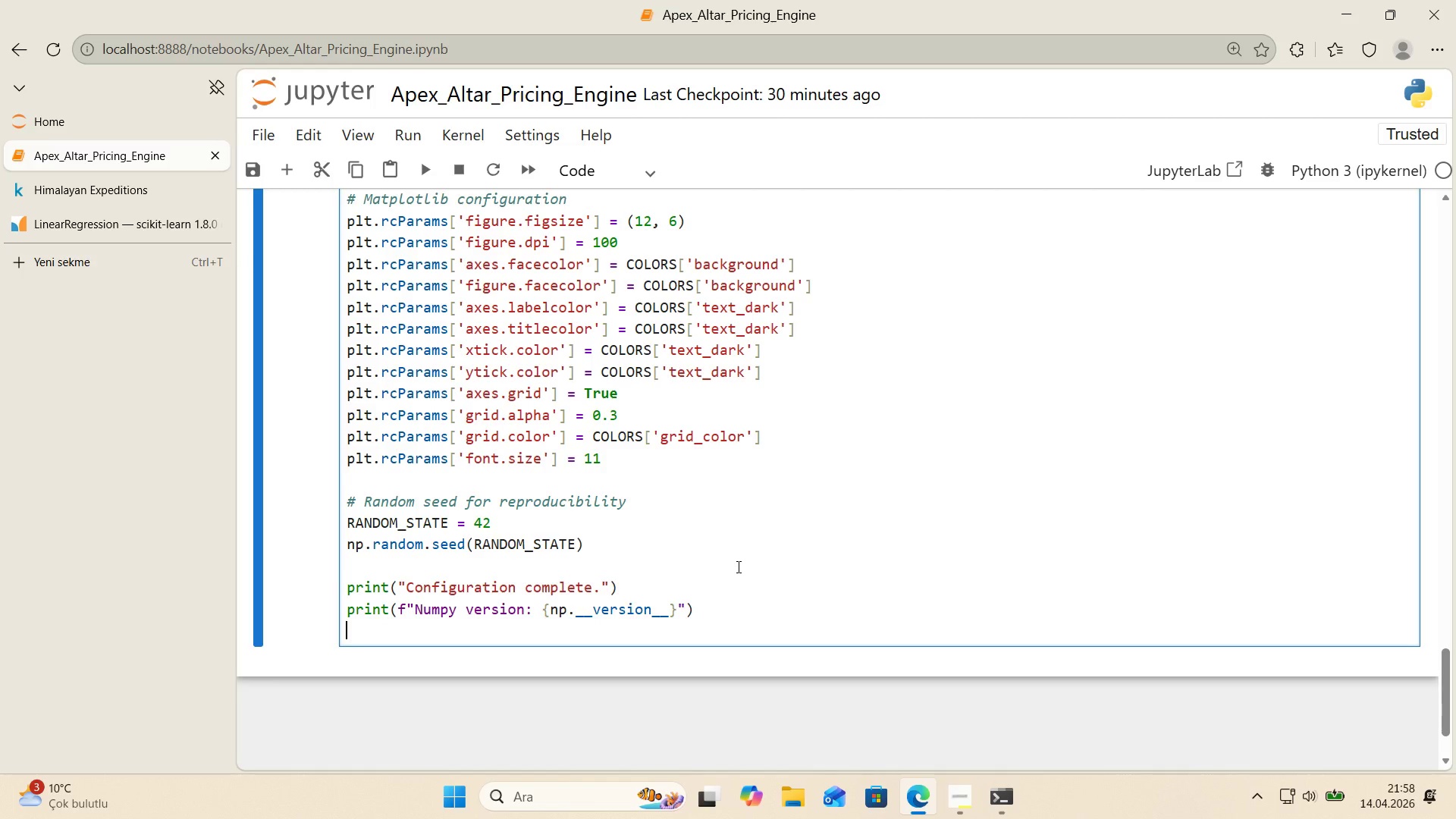 
type(pr'nt*()
 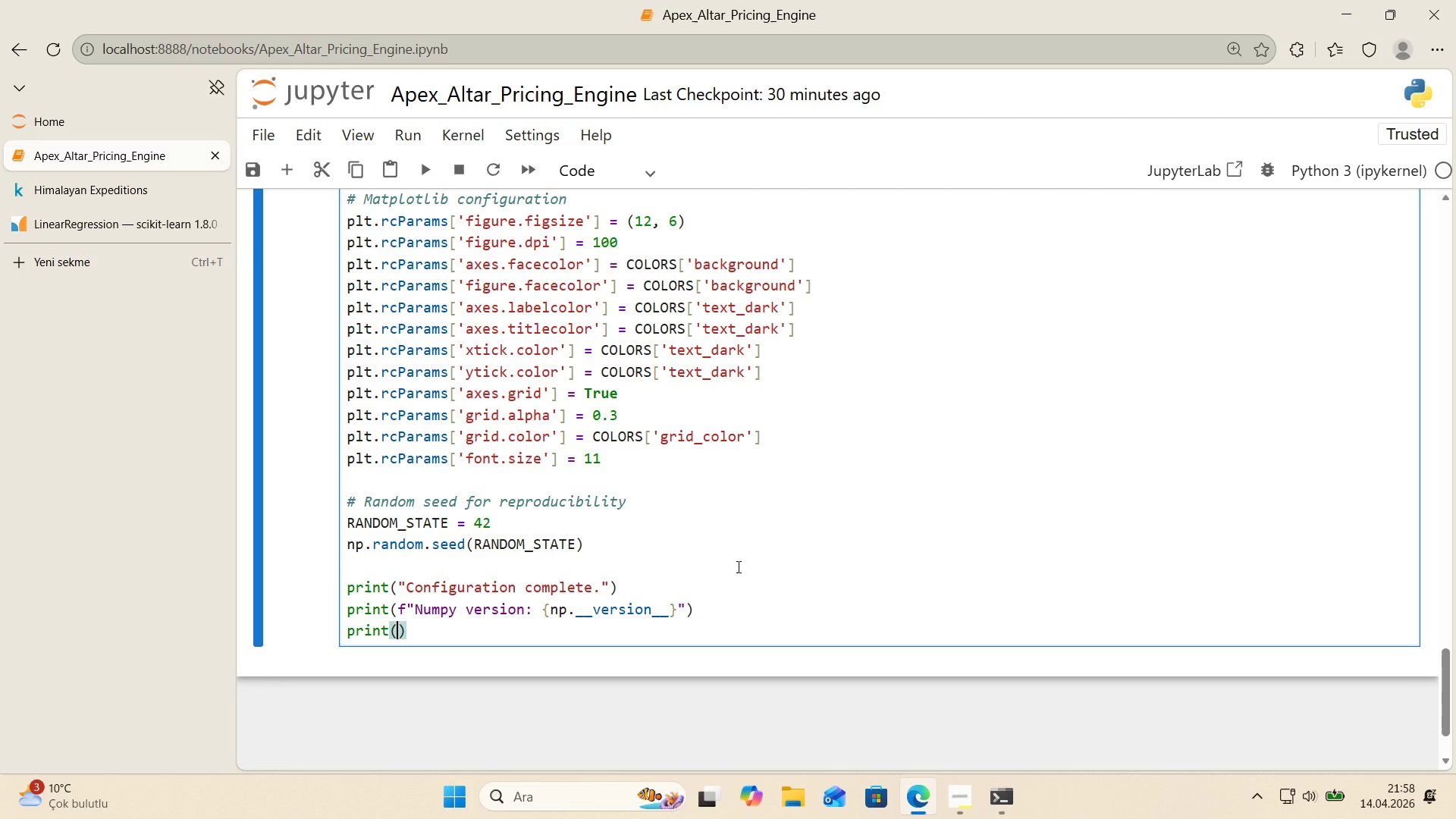 
 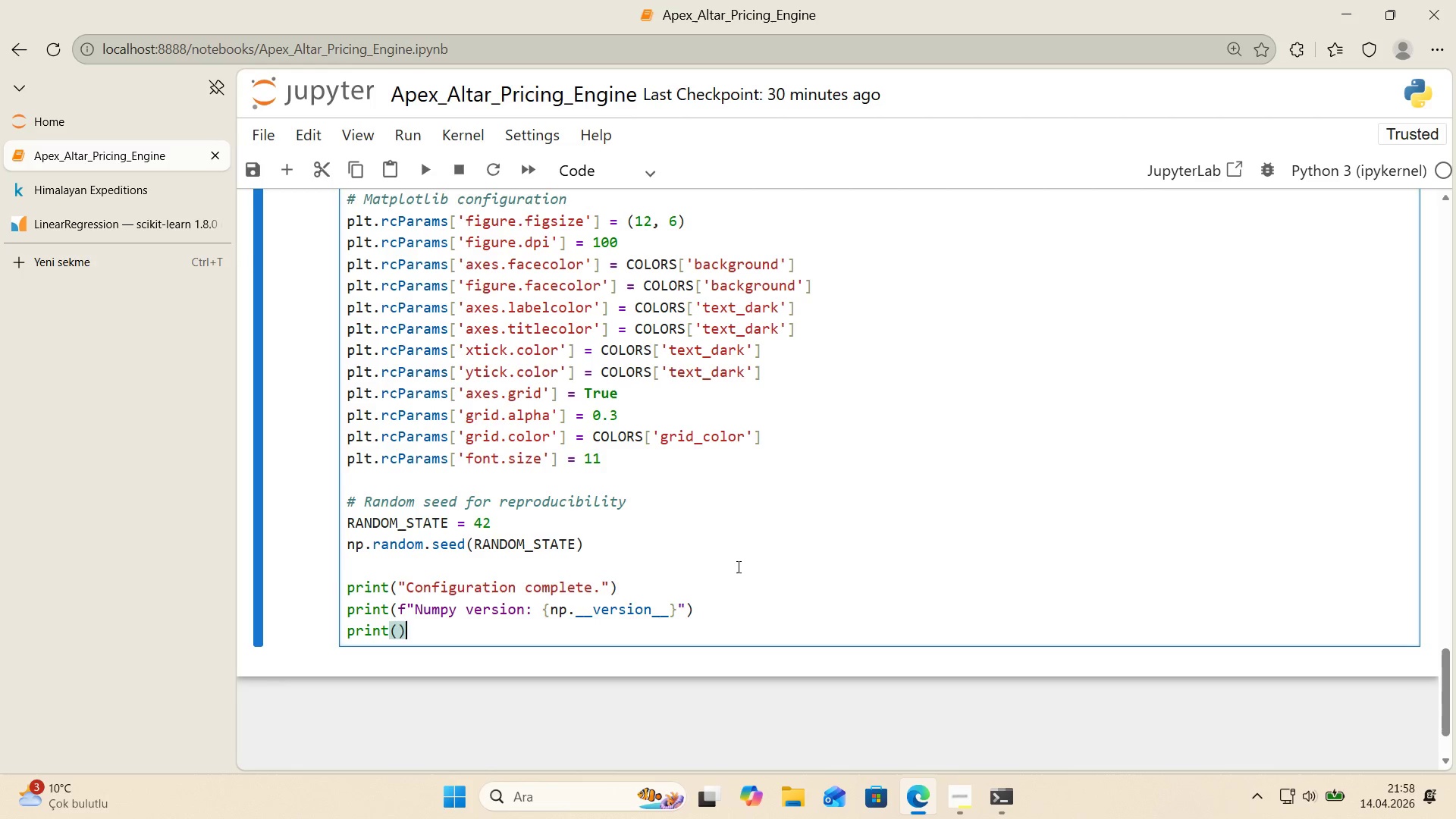 
key(ArrowLeft)
 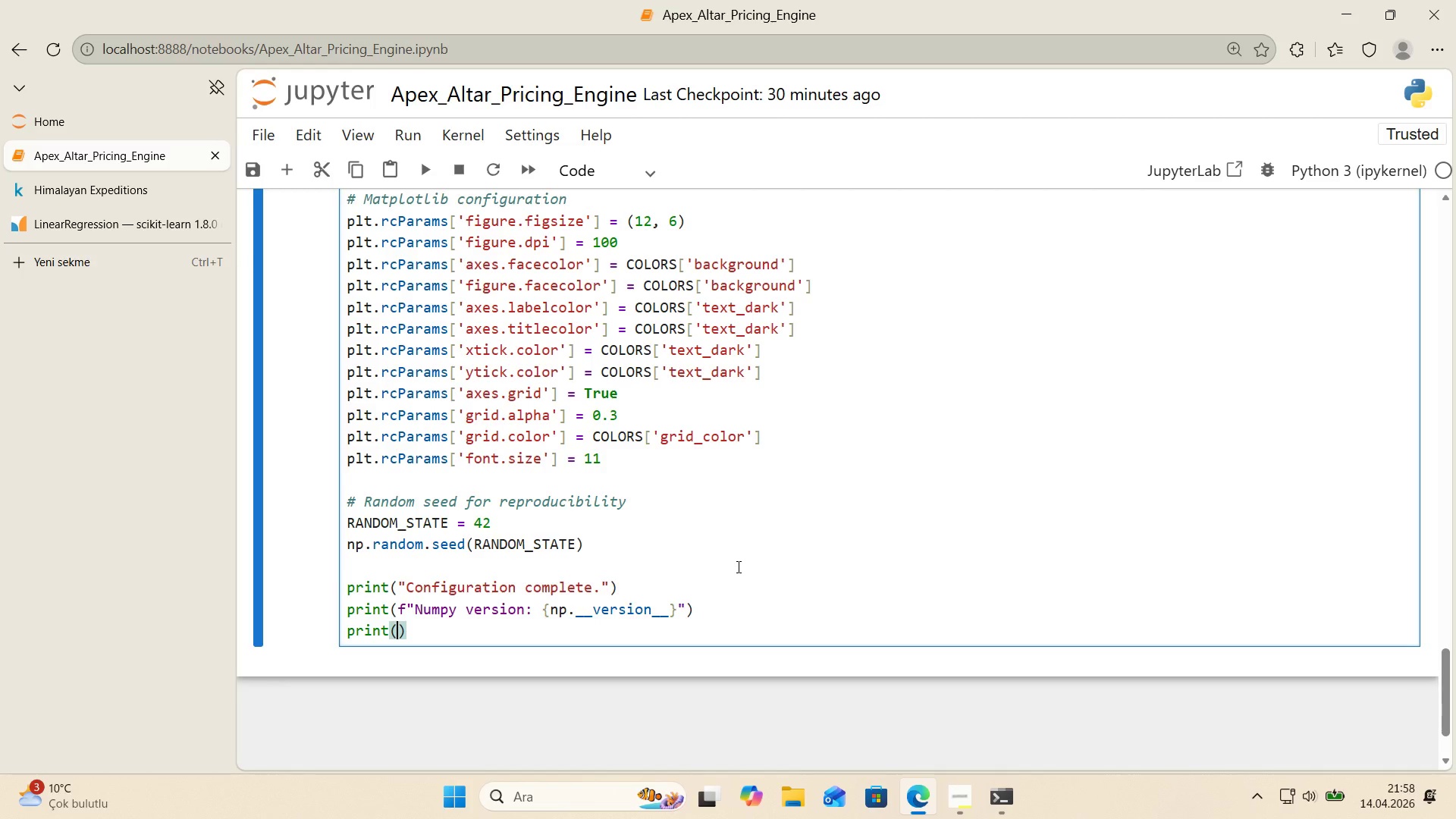 
key(F)
 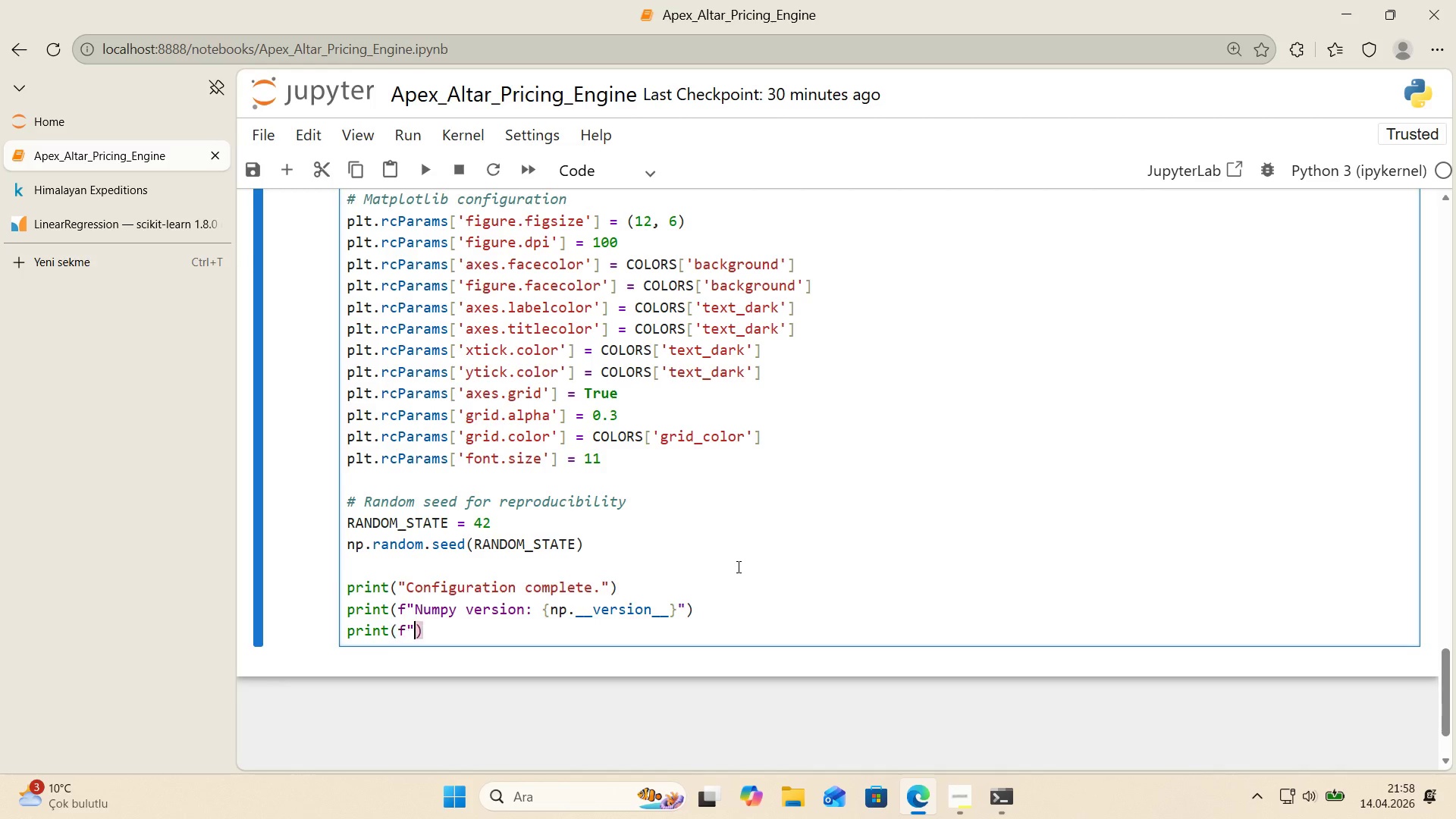 
key(Backquote)
 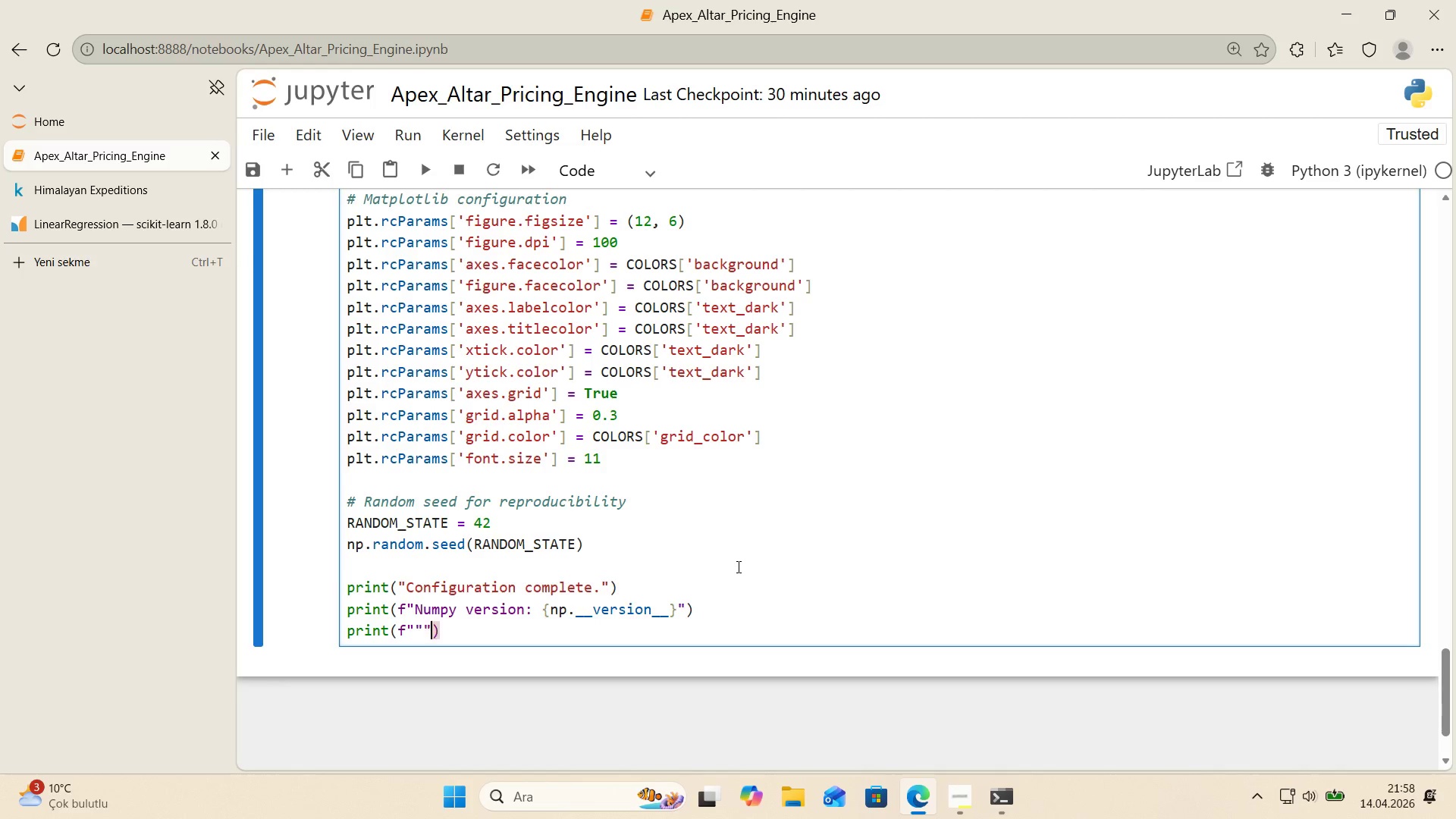 
key(Backquote)
 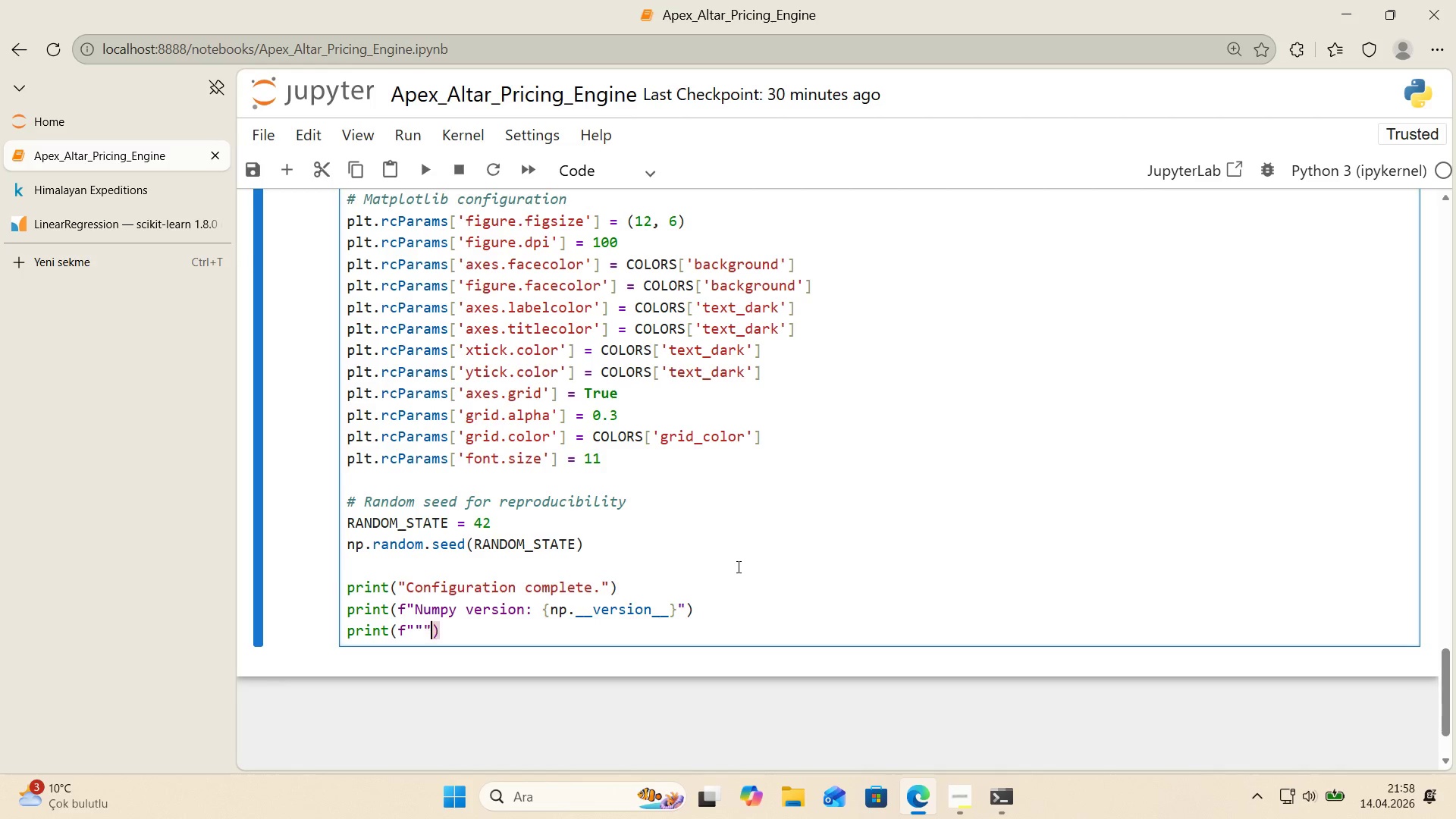 
key(Backquote)
 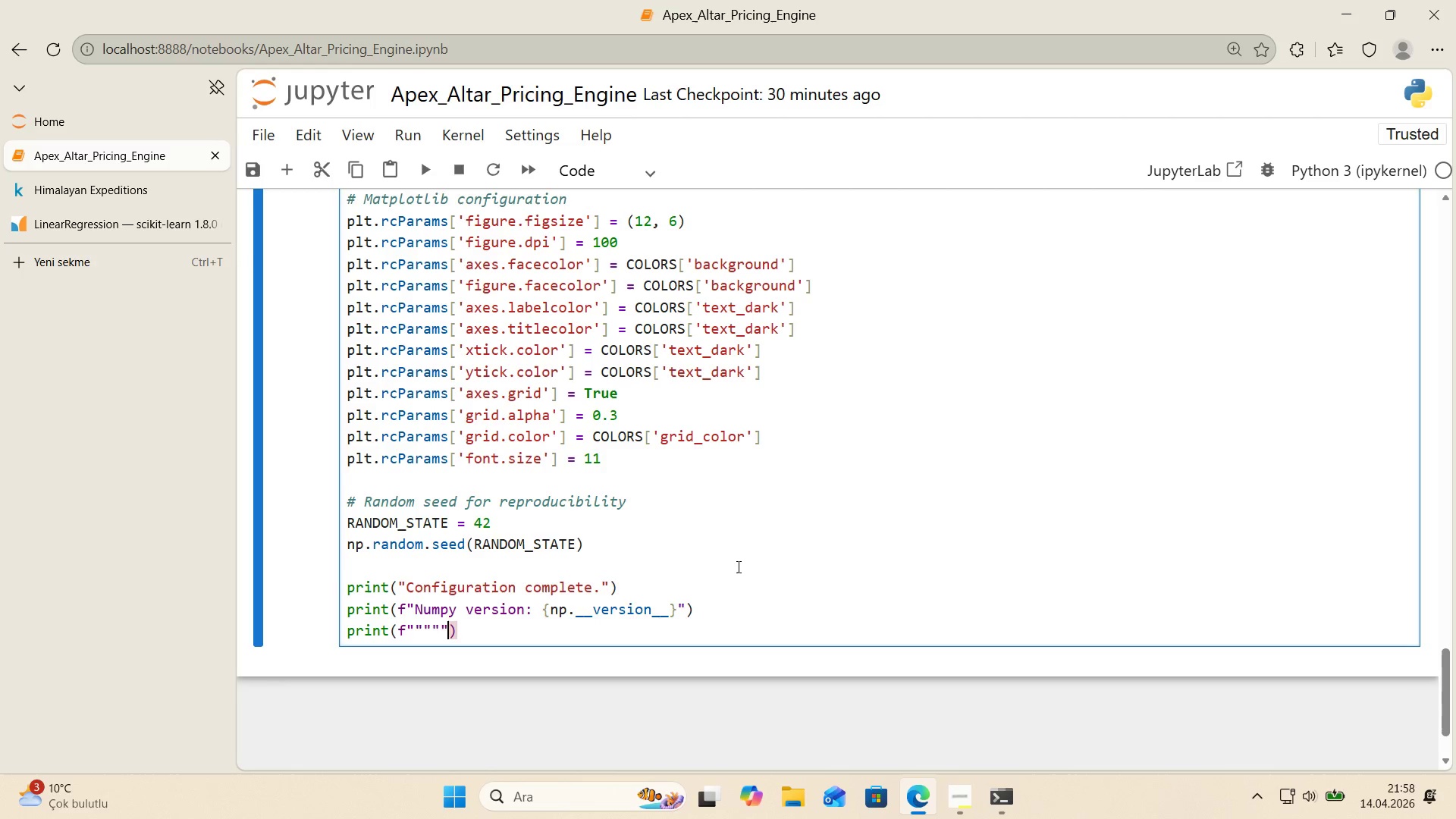 
key(Backquote)
 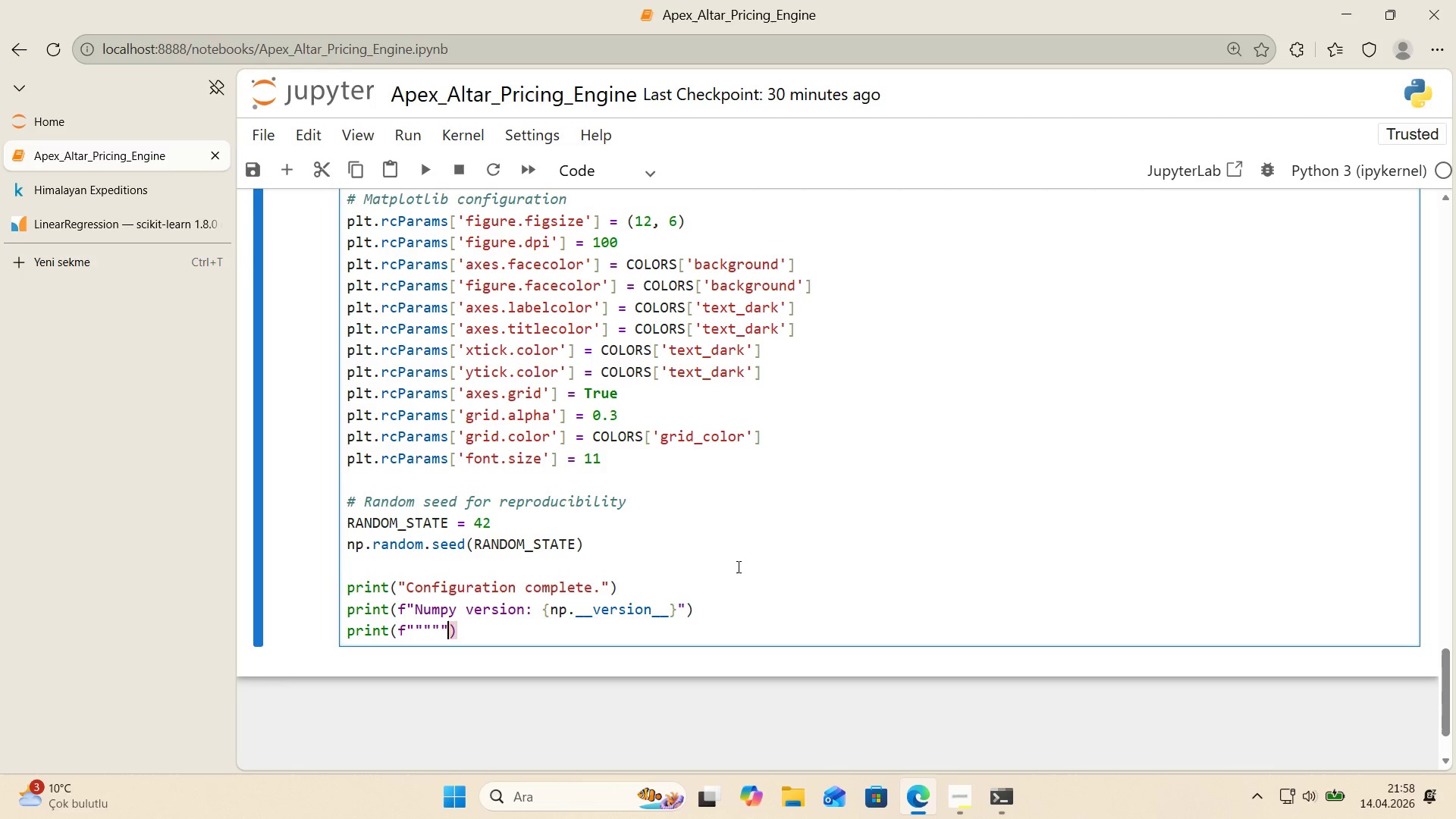 
key(Backquote)
 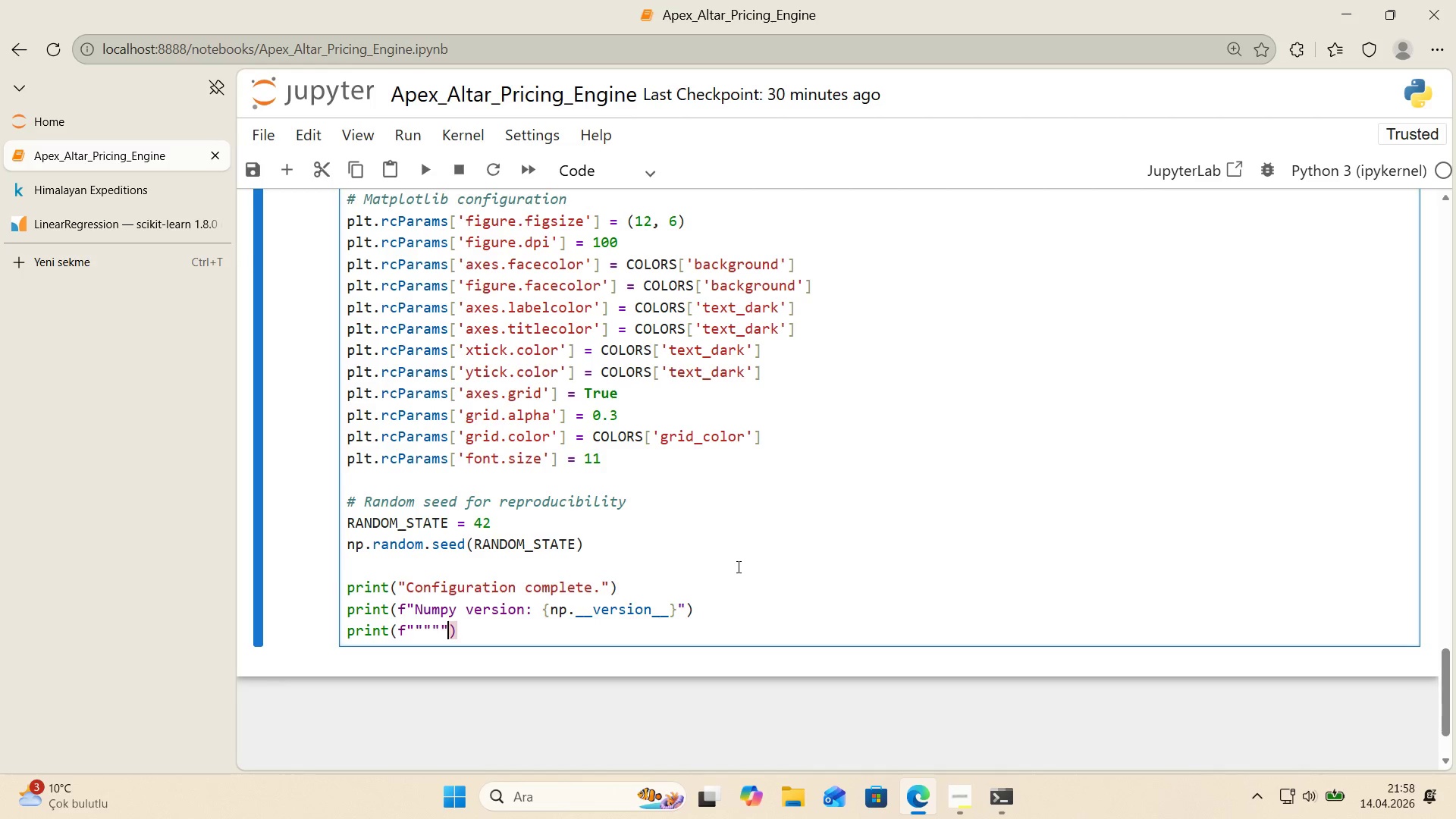 
key(ArrowLeft)
 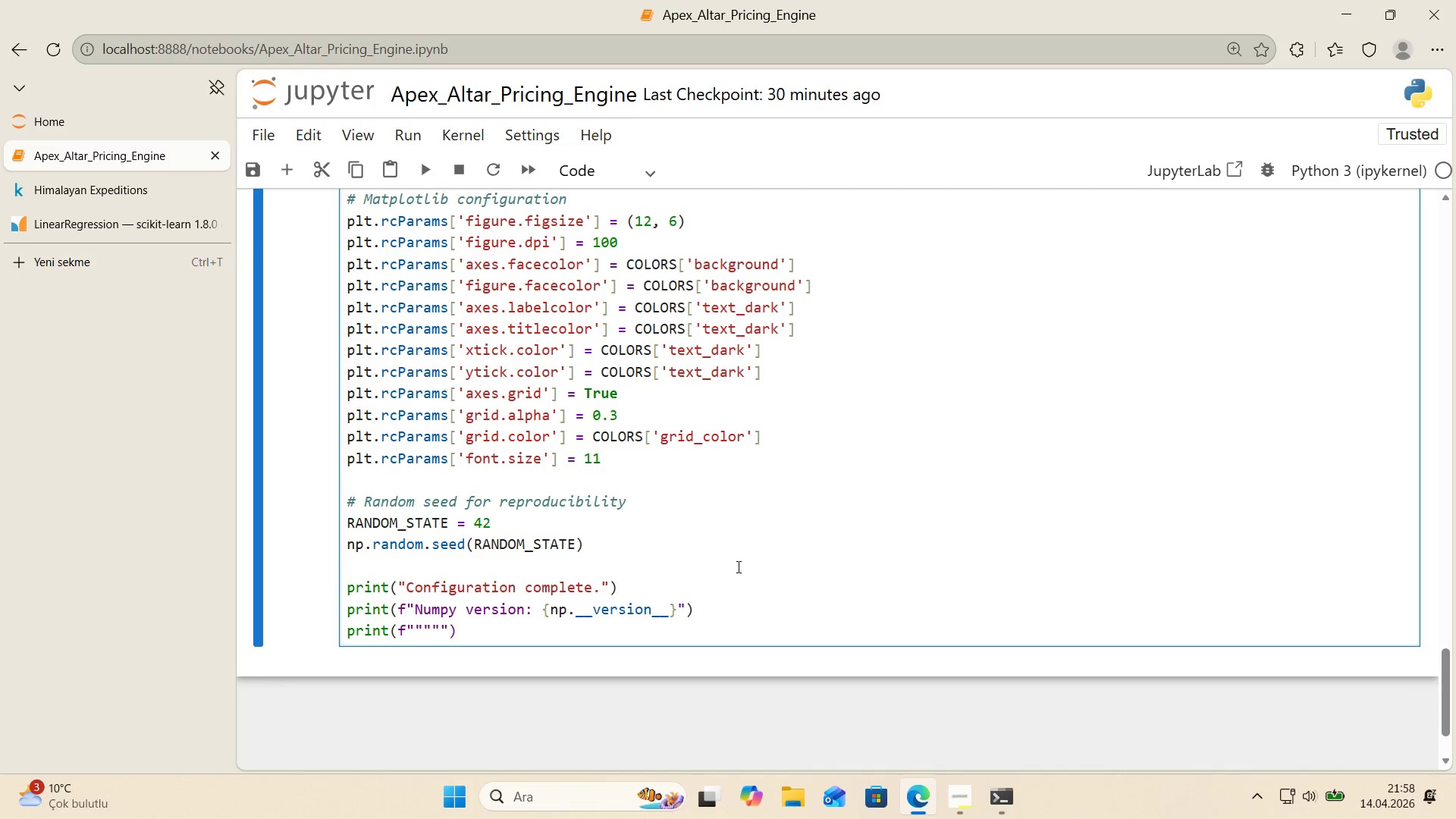 
key(Backspace)
 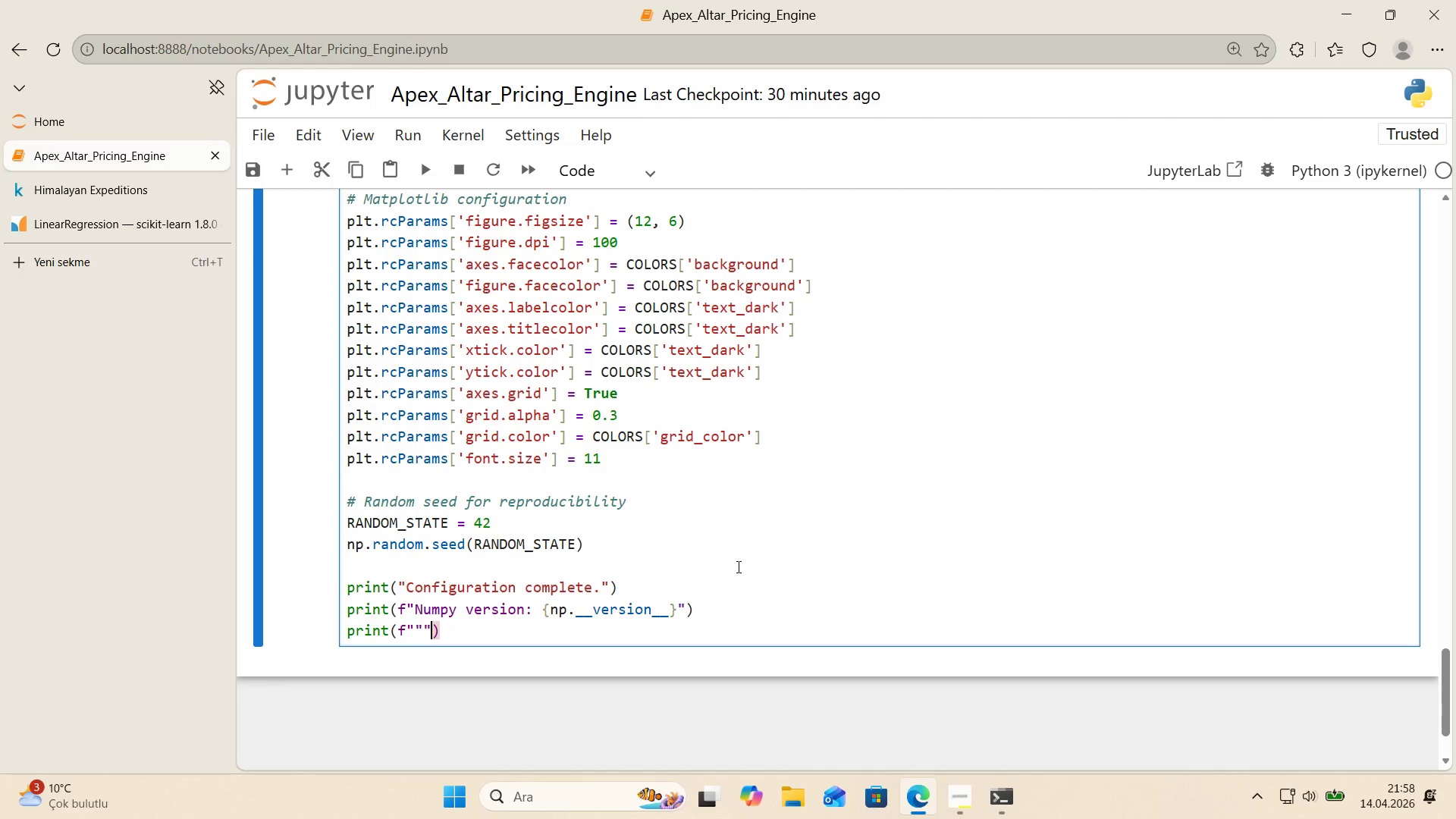 
key(Backspace)
 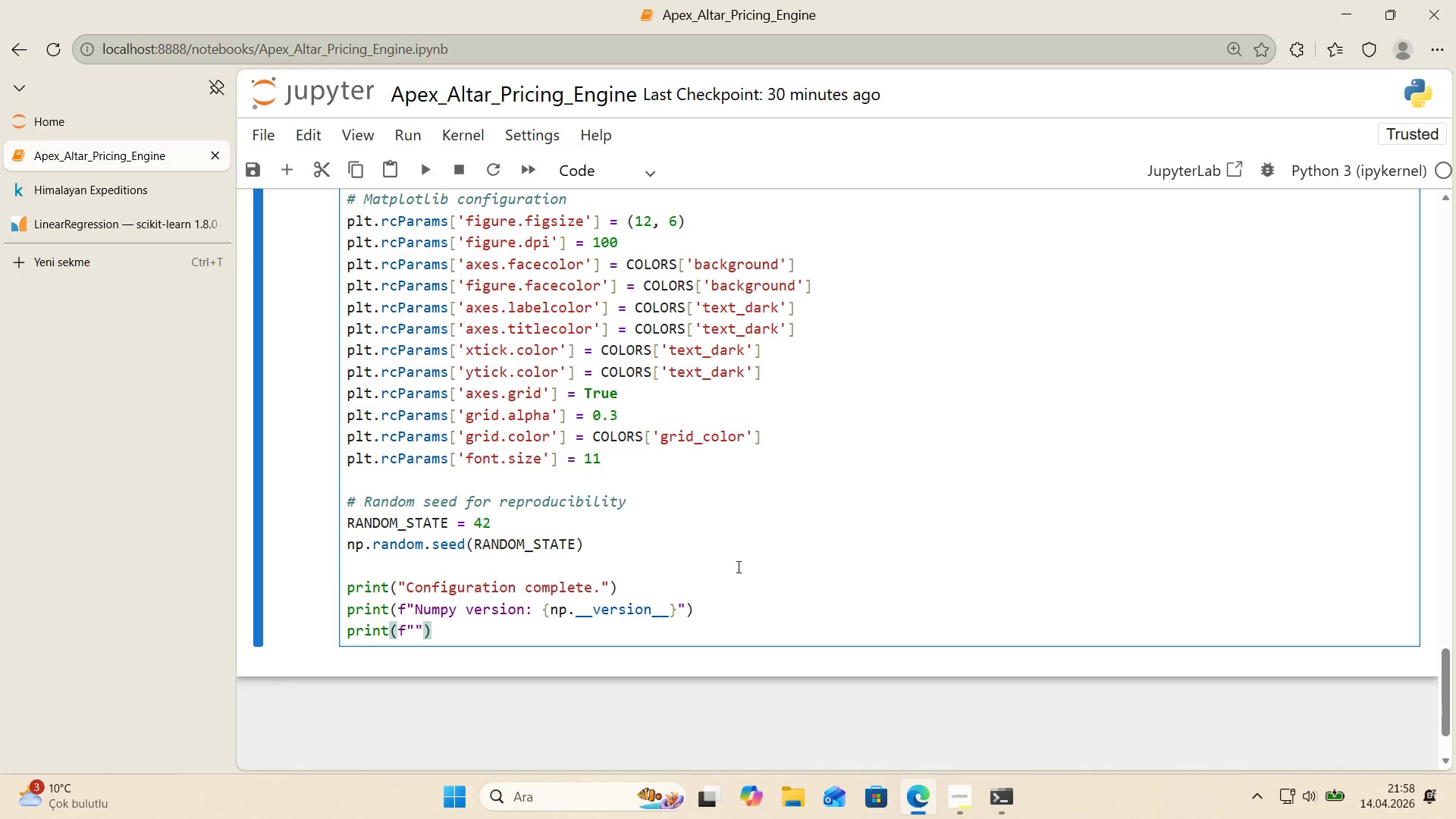 
key(ArrowLeft)
 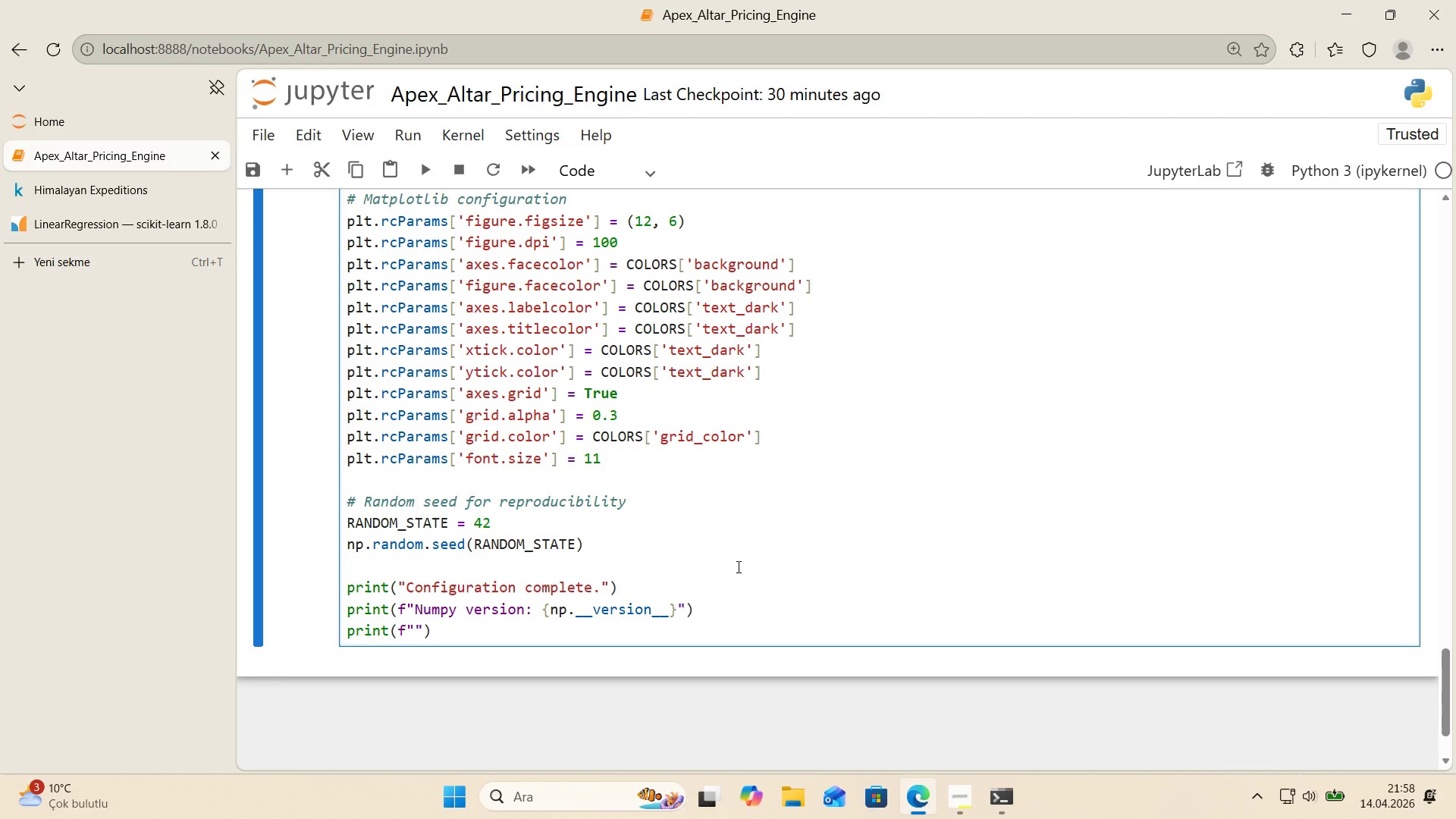 
type(Pandas vers'on> )
 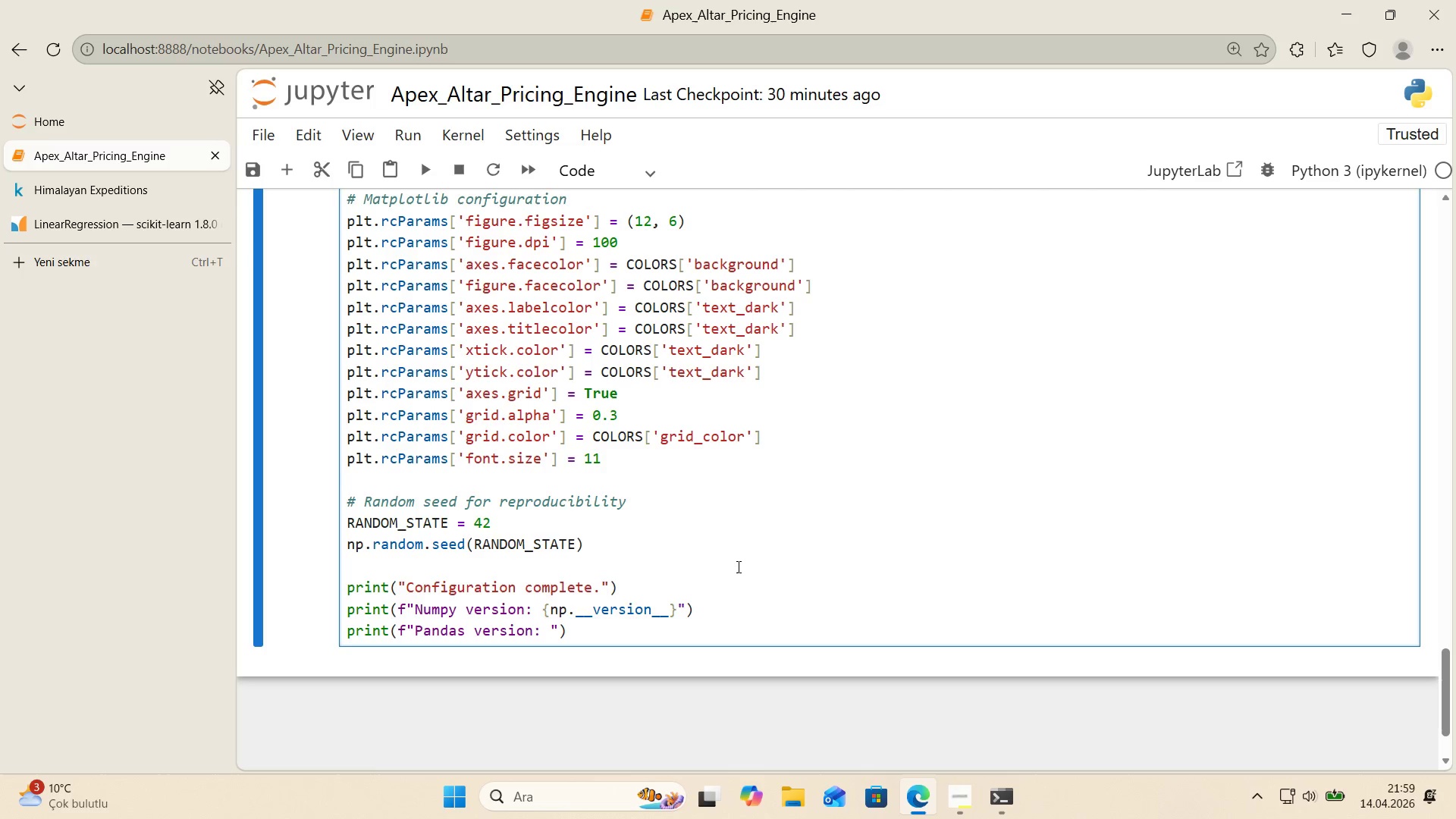 
key(Alt+Control+7)
 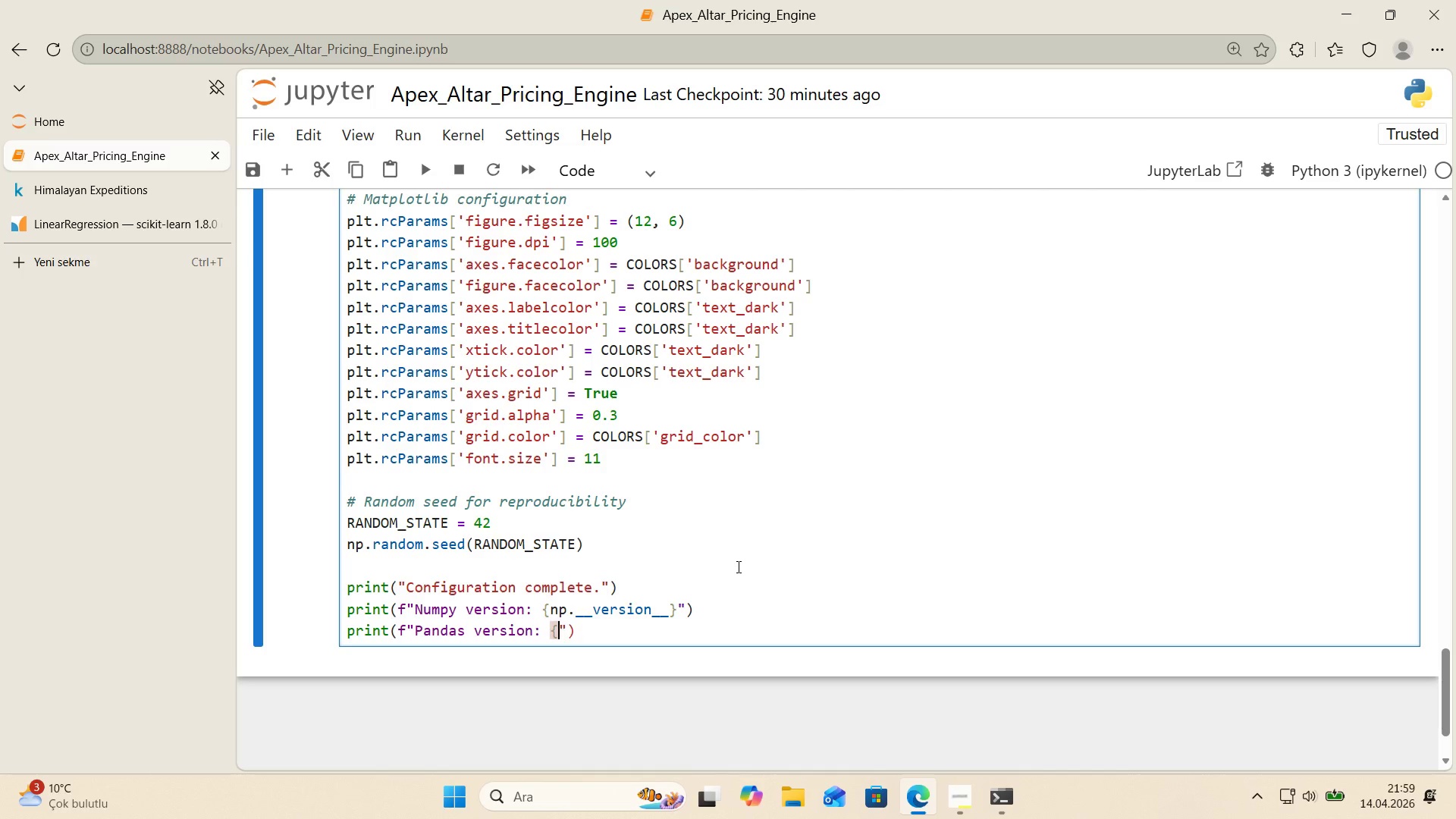 
key(Alt+Control+0)
 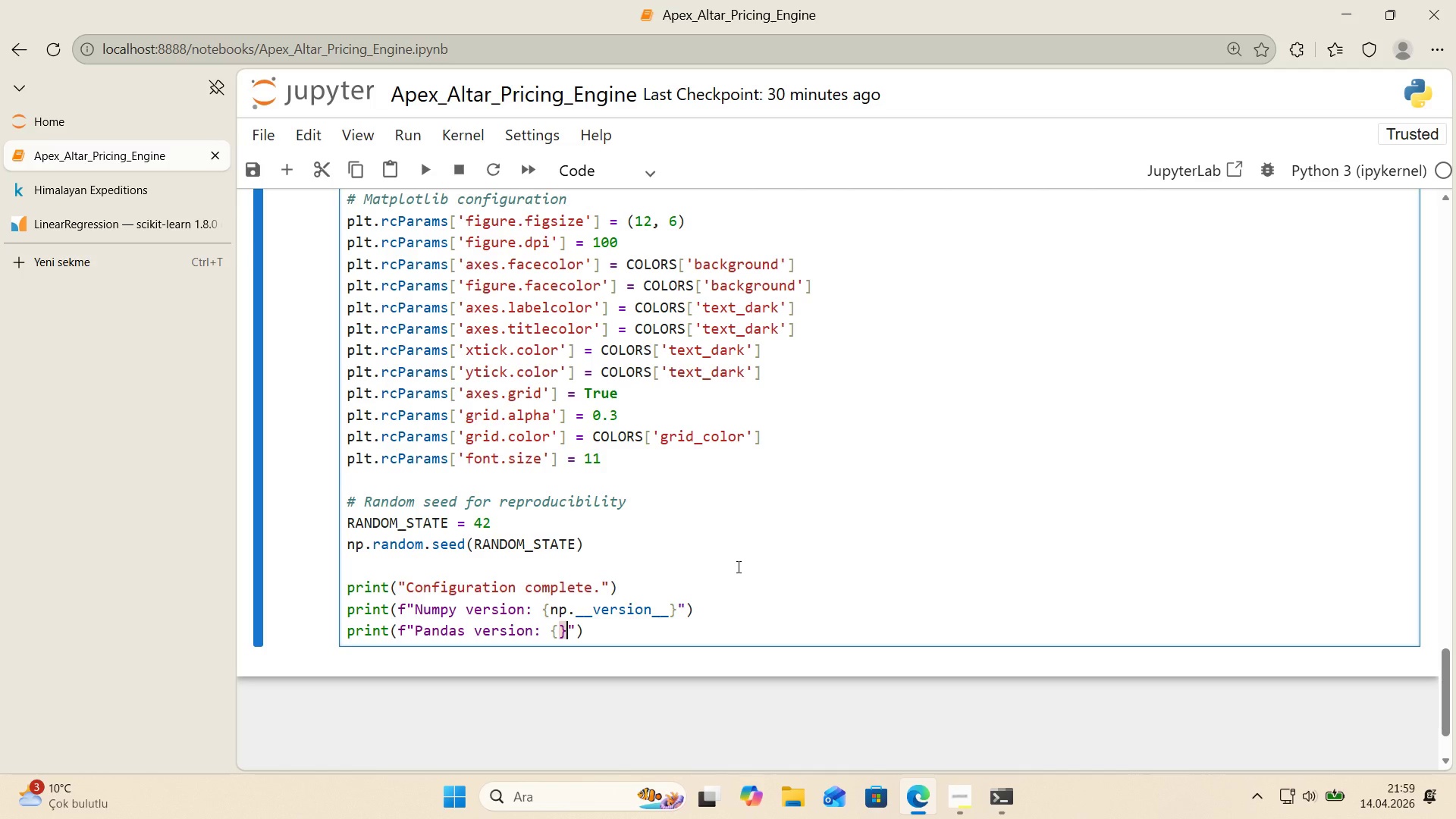 
key(ArrowLeft)
 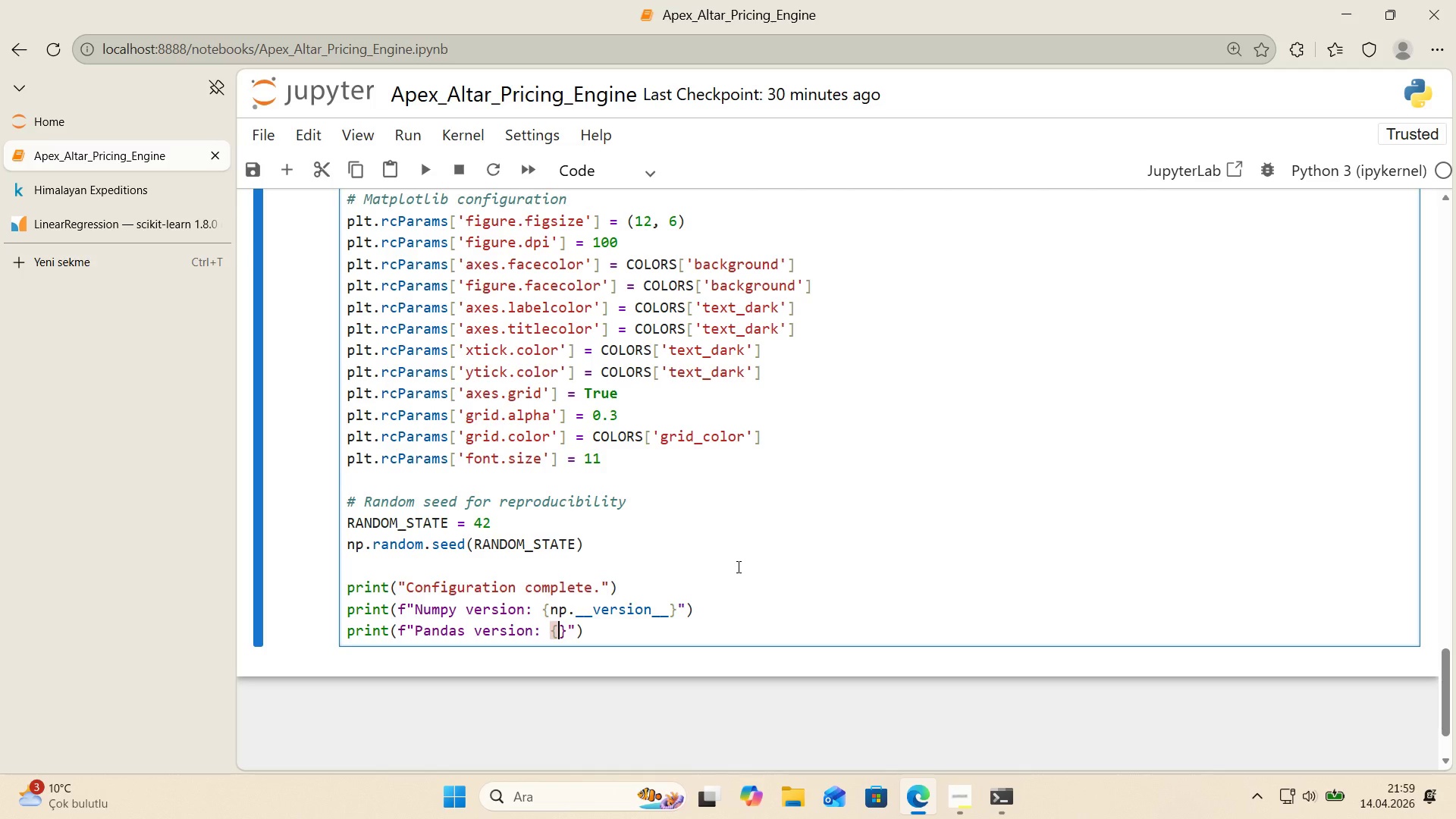 
type(pd.__vers'on__)
 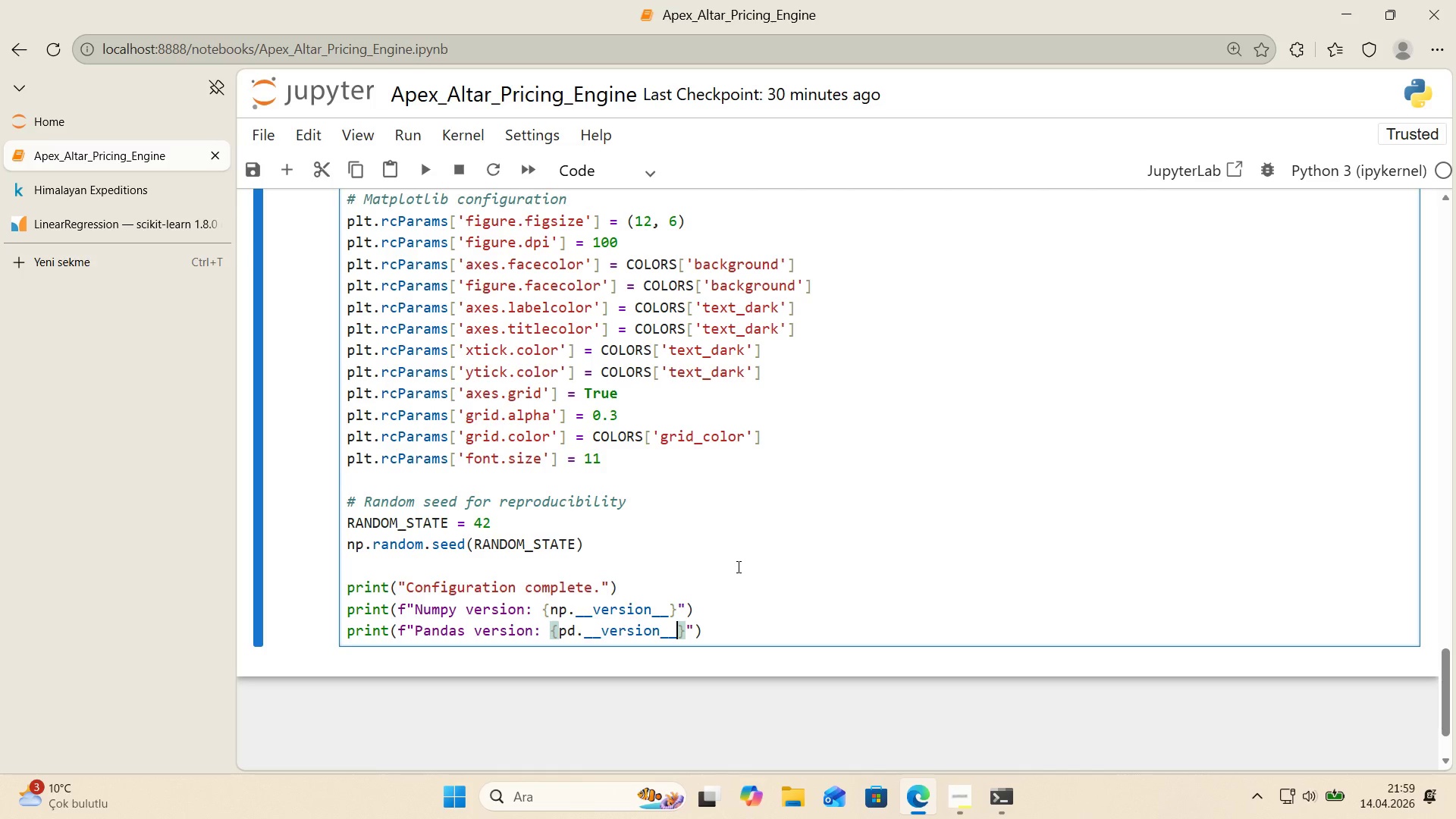 
key(ArrowRight)
 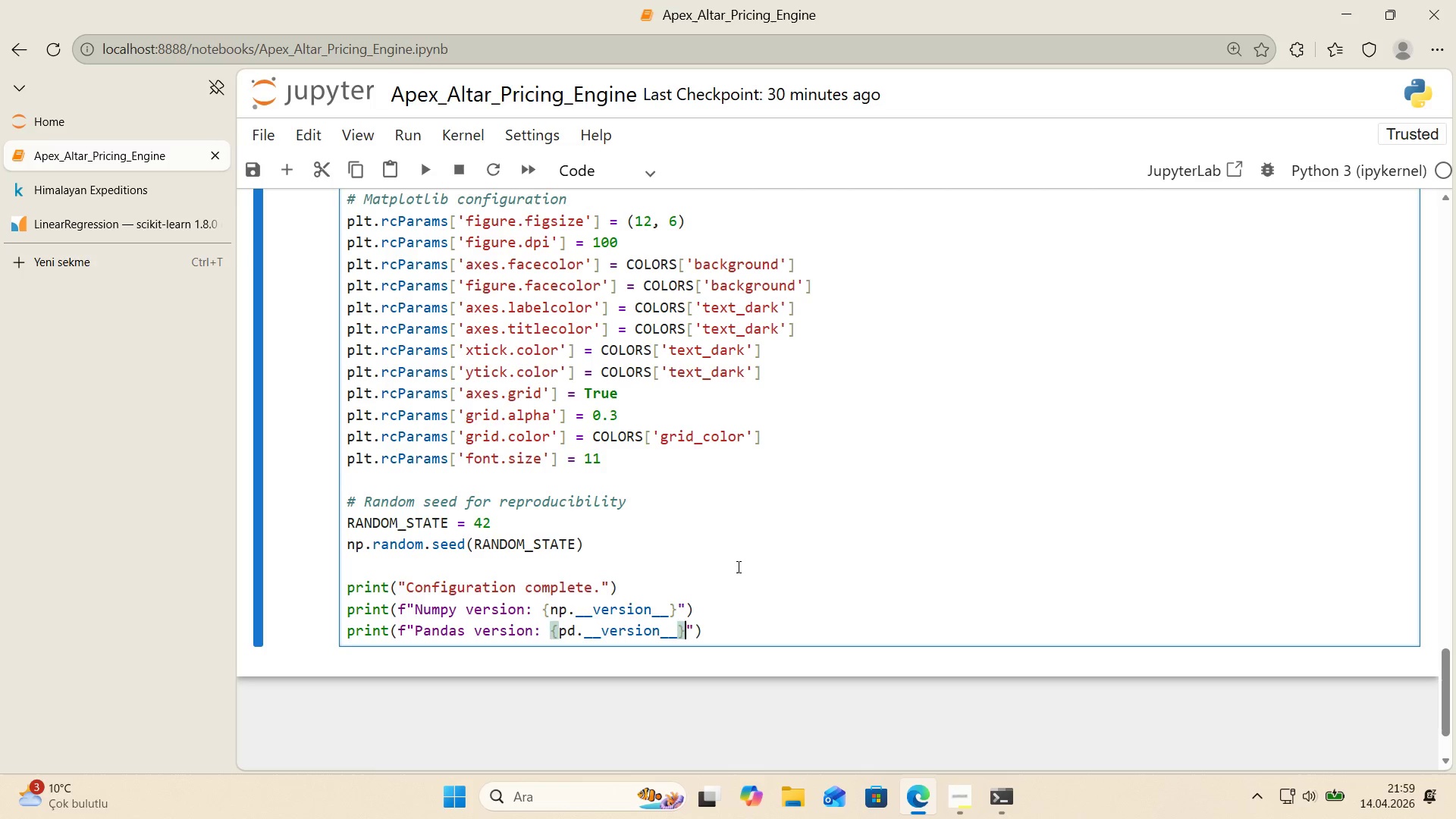 
key(ArrowRight)
 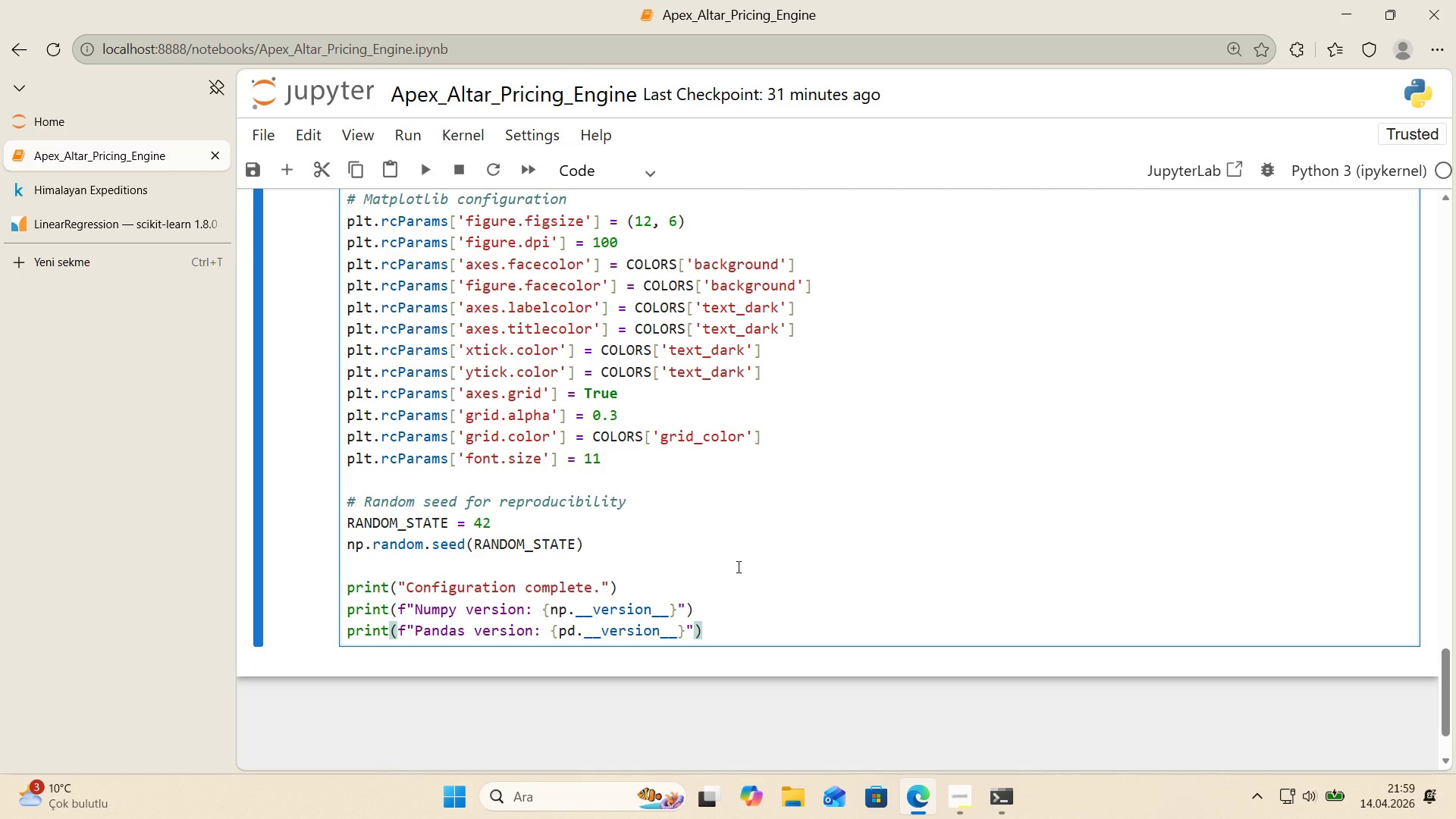 
key(ArrowRight)
 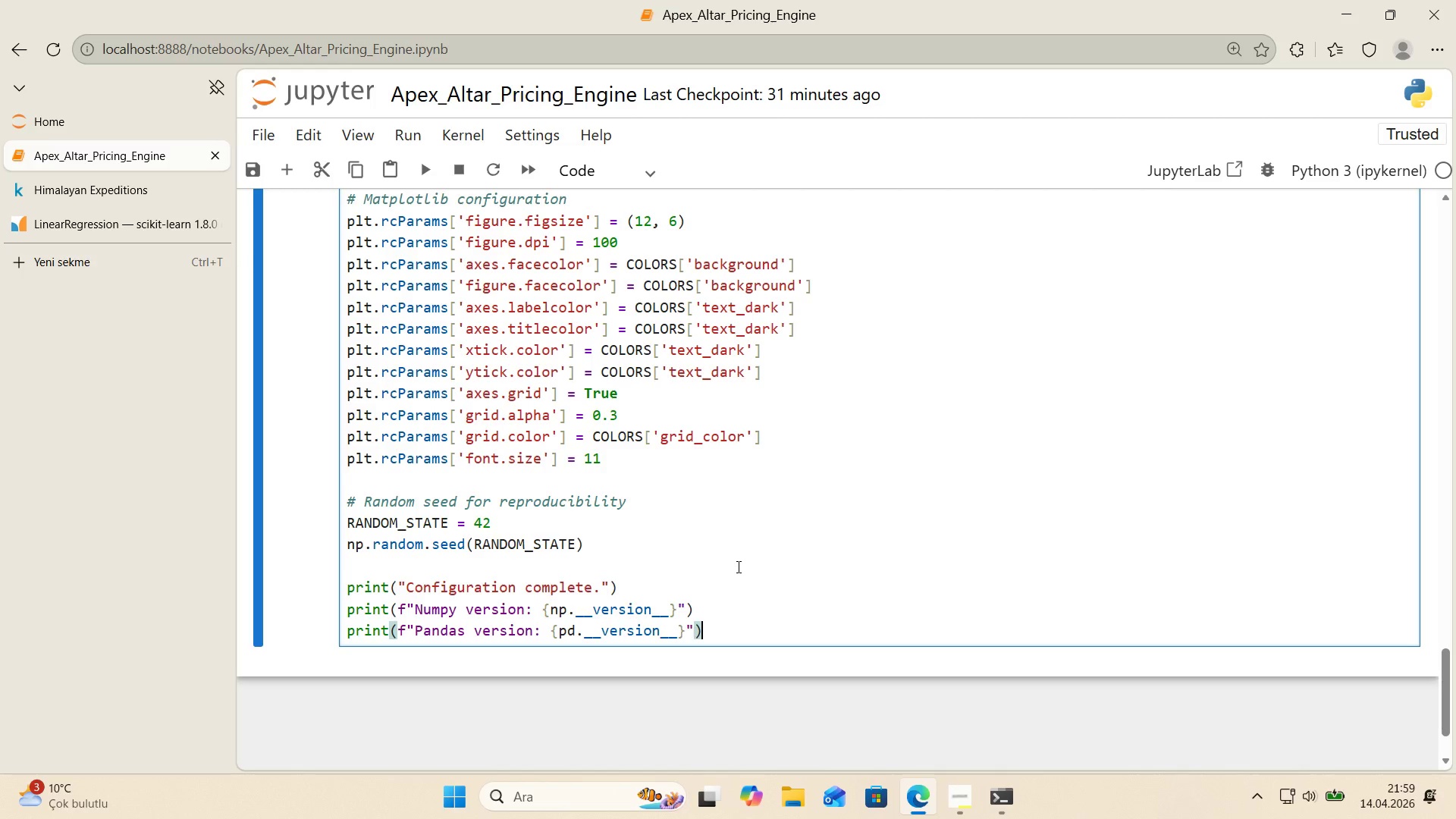 
wait(30.81)
 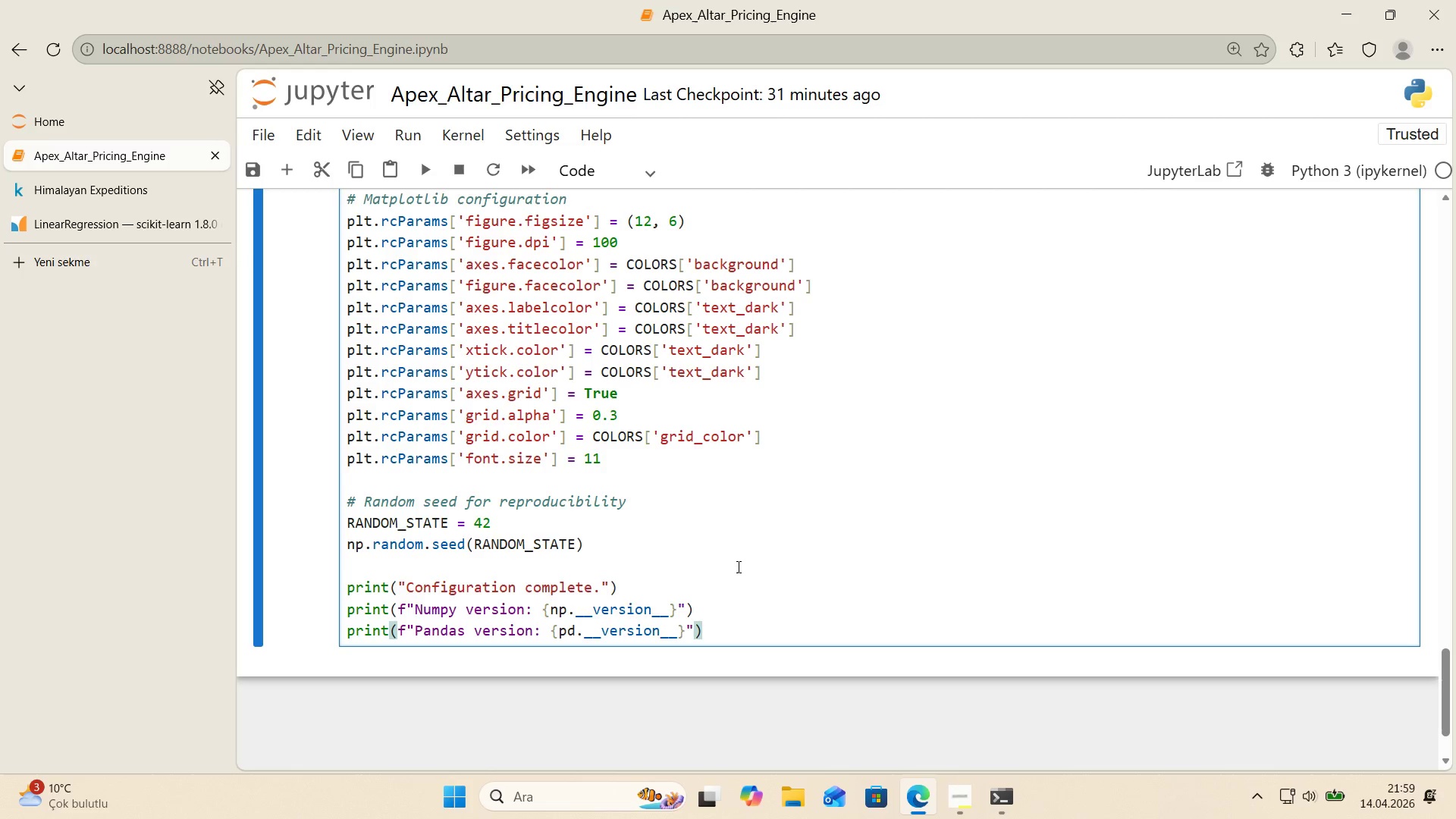 
key(Shift+Enter)
 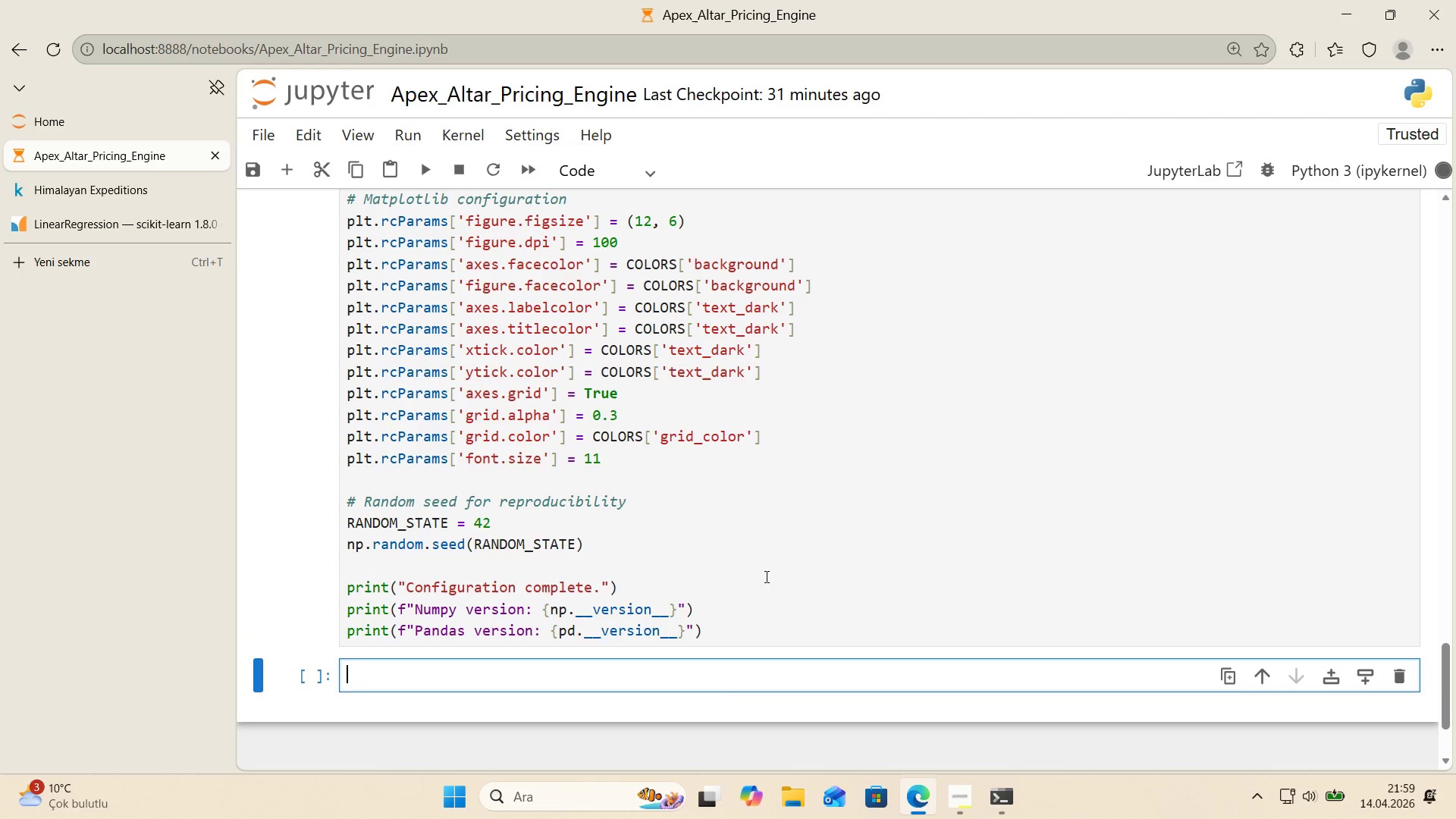 
scroll: coordinate [766, 580], scroll_direction: down, amount: 1.0
 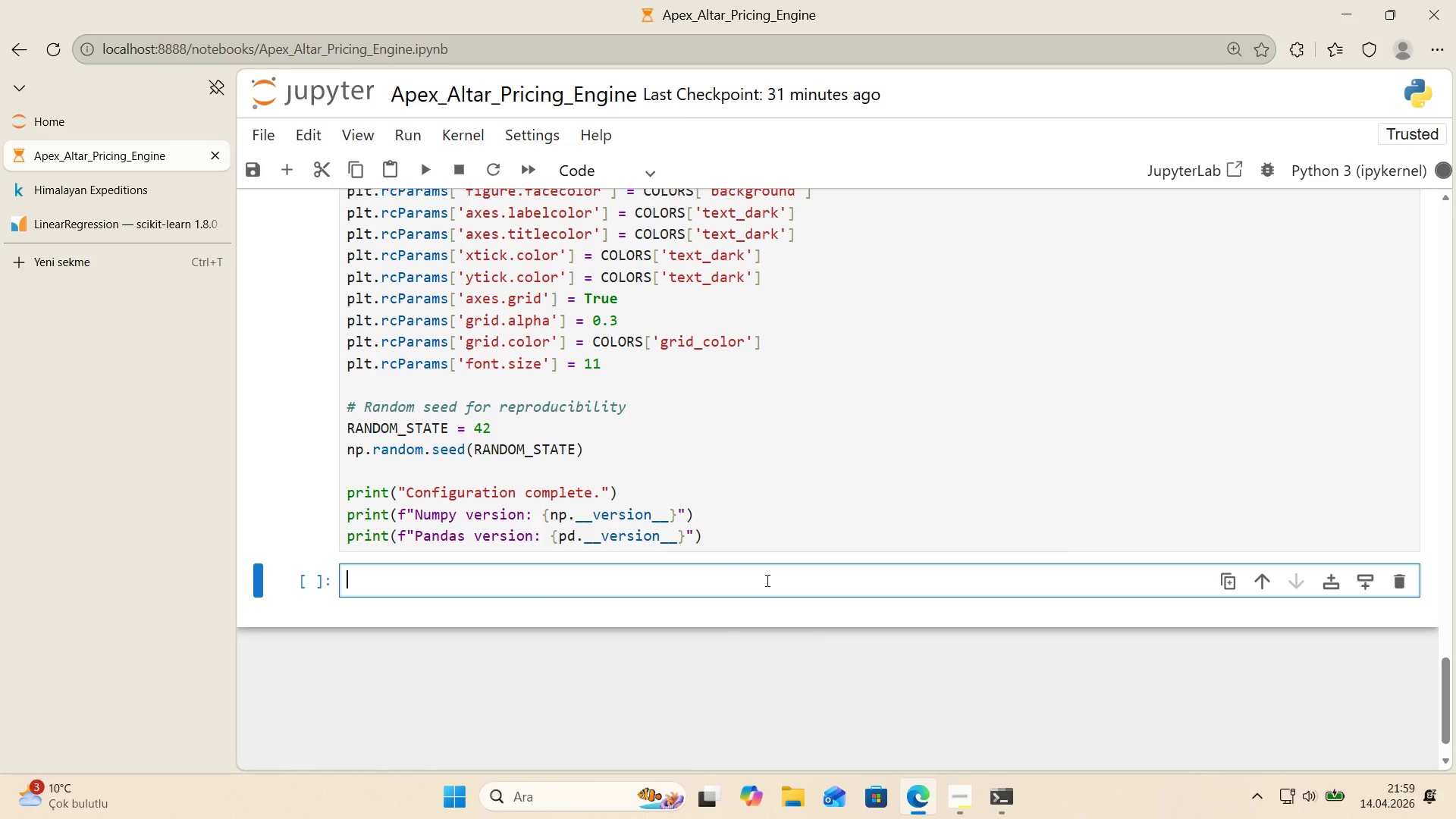 
scroll: coordinate [767, 580], scroll_direction: up, amount: 1.0
 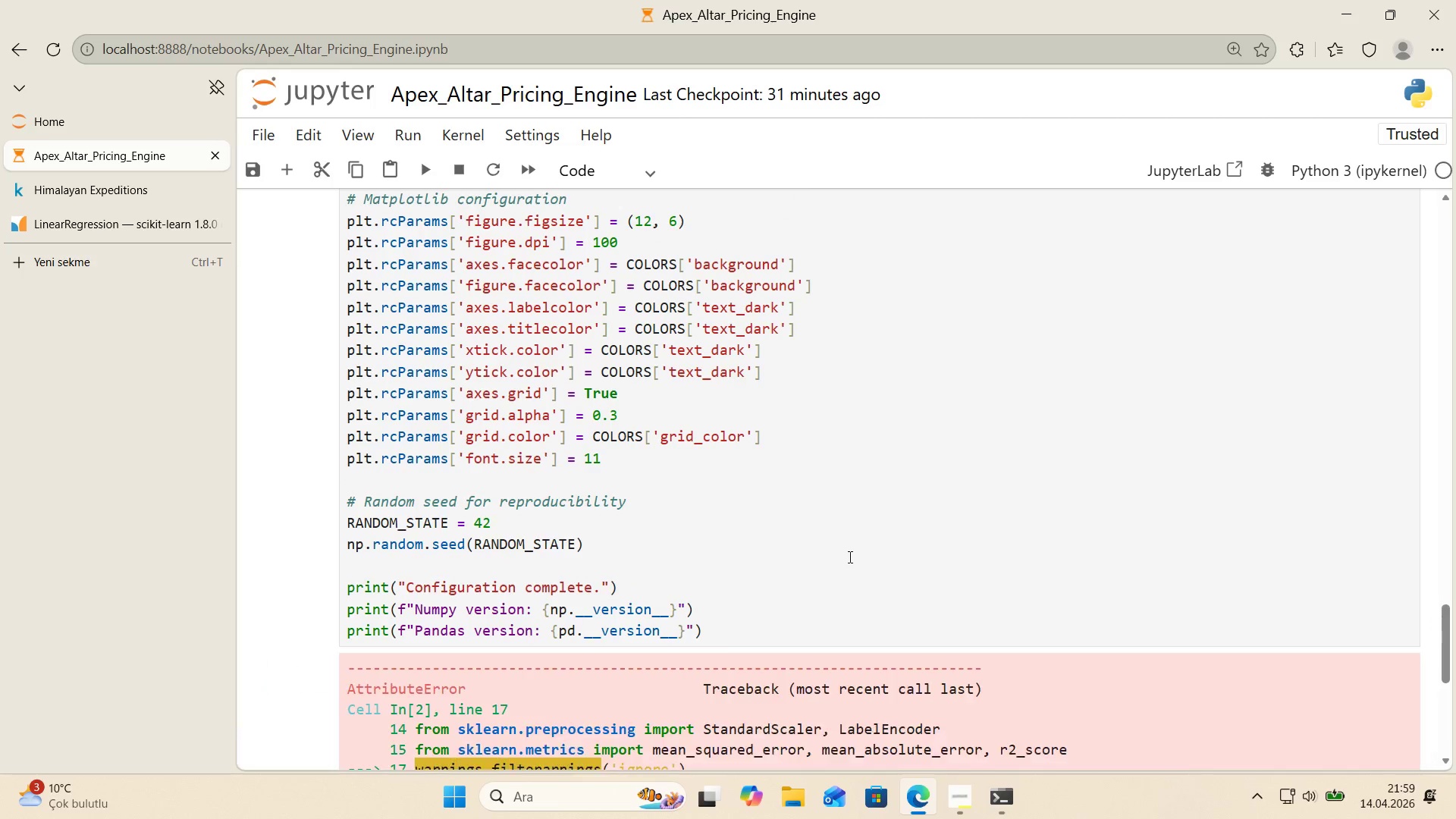 
scroll: coordinate [849, 557], scroll_direction: down, amount: 2.0
 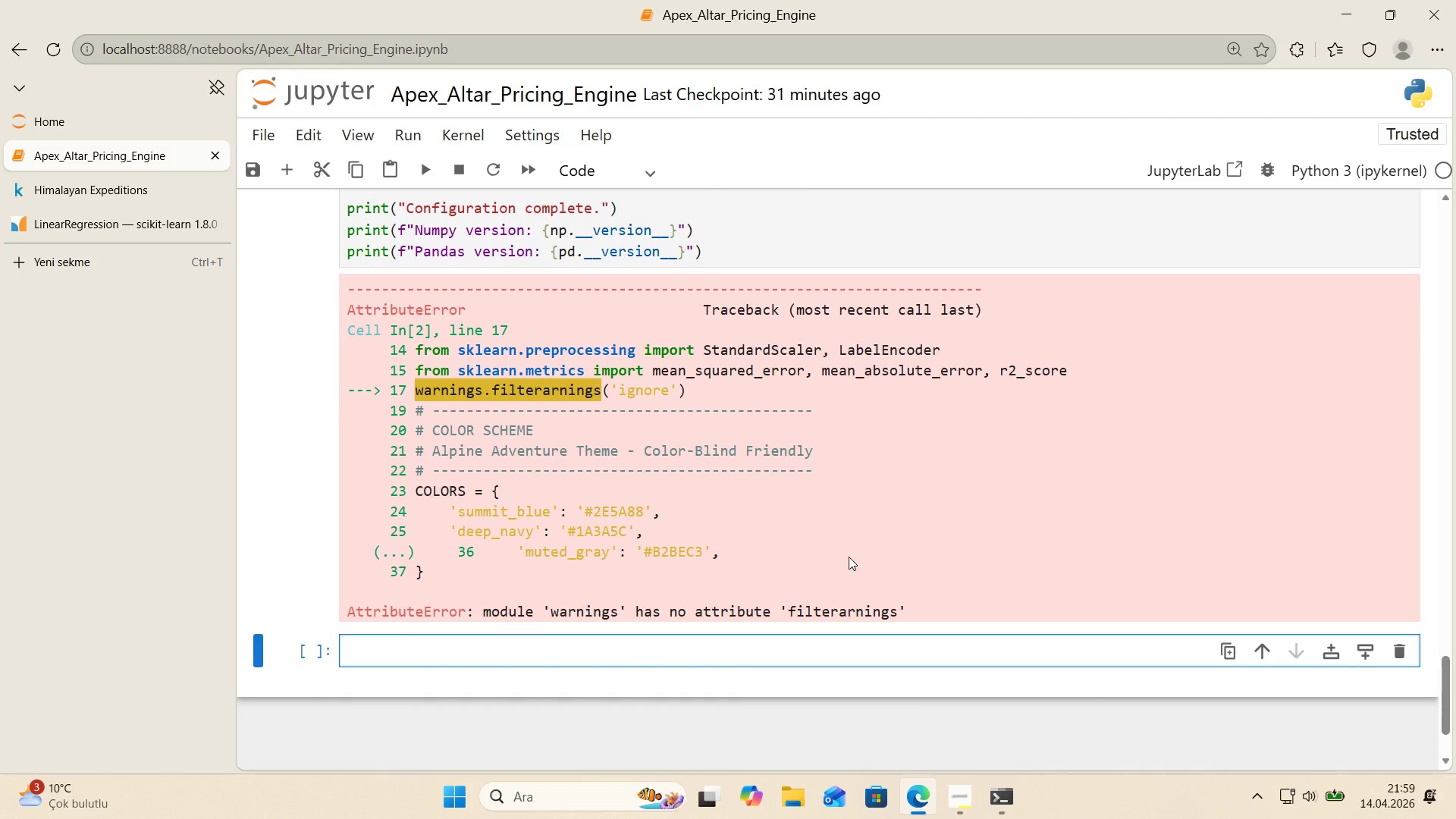 
wait(6.09)
 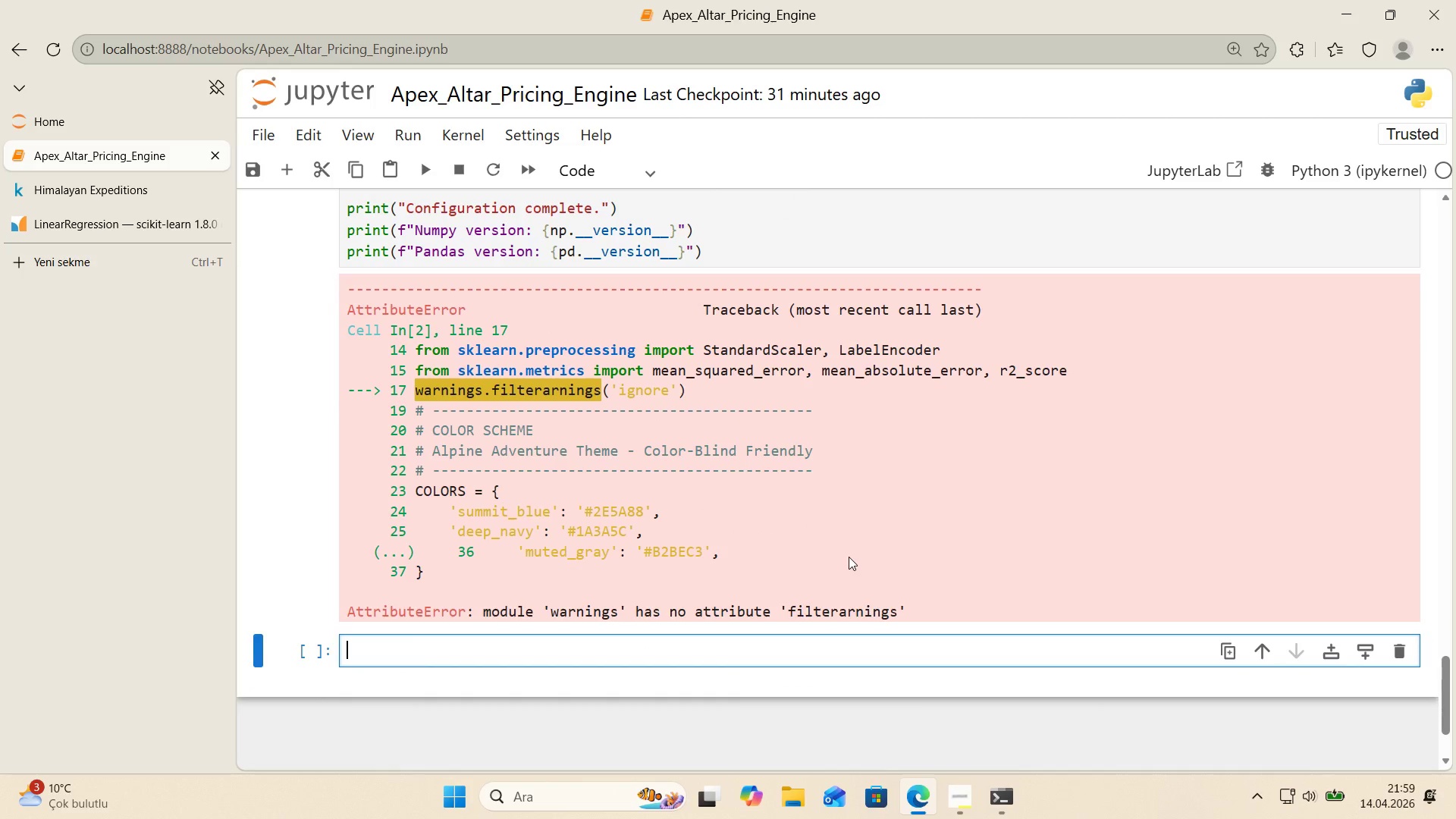 
scroll: coordinate [849, 557], scroll_direction: up, amount: 7.0
 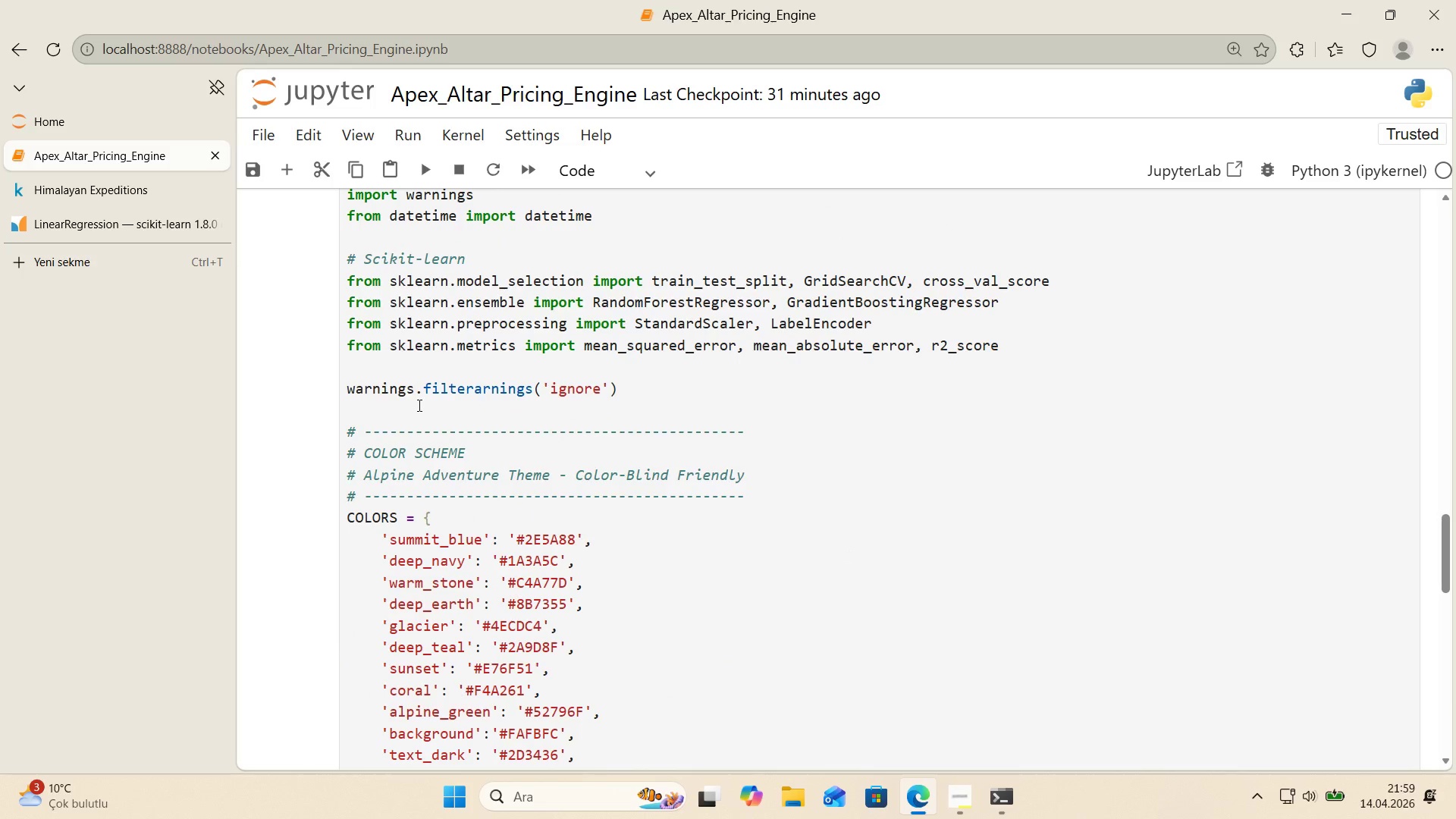 
left_click([479, 392])
 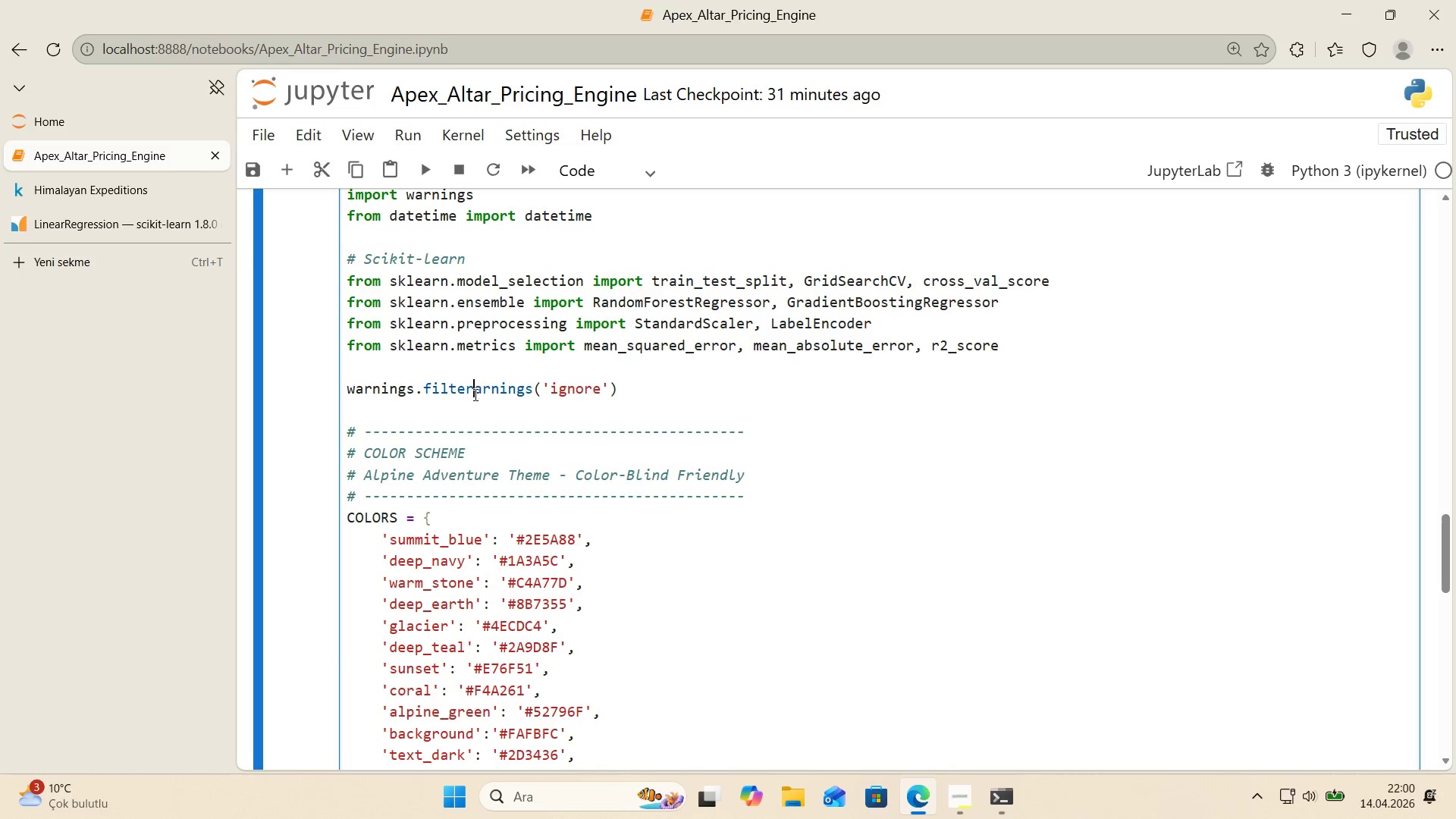 
key(W)
 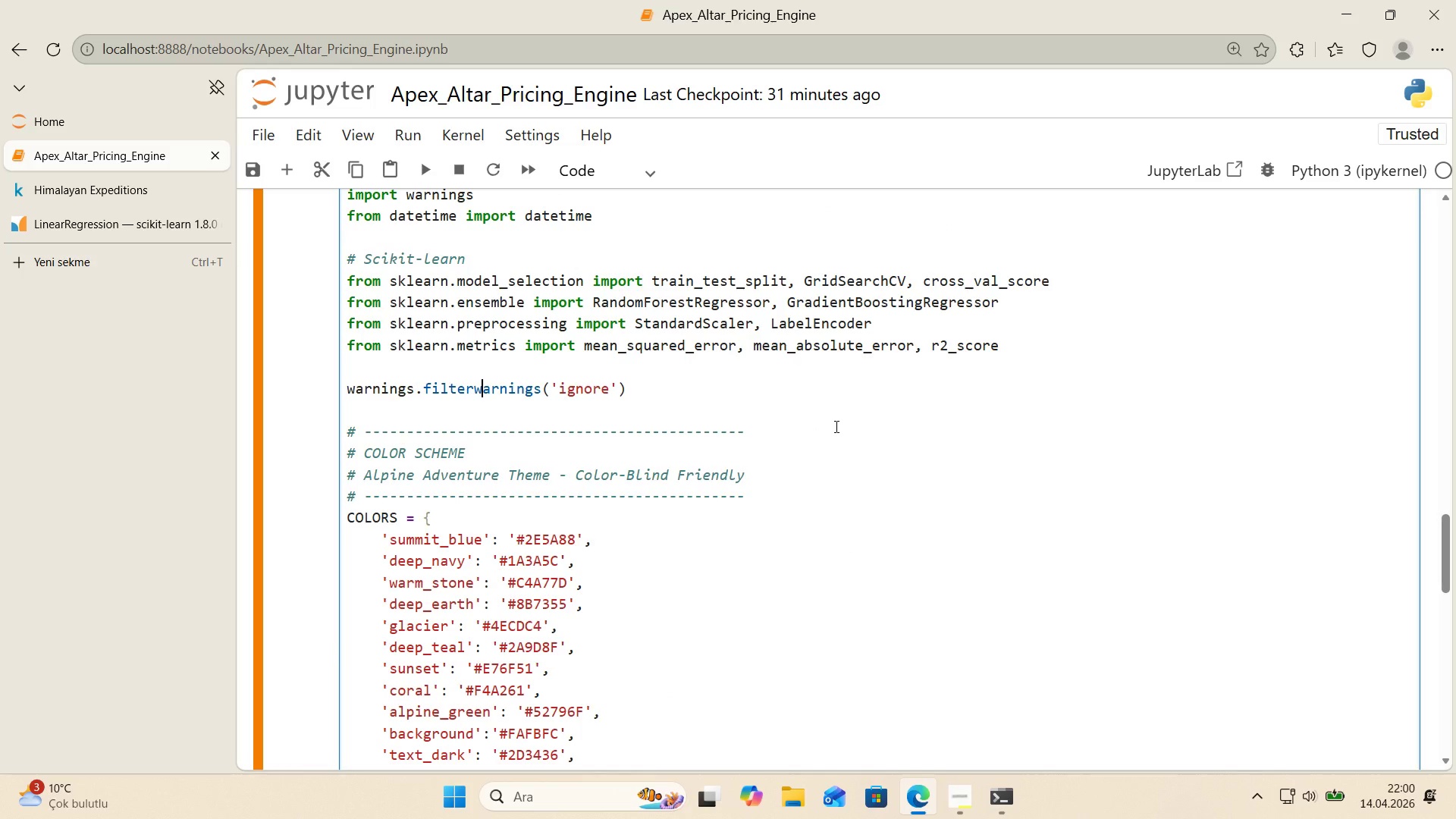 
key(Shift+Enter)
 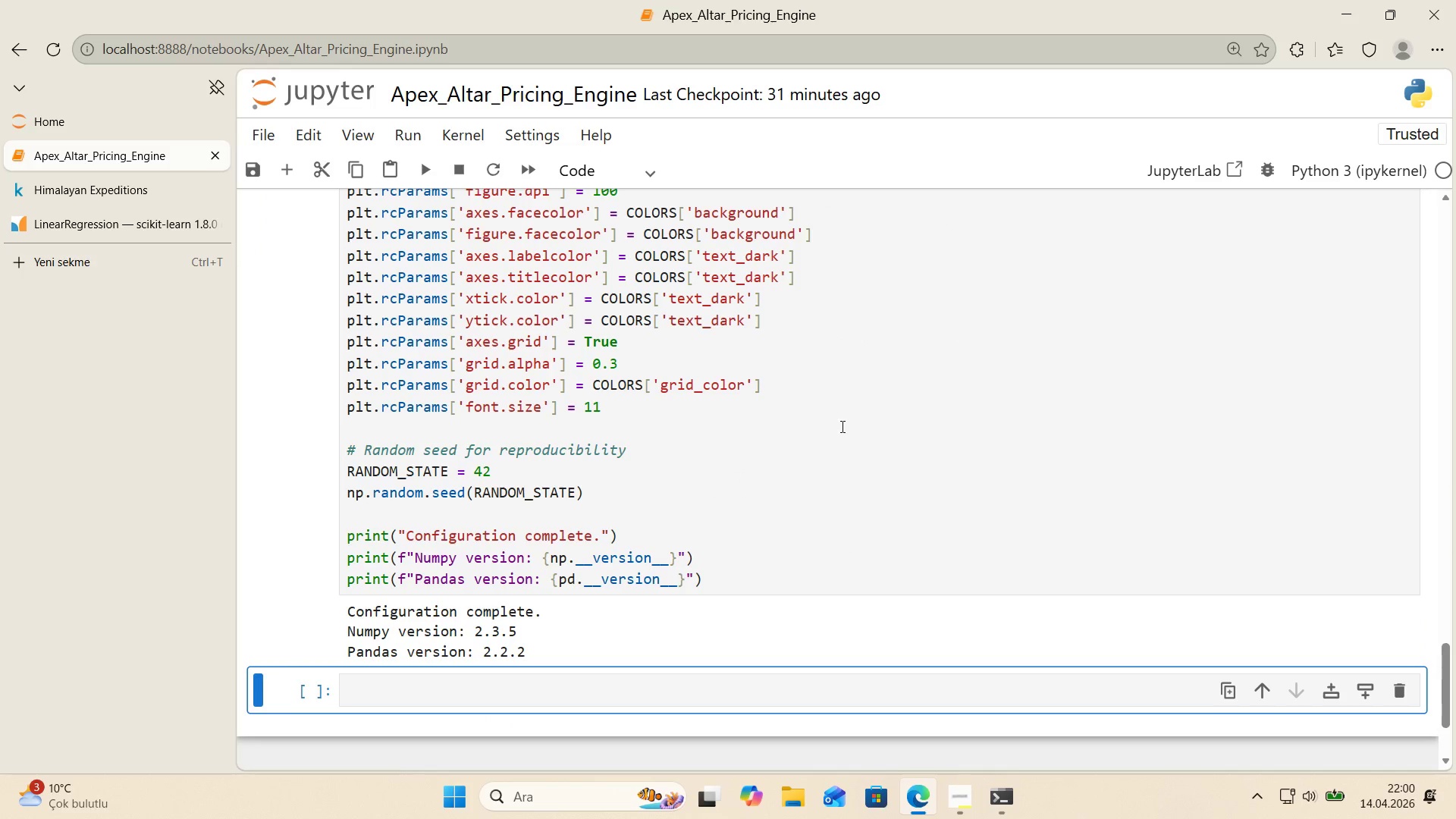 
scroll: coordinate [770, 478], scroll_direction: down, amount: 1.0
 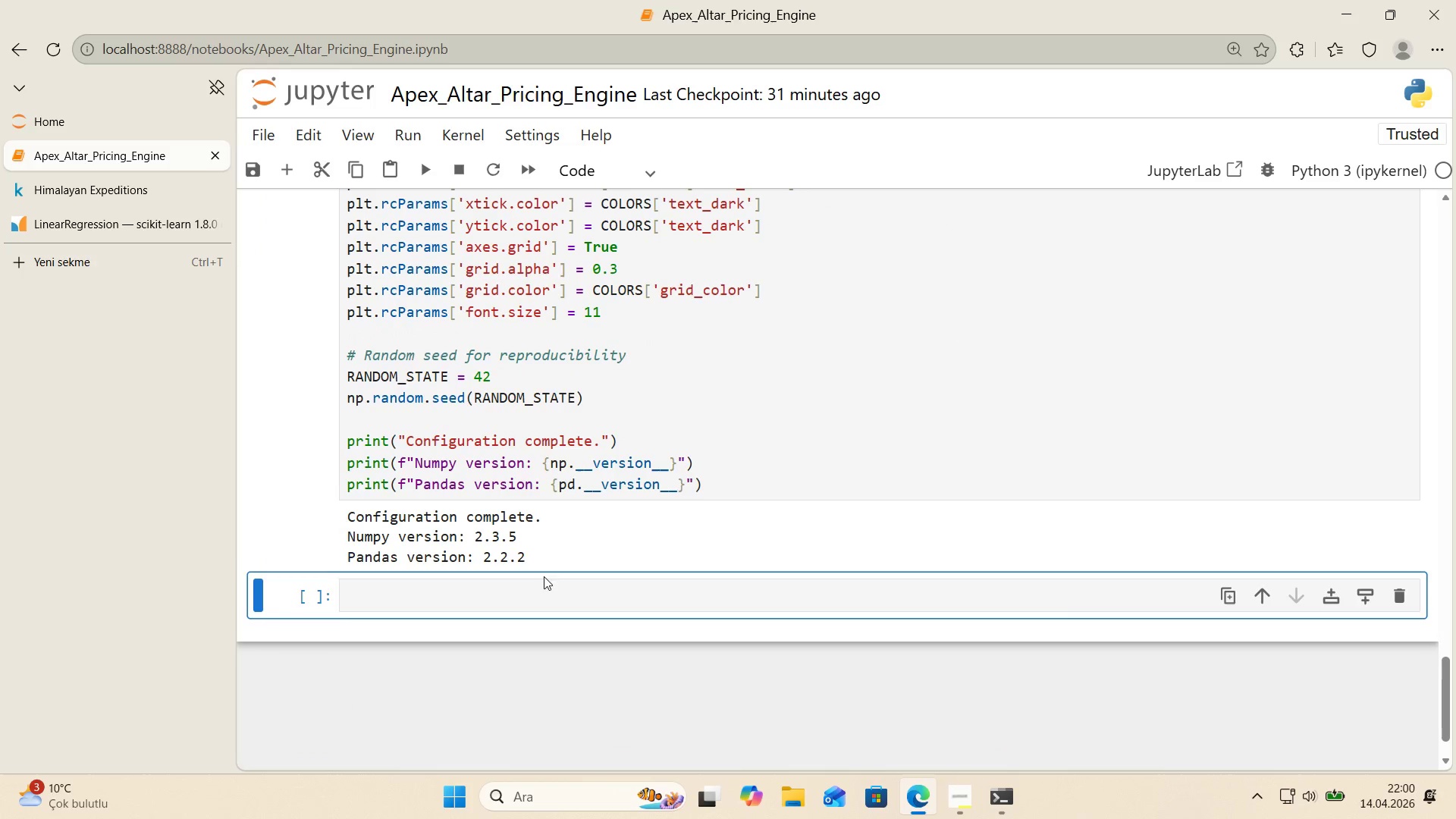 
left_click([539, 579])
 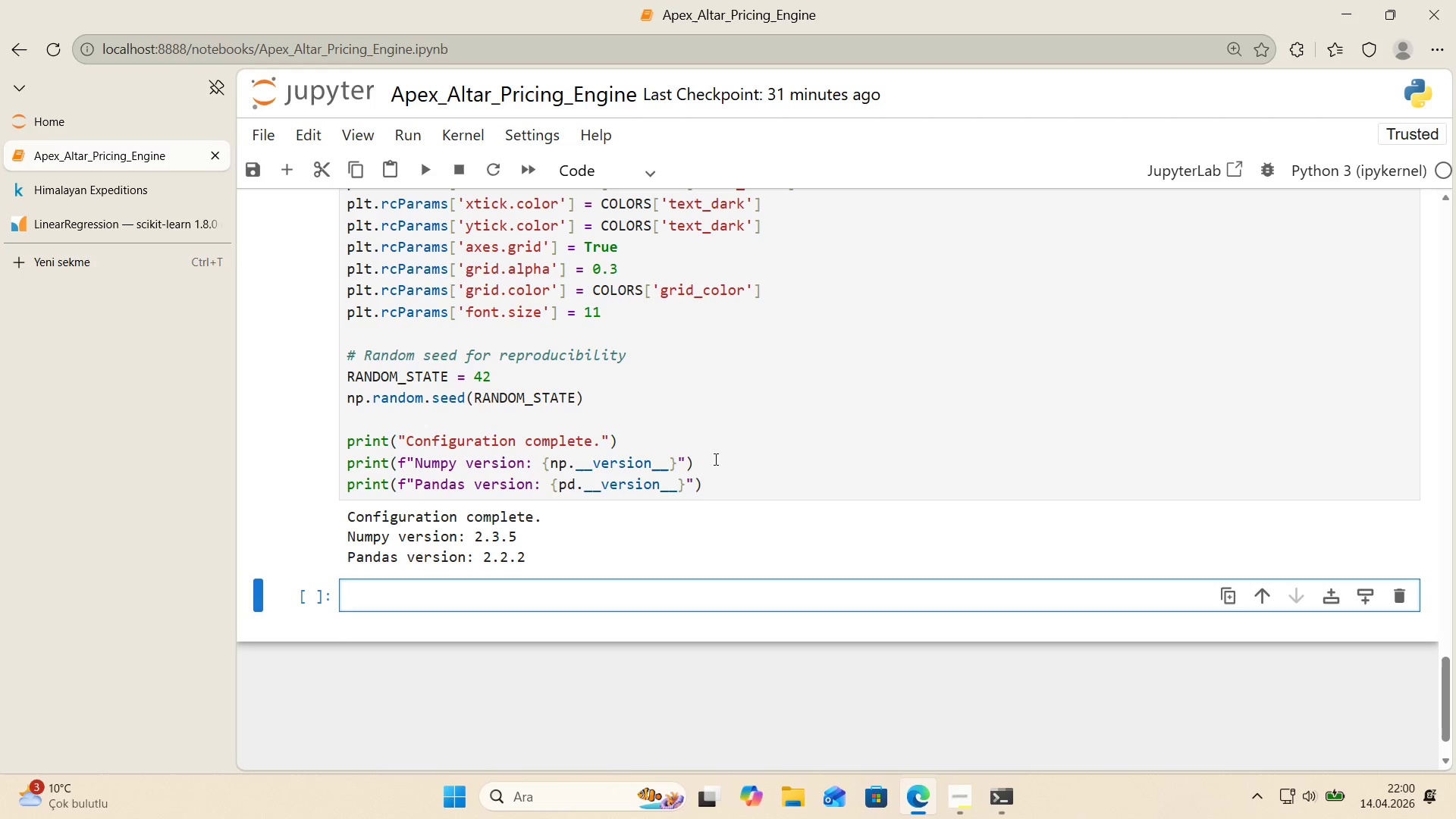 
scroll: coordinate [714, 459], scroll_direction: down, amount: 1.0
 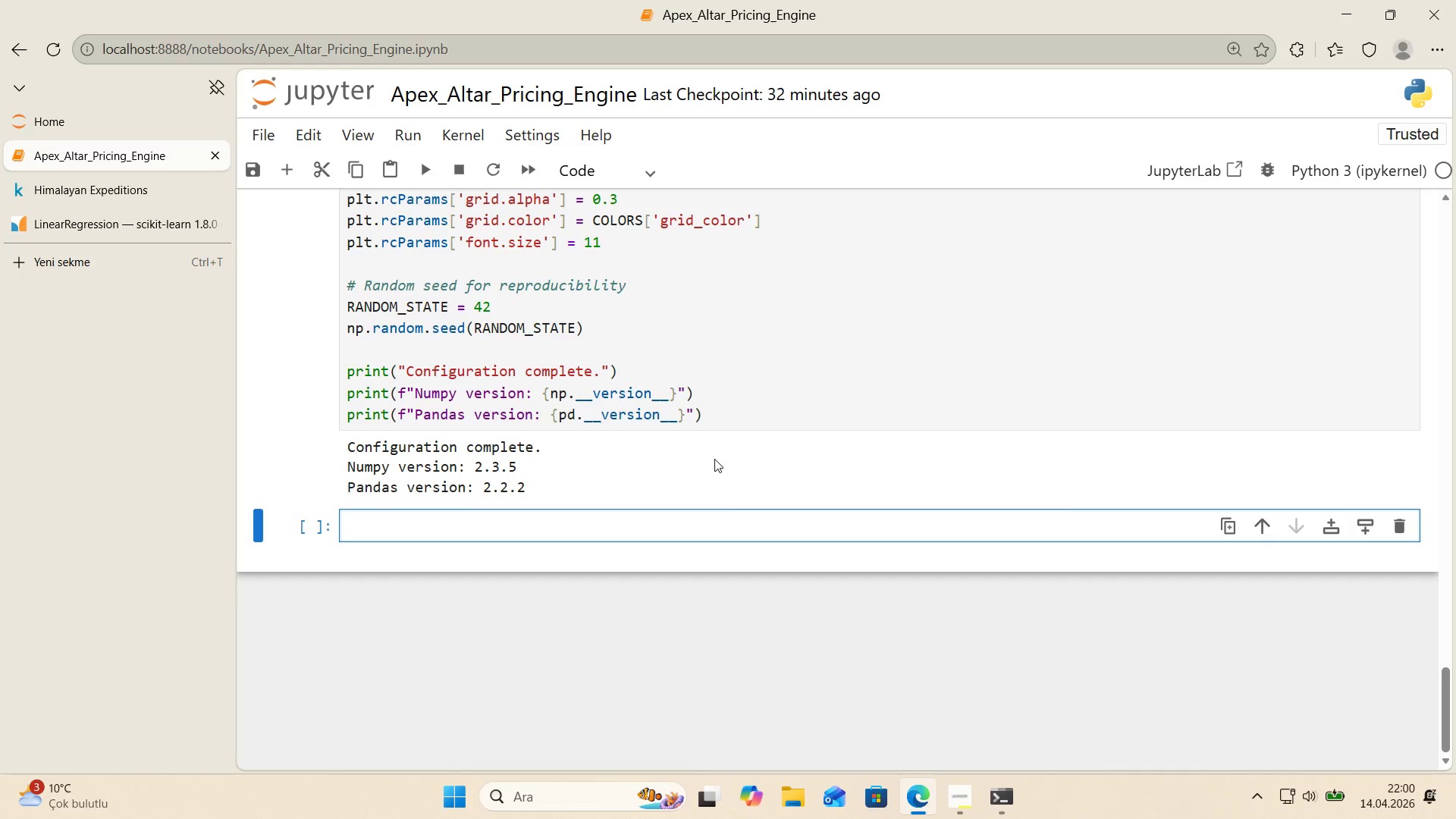 
wait(5.34)
 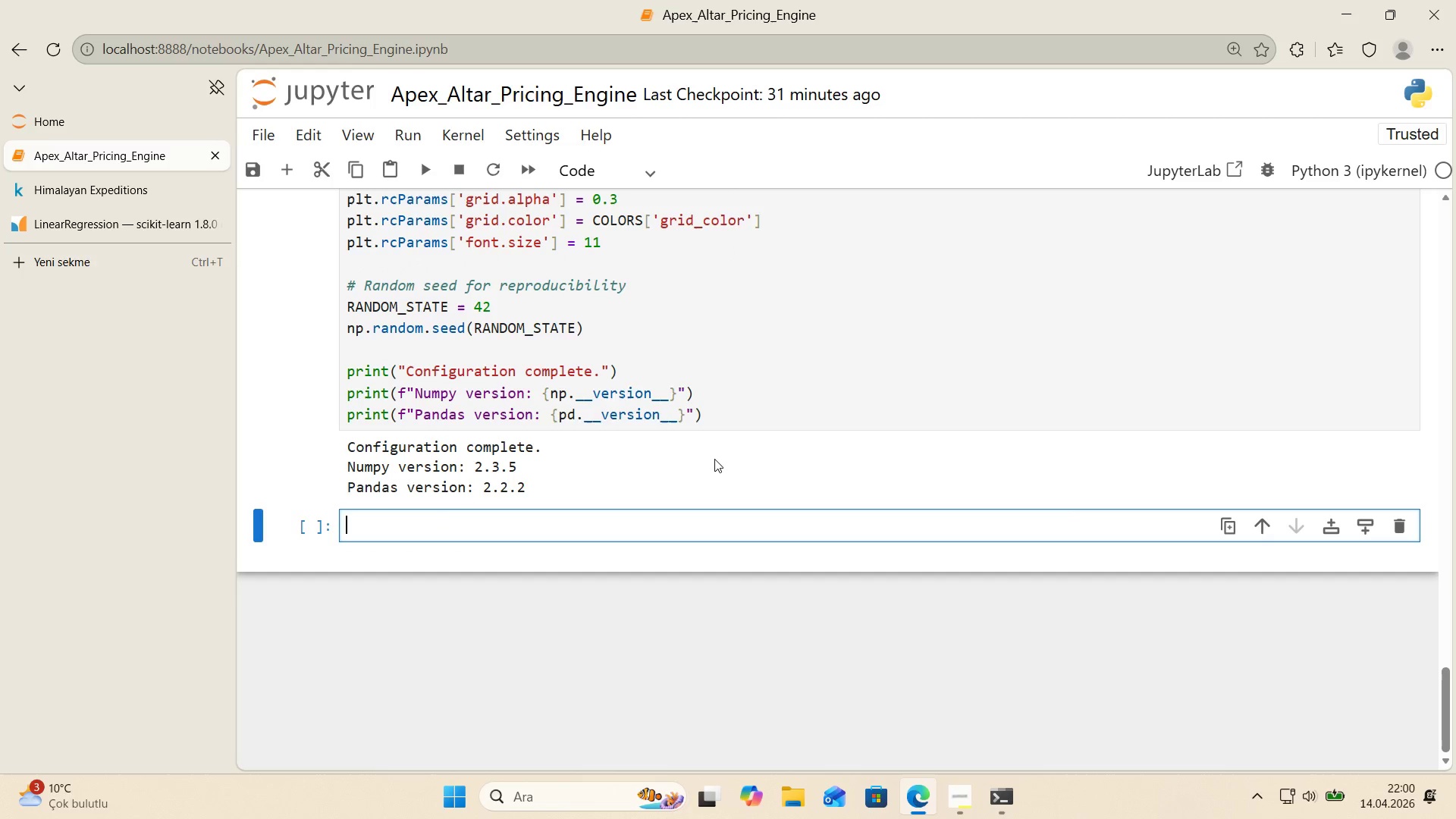 
left_click([633, 161])
 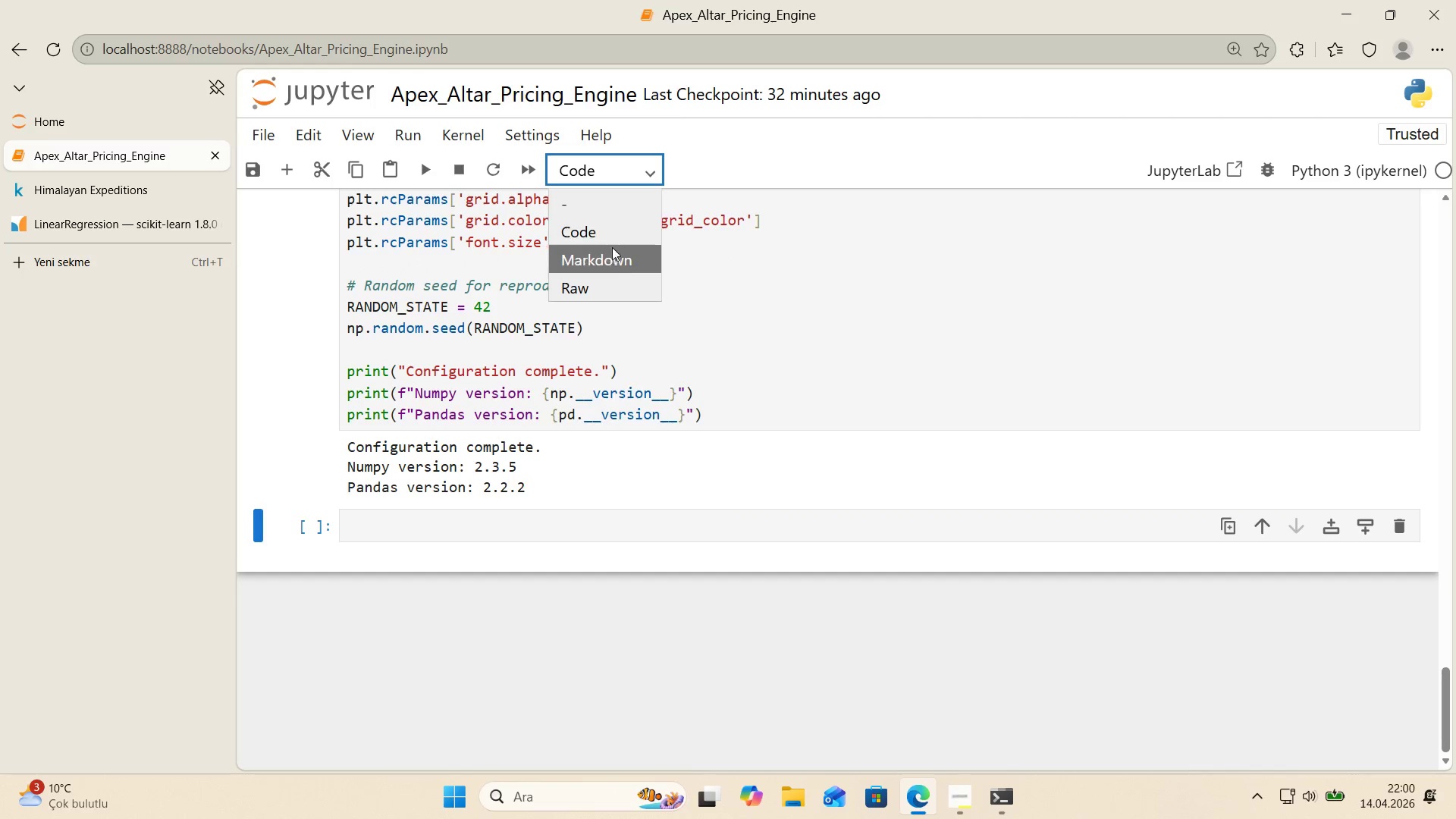 
left_click([611, 259])
 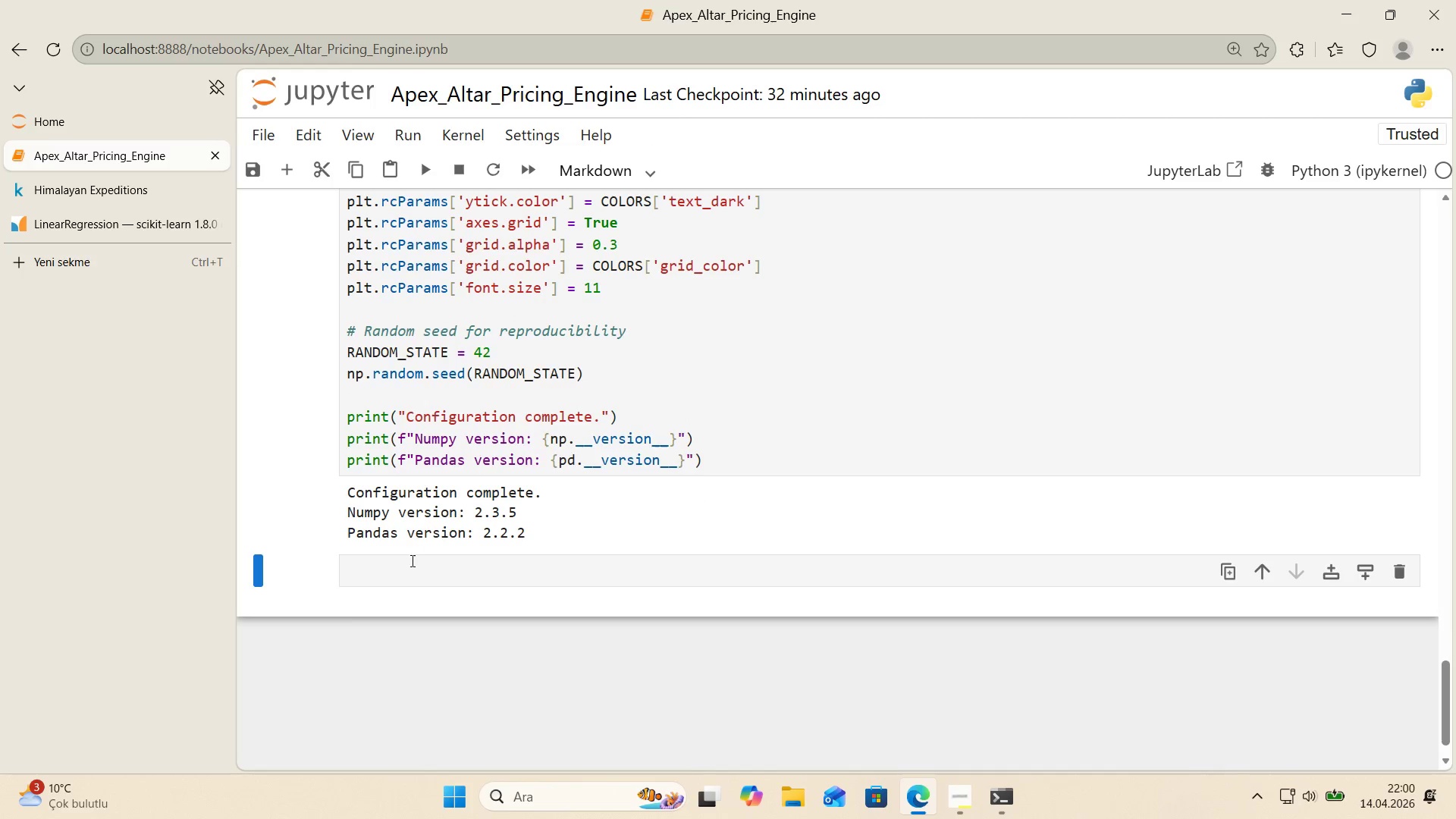 
left_click([402, 567])
 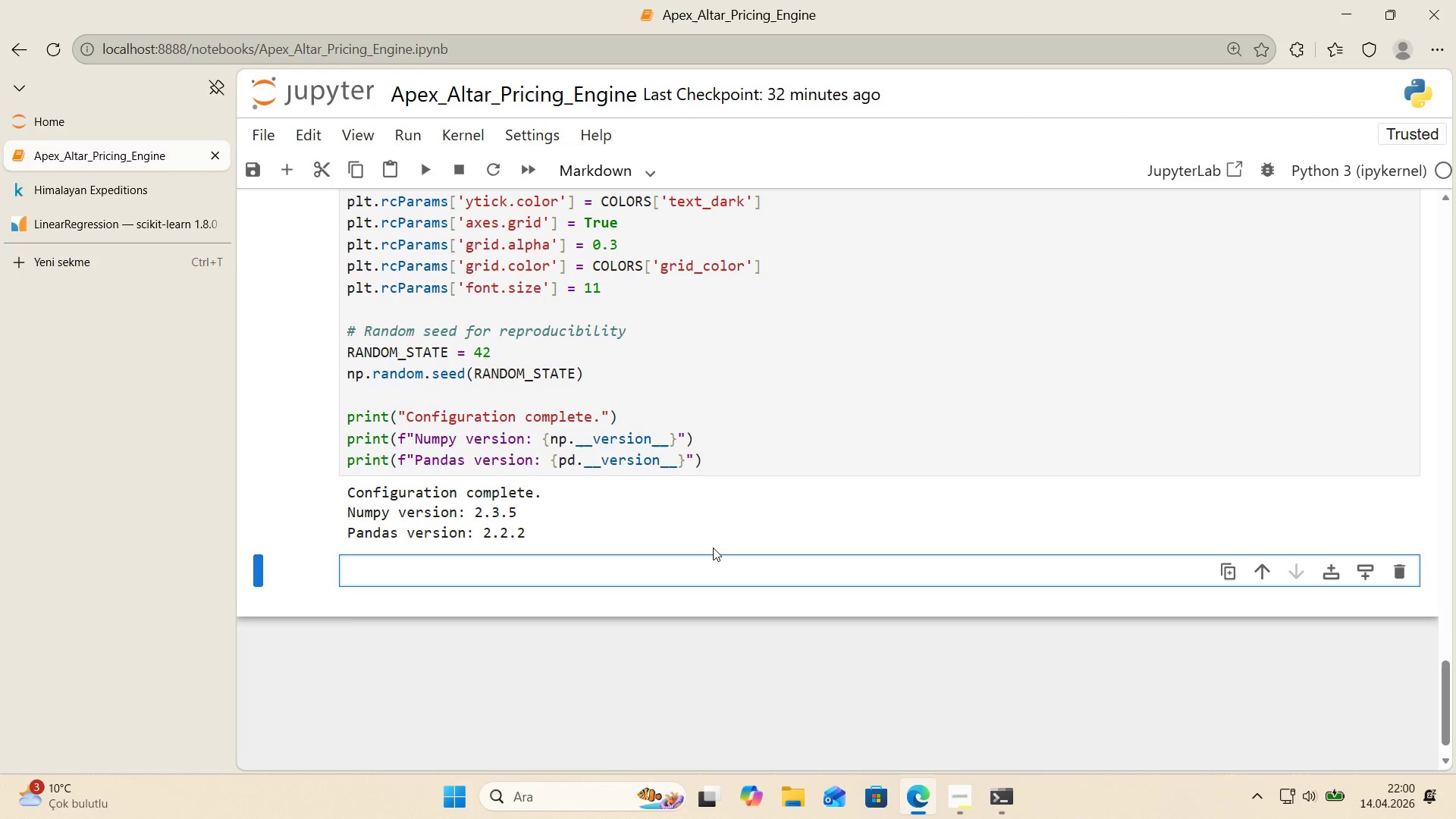 
key(Alt+Control+3)
 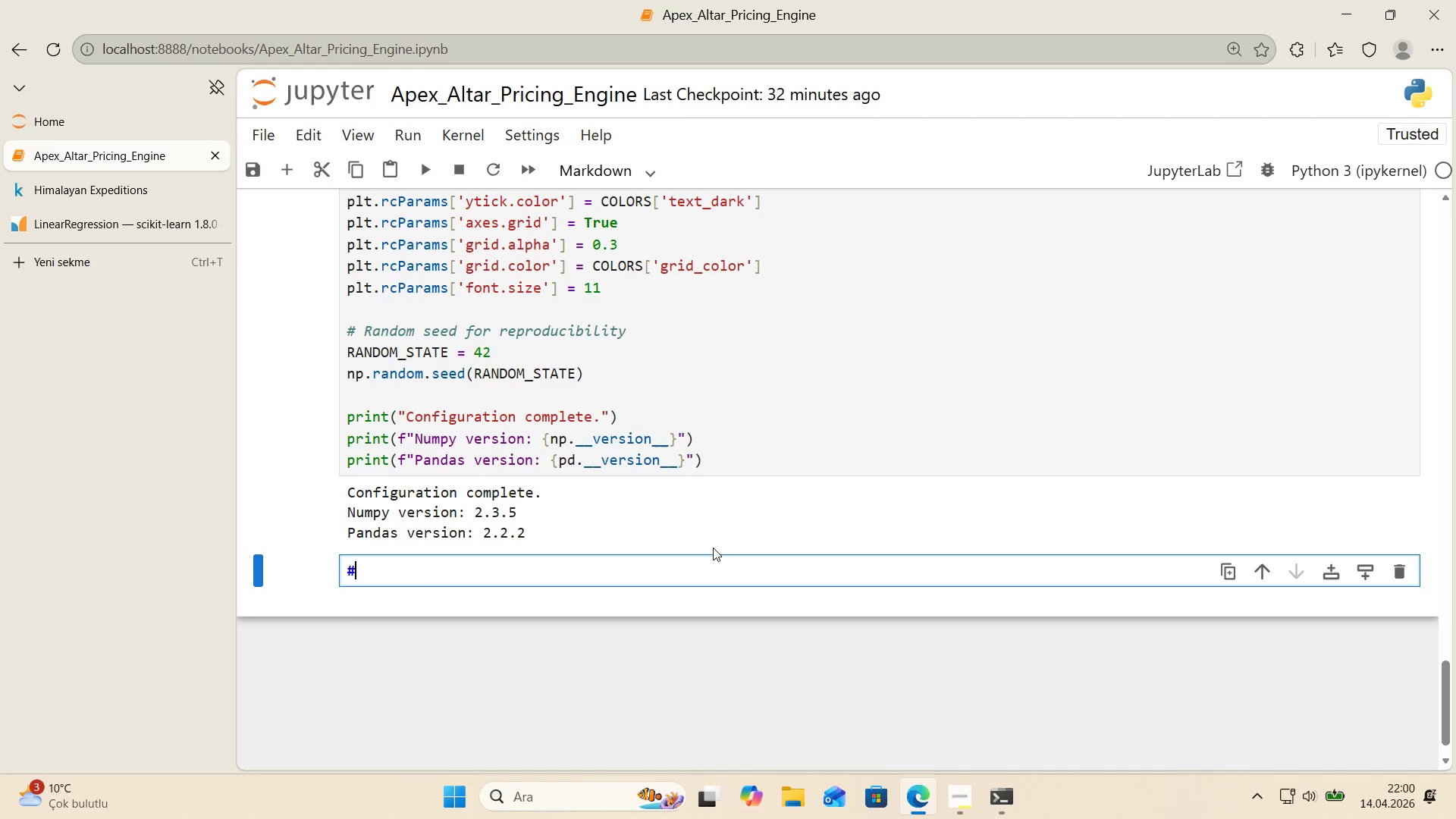 
key(Alt+Control+3)
 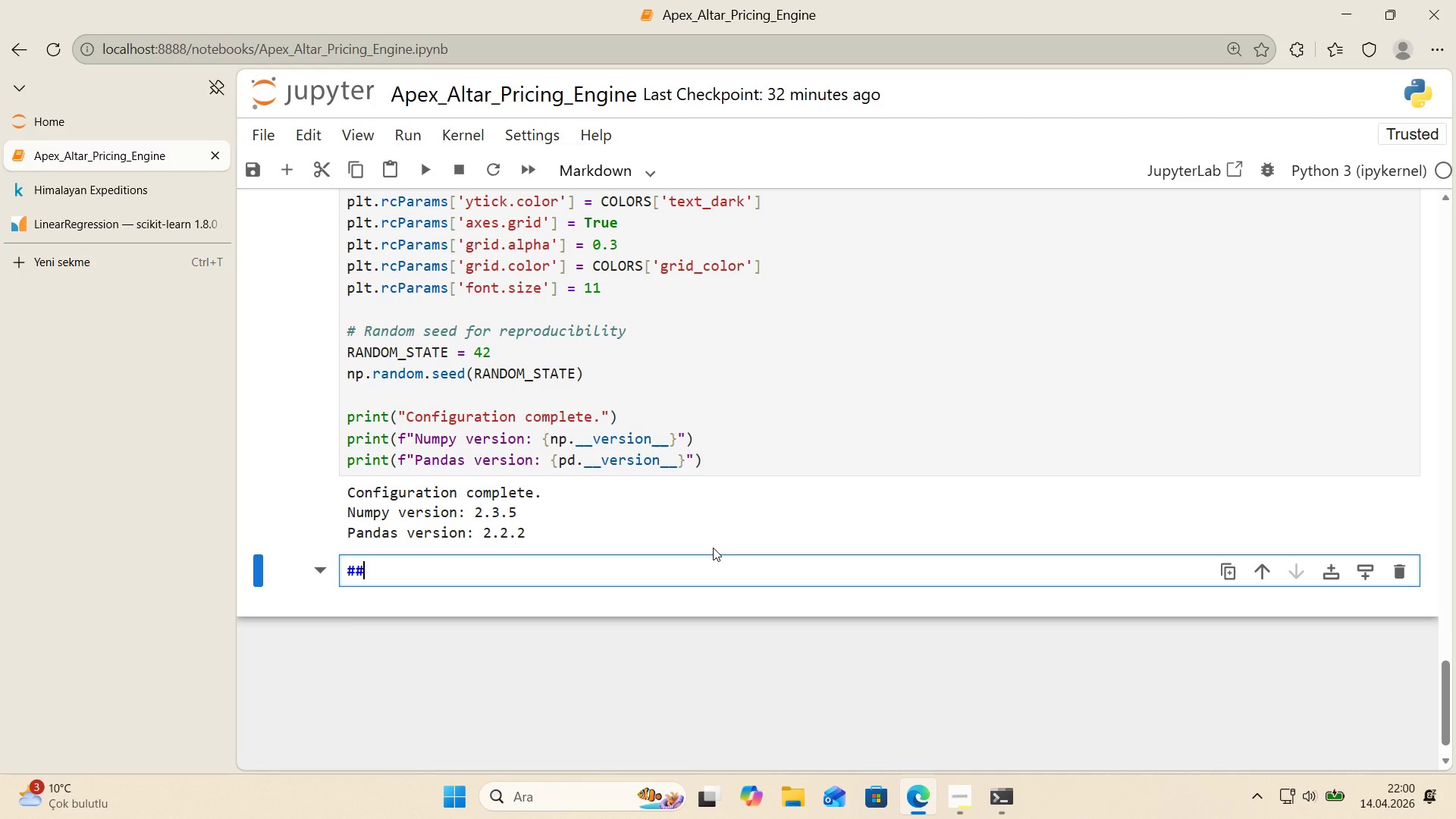 
type( 1. DDa)
key(Backspace)
key(Backspace)
key(Backspace)
key(Backspace)
type( Data Load'ng % ')
key(Backspace)
key(Backspace)
key(Backspace)
type(^ ')
key(Backspace)
type(i)
key(Backspace)
type(i)
key(Backspace)
type(In't'al eX)
key(Backspace)
key(Backspace)
type(Explorat'on)
 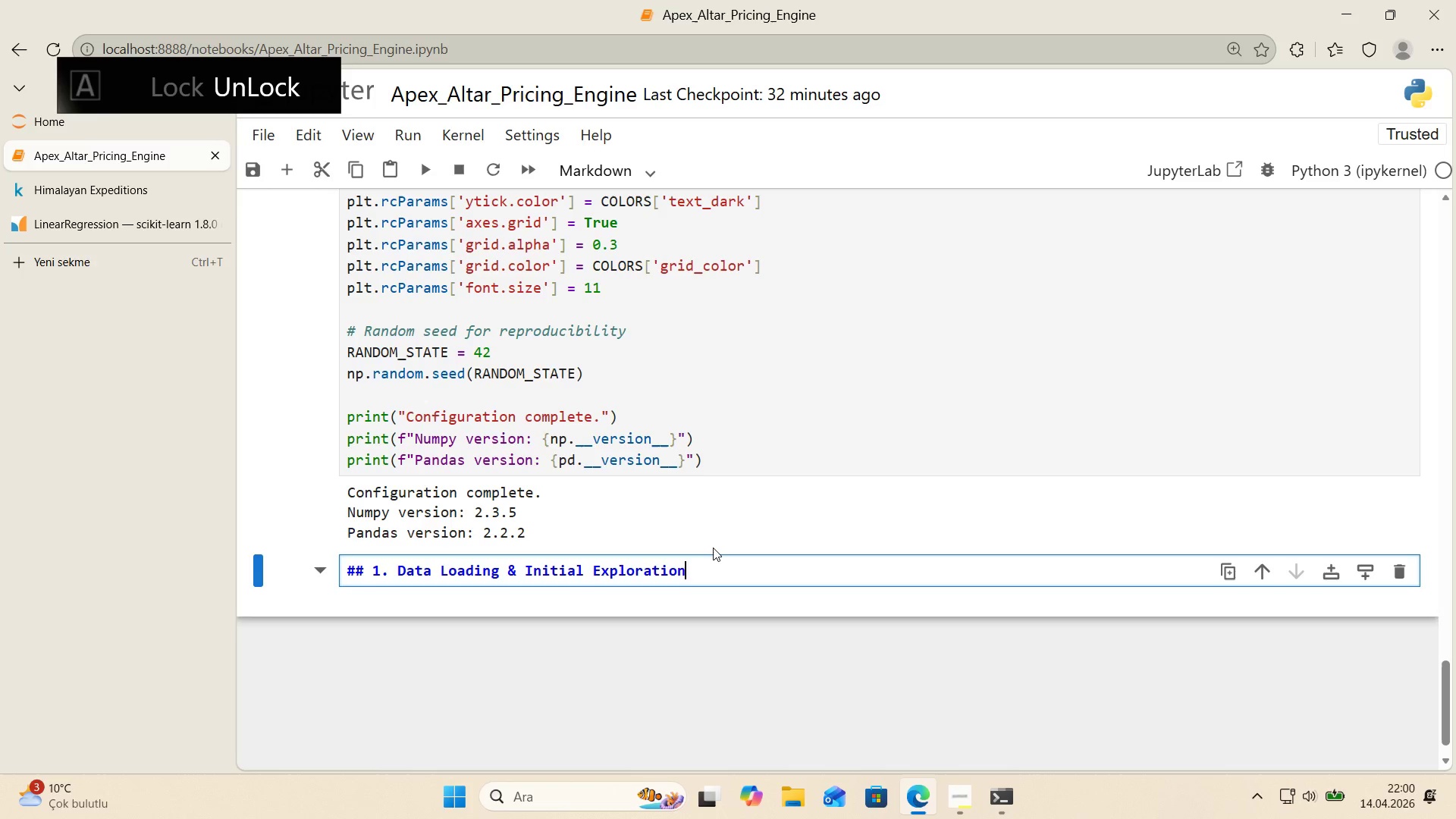 
key(Enter)
 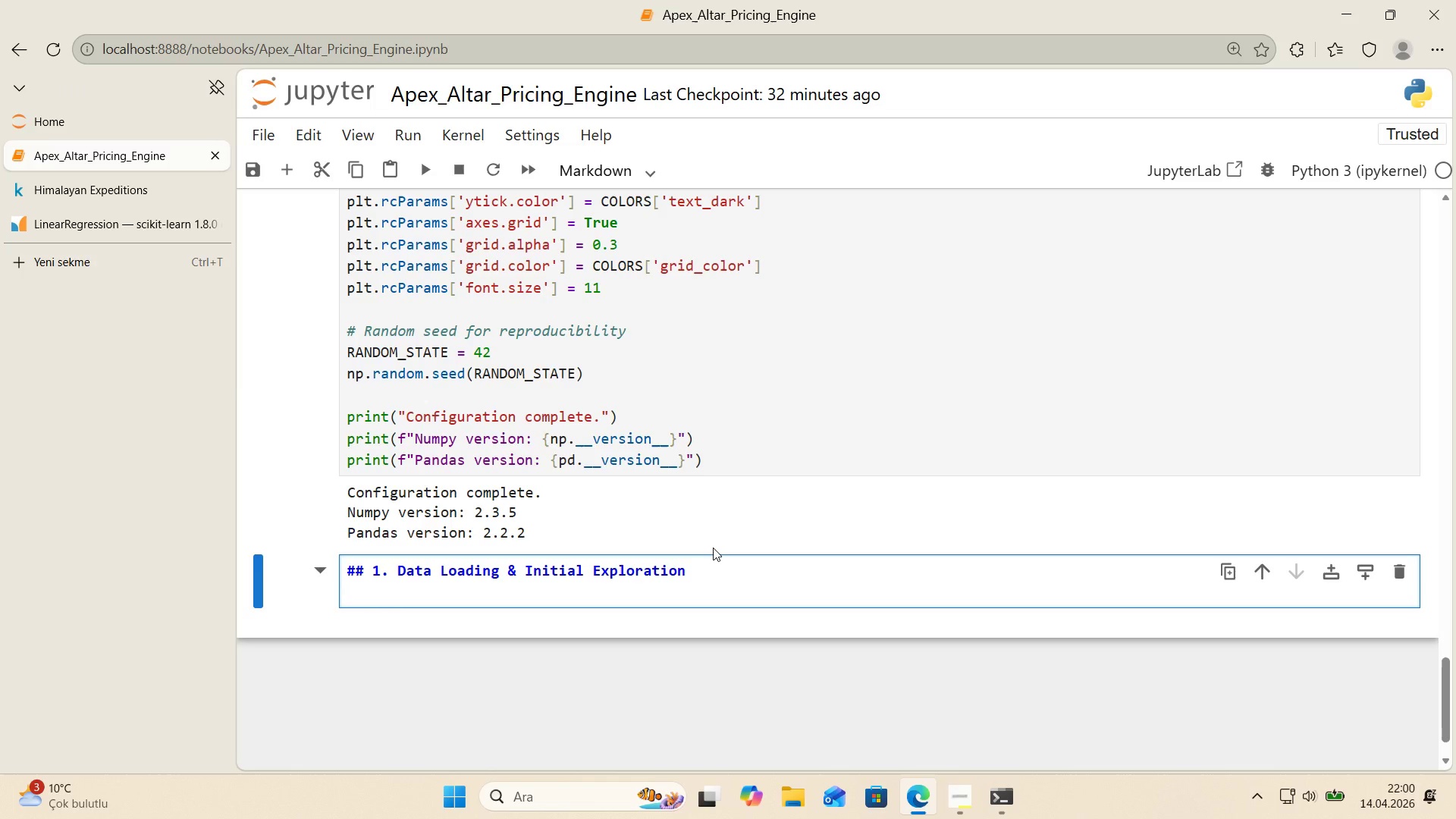 
key(Enter)
 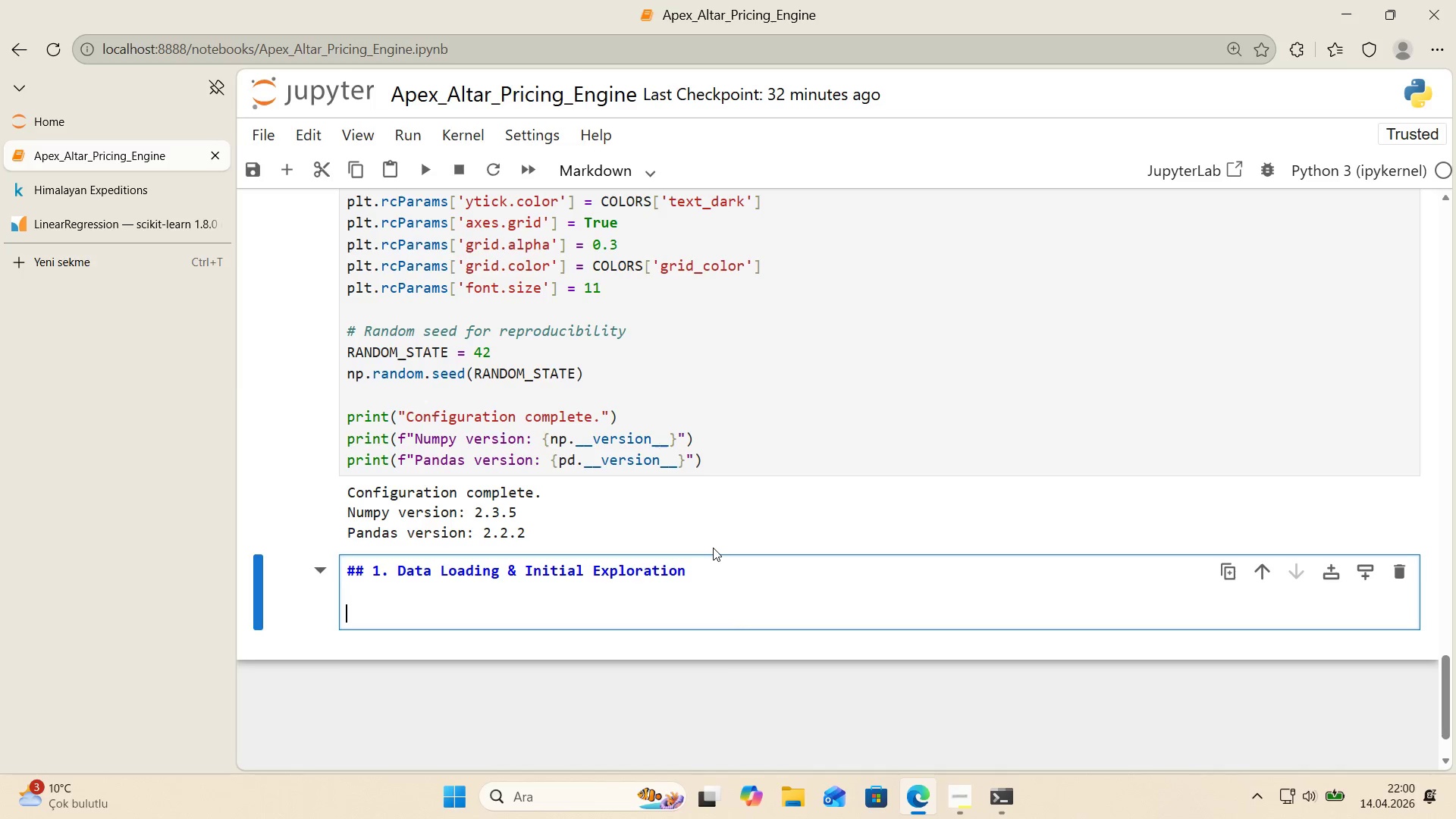 
type(Load the H'malayan Exped't'ons dataset wh'ch conta'ns )
 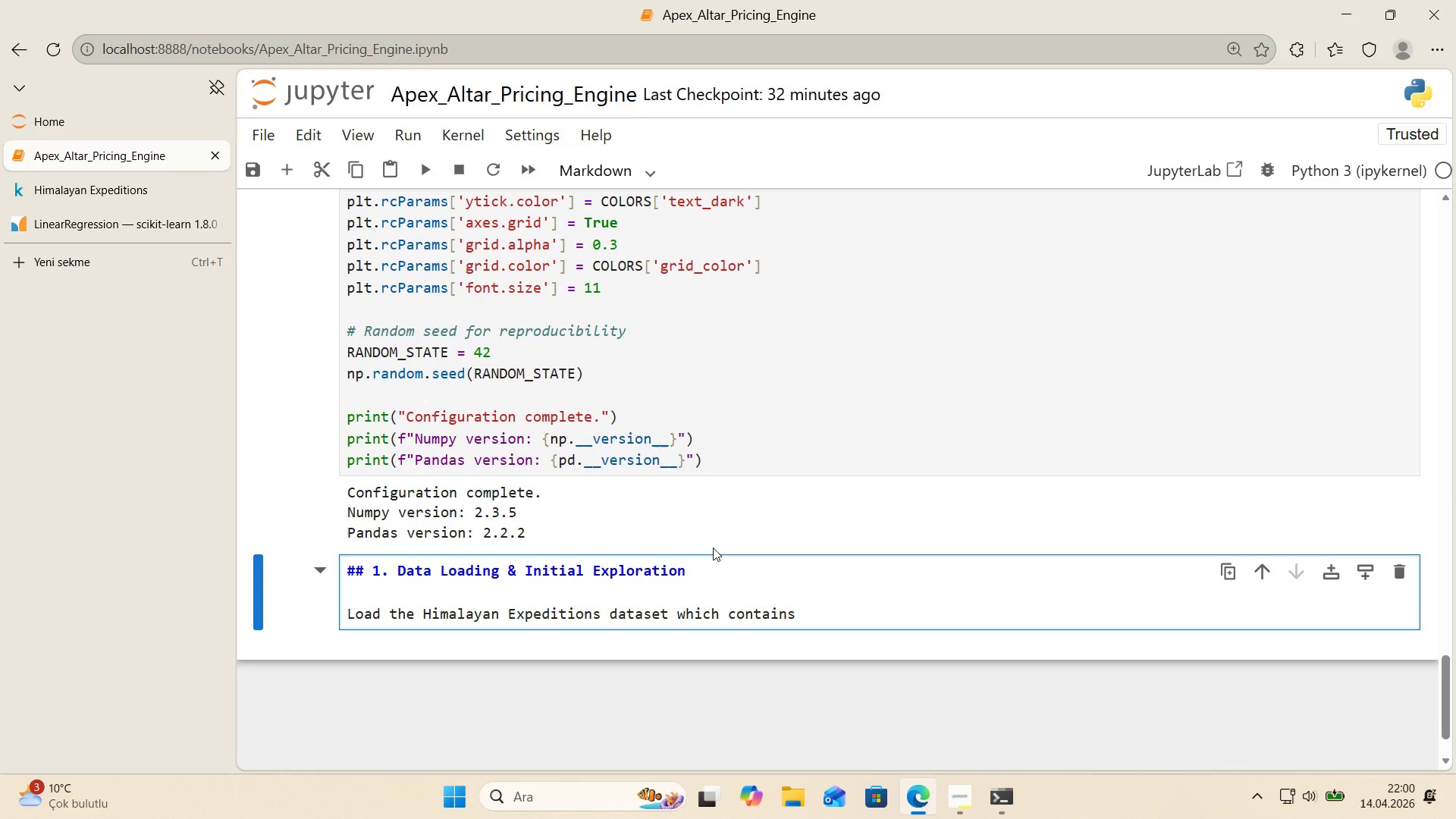 
wait(9.34)
 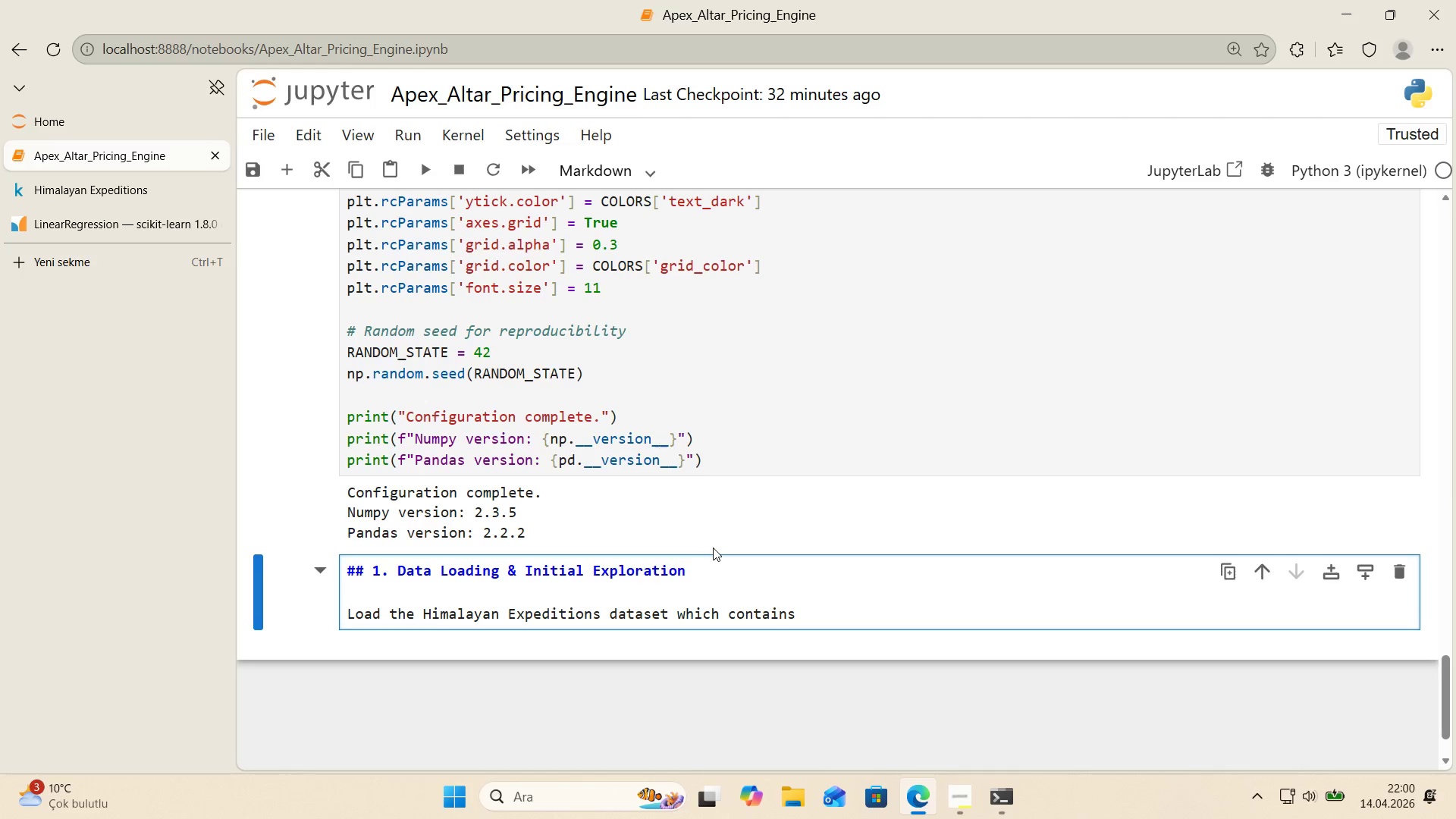 
left_click([79, 265])
 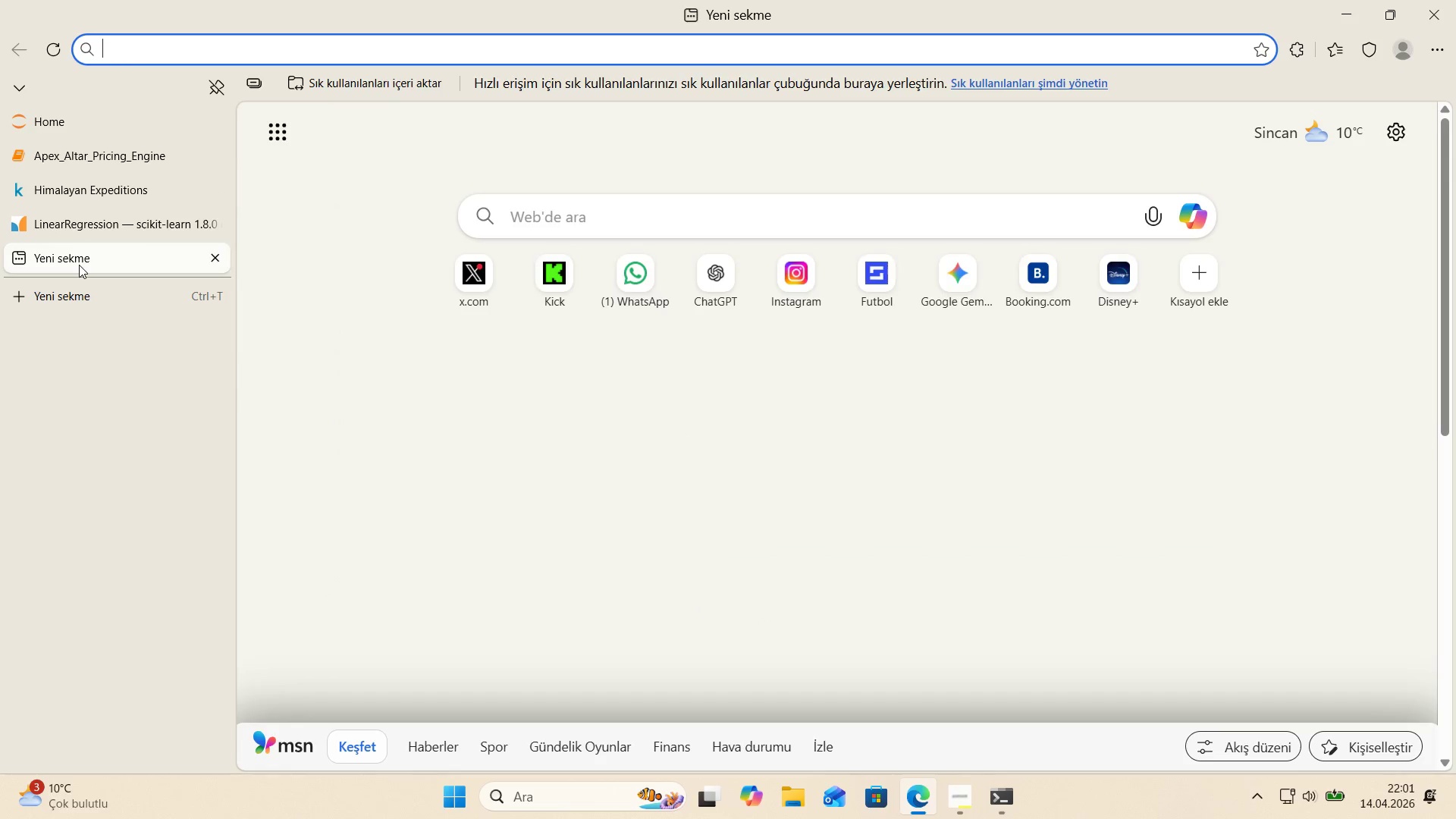 
type(g'thub rfordatas'c)
key(Backspace)
key(Backspace)
type(c'ence t')
key(Backspace)
type('dytues)
 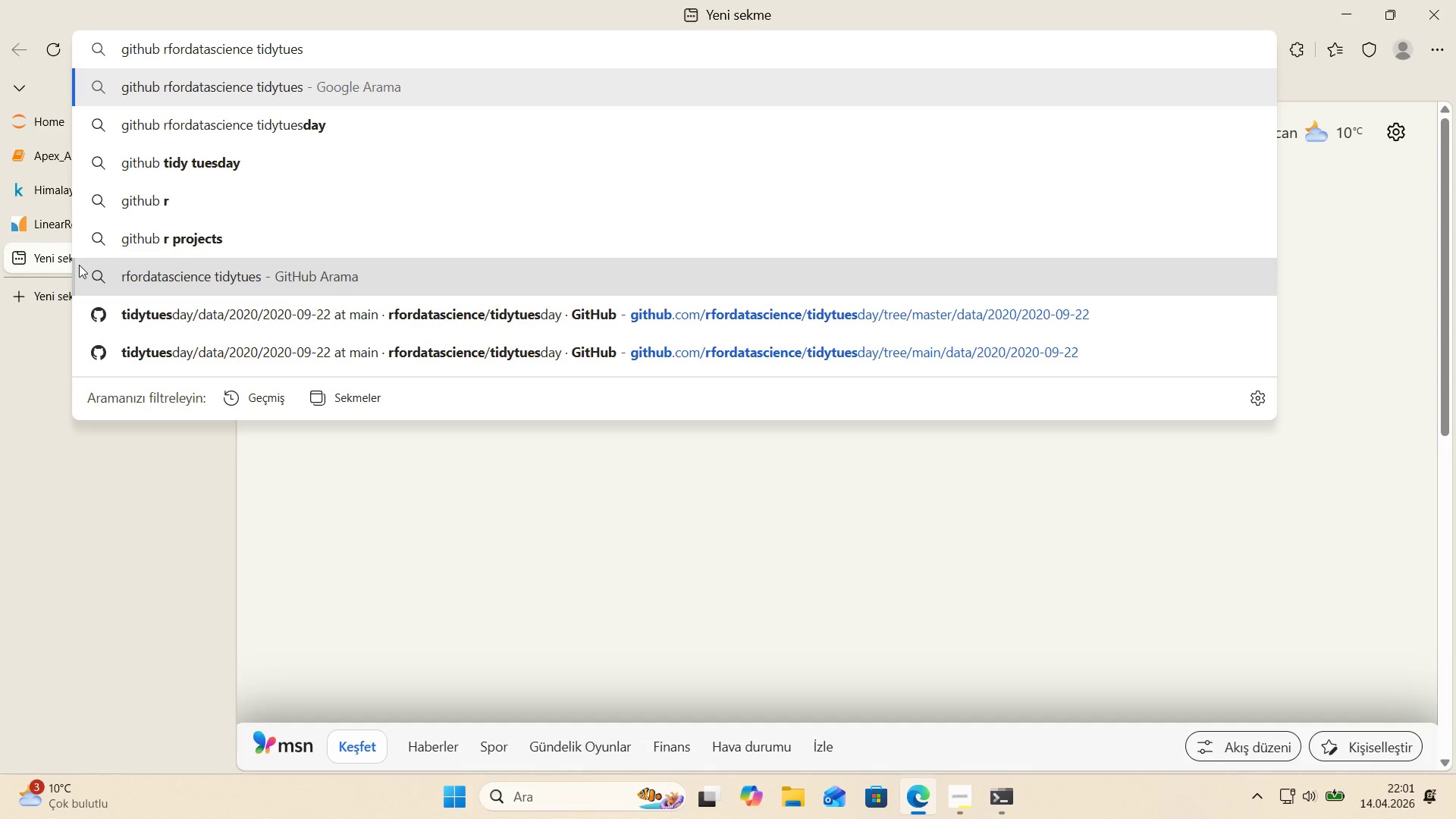 
key(ArrowDown)
 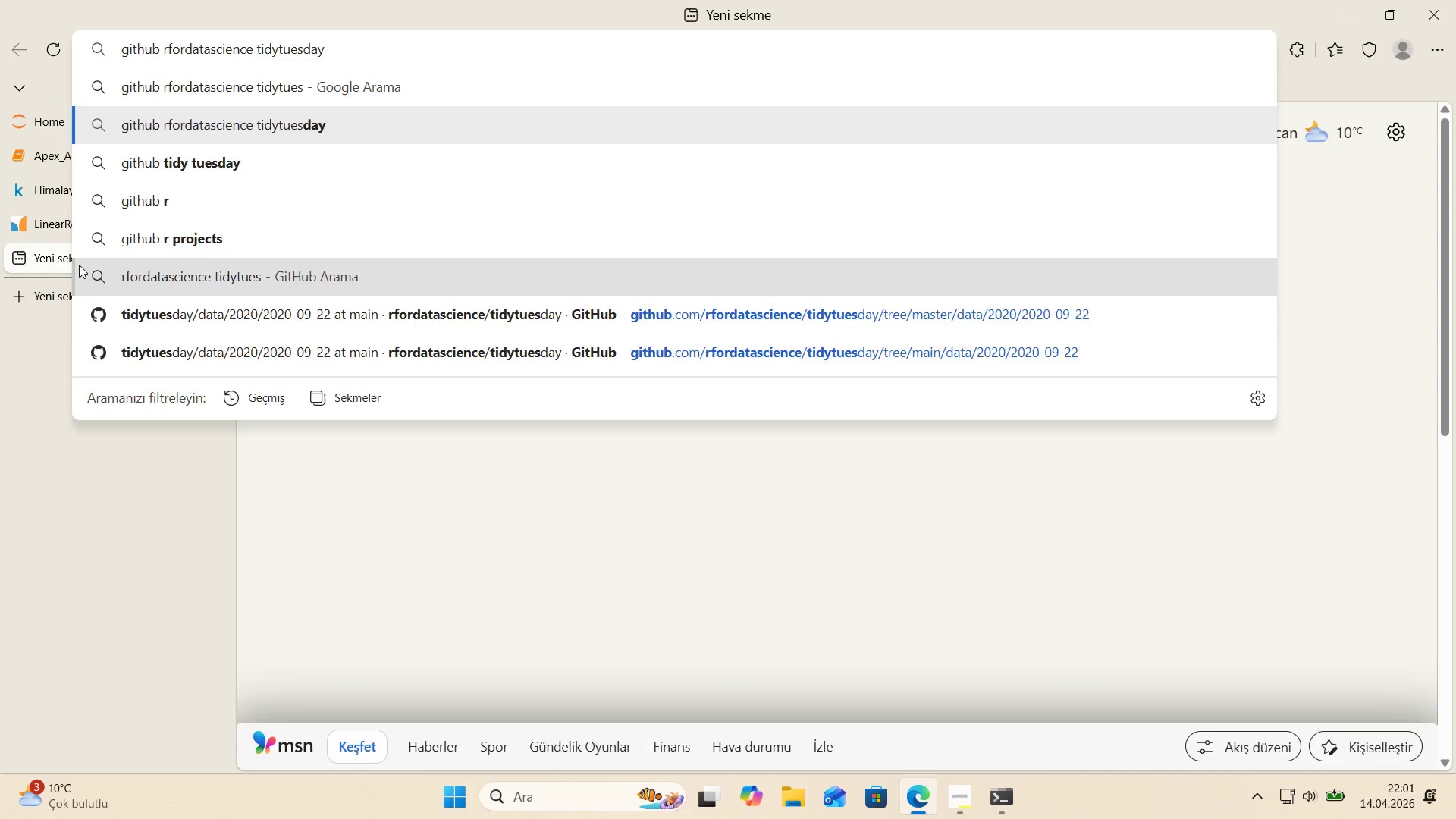 
type( tree master data )
 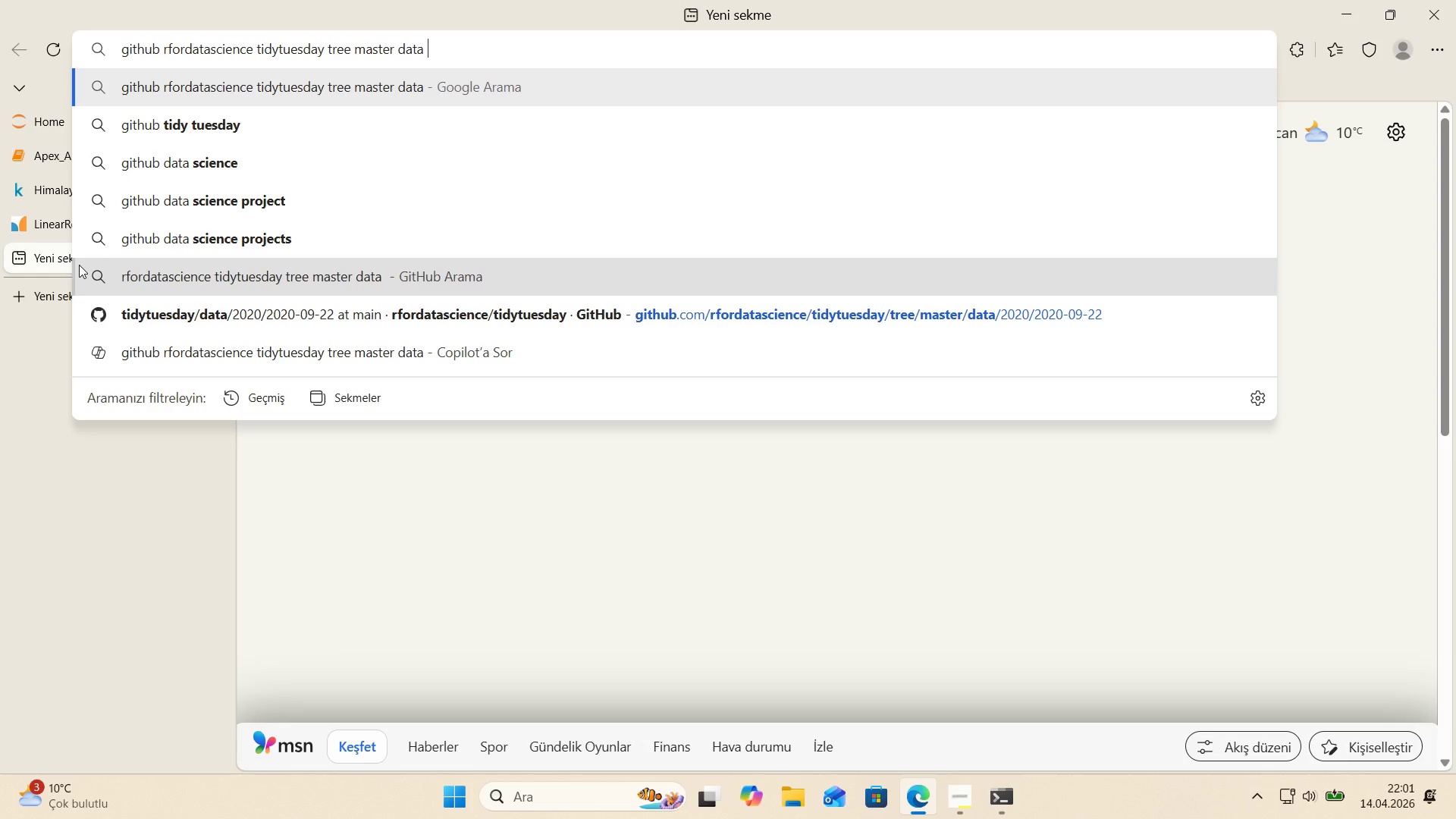 
key(Enter)
 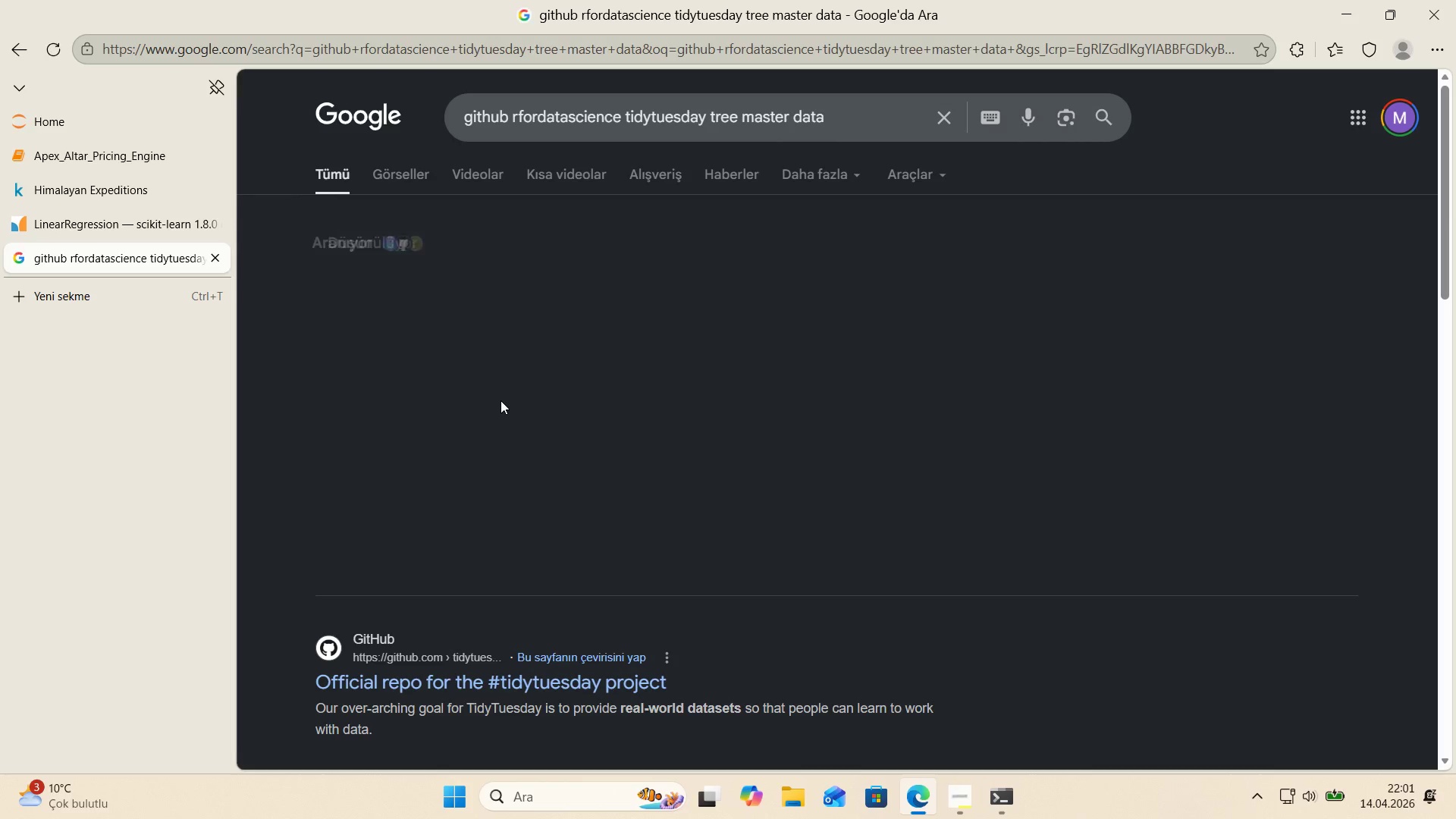 
scroll: coordinate [491, 411], scroll_direction: down, amount: 3.0
 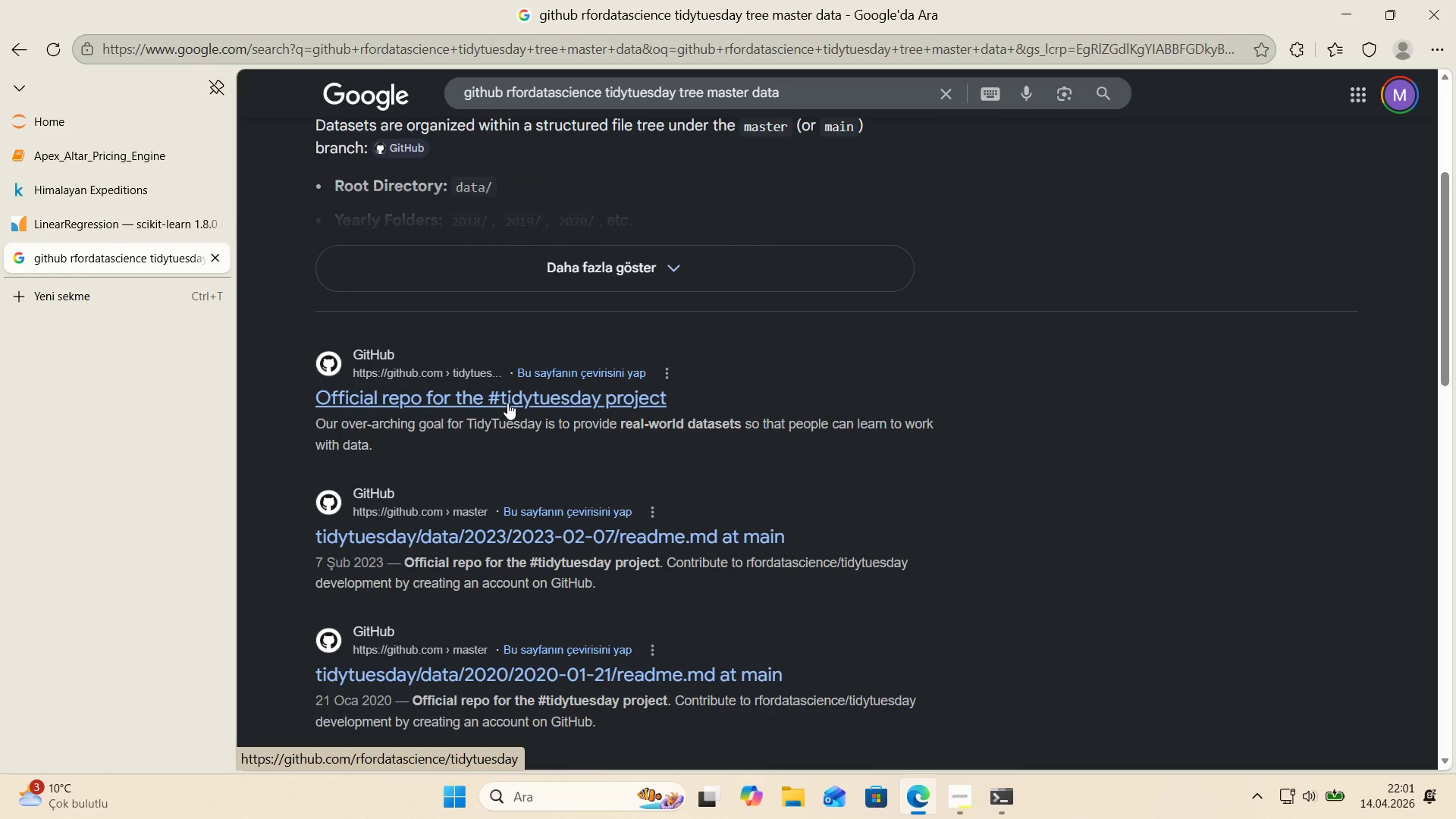 
left_click([507, 403])
 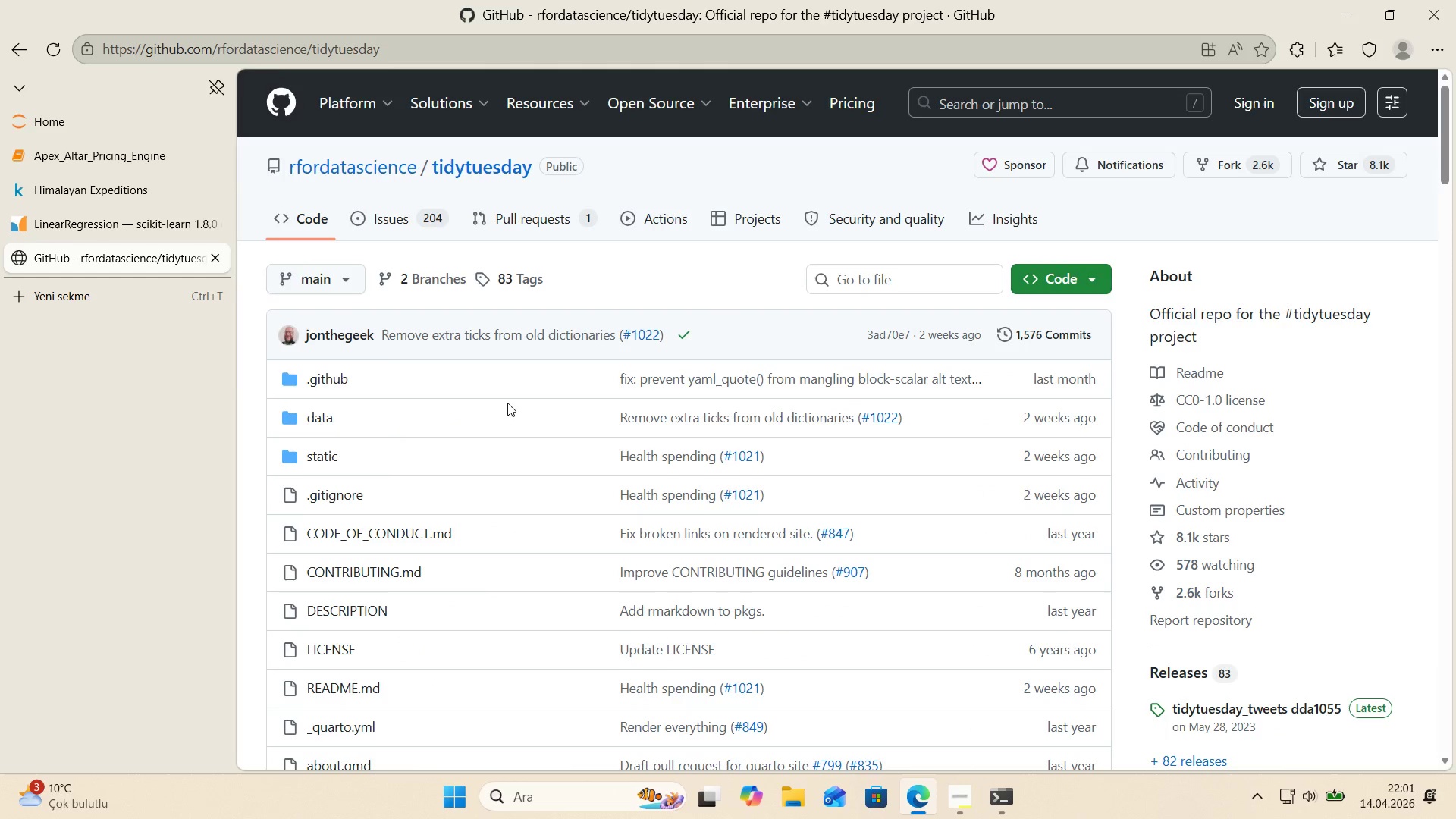 
scroll: coordinate [507, 403], scroll_direction: down, amount: 2.0
 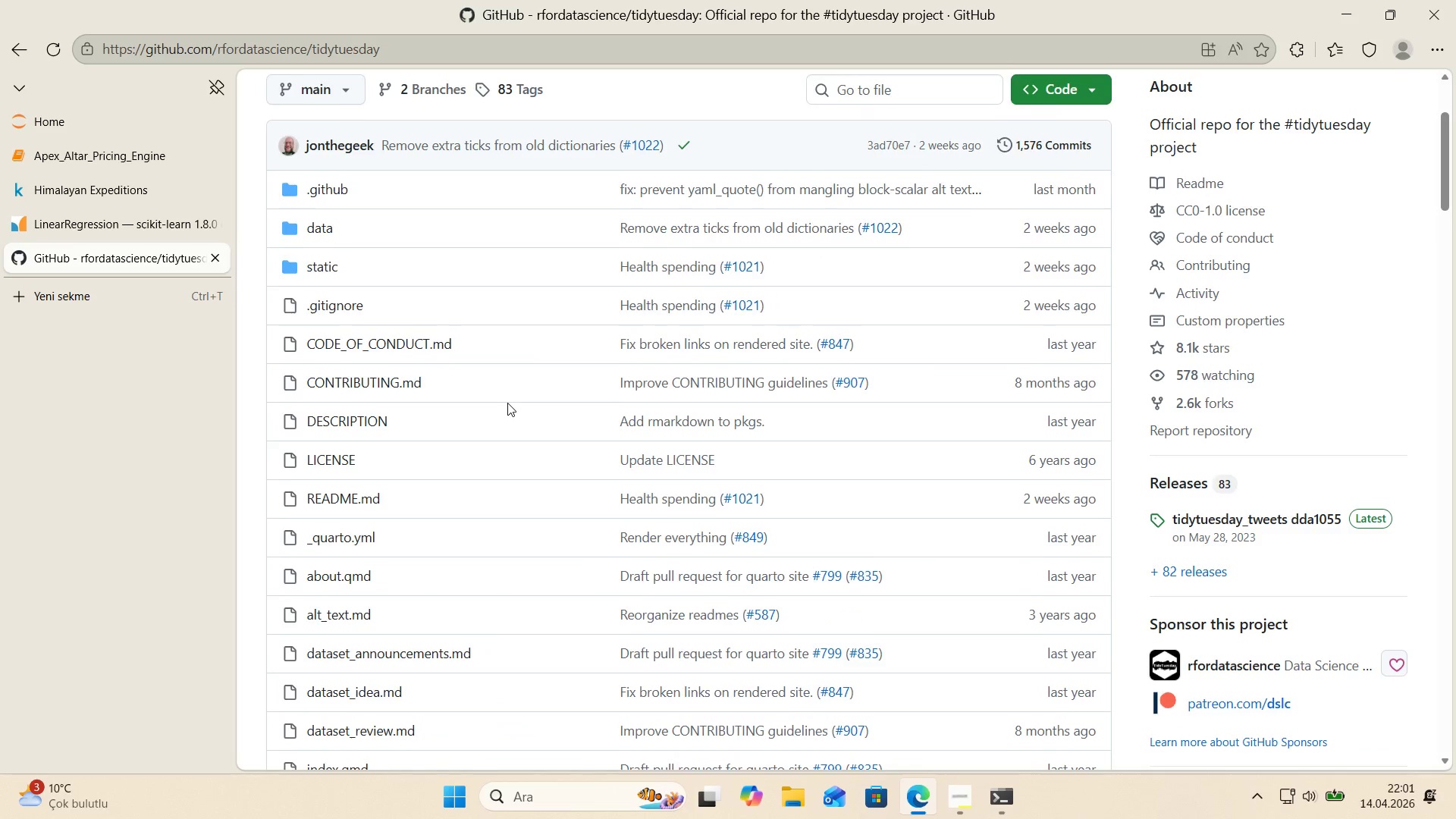 
scroll: coordinate [507, 403], scroll_direction: up, amount: 7.0
 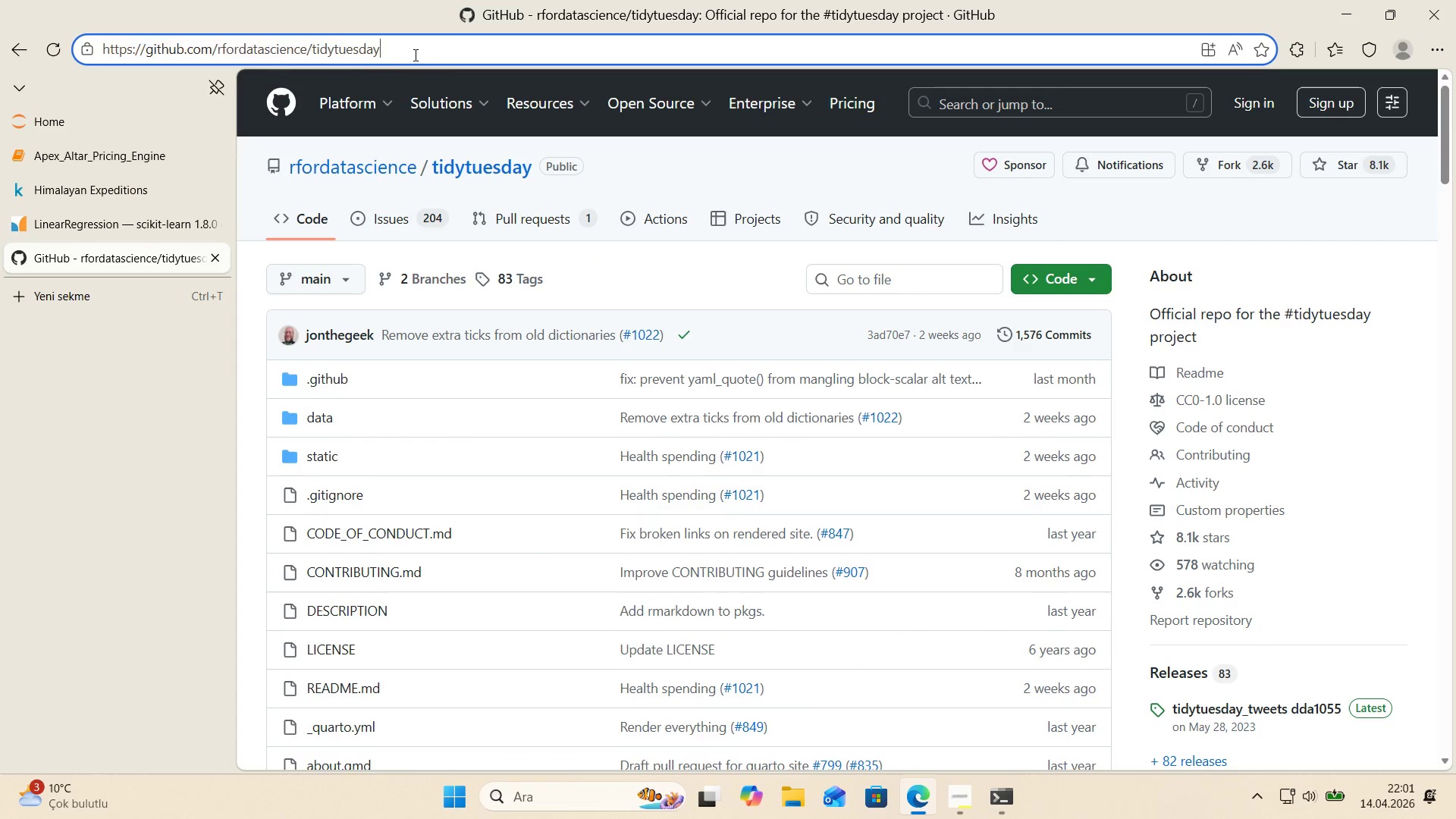 
double_click([465, 49])
 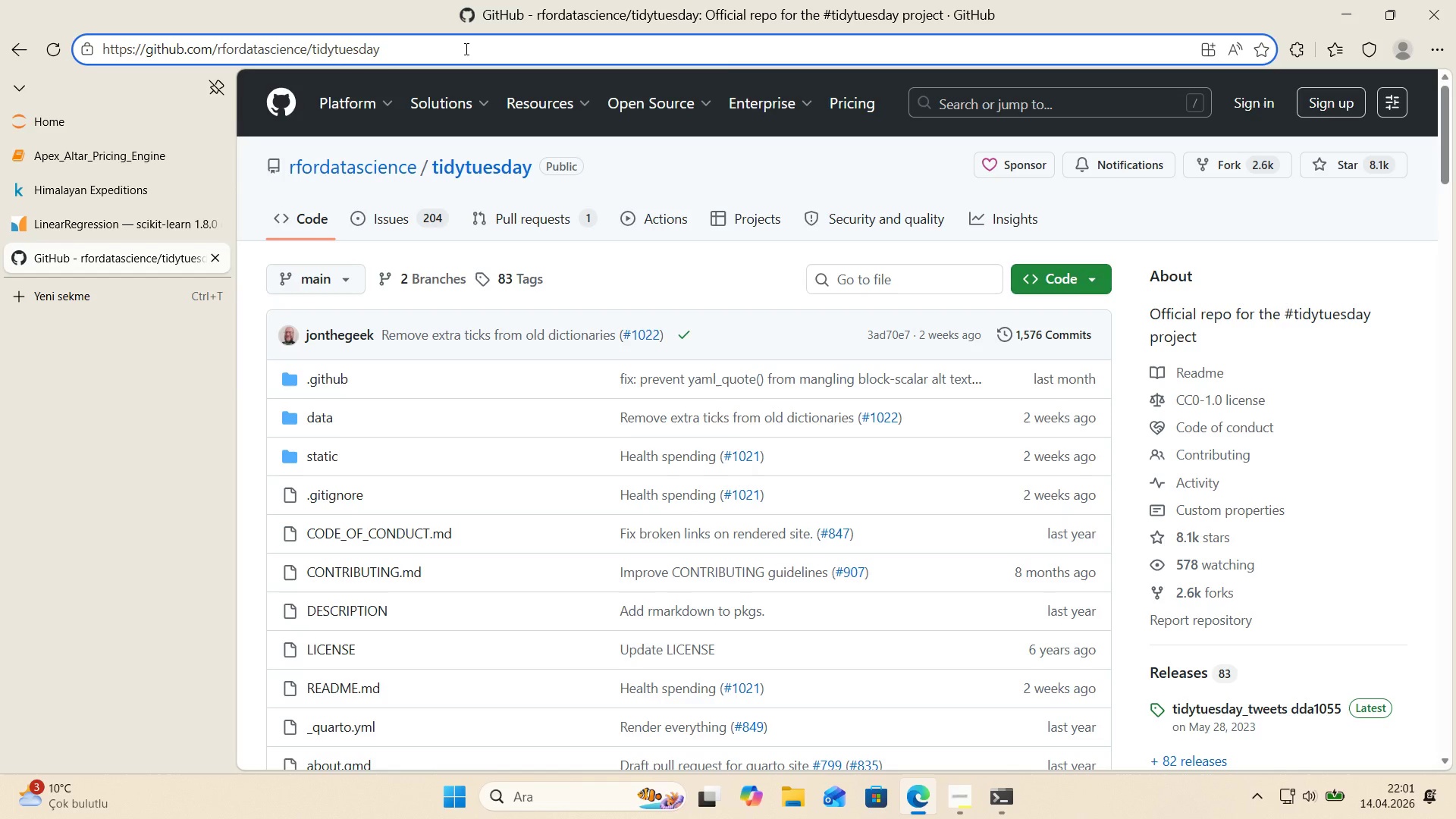 
type(&tree)
 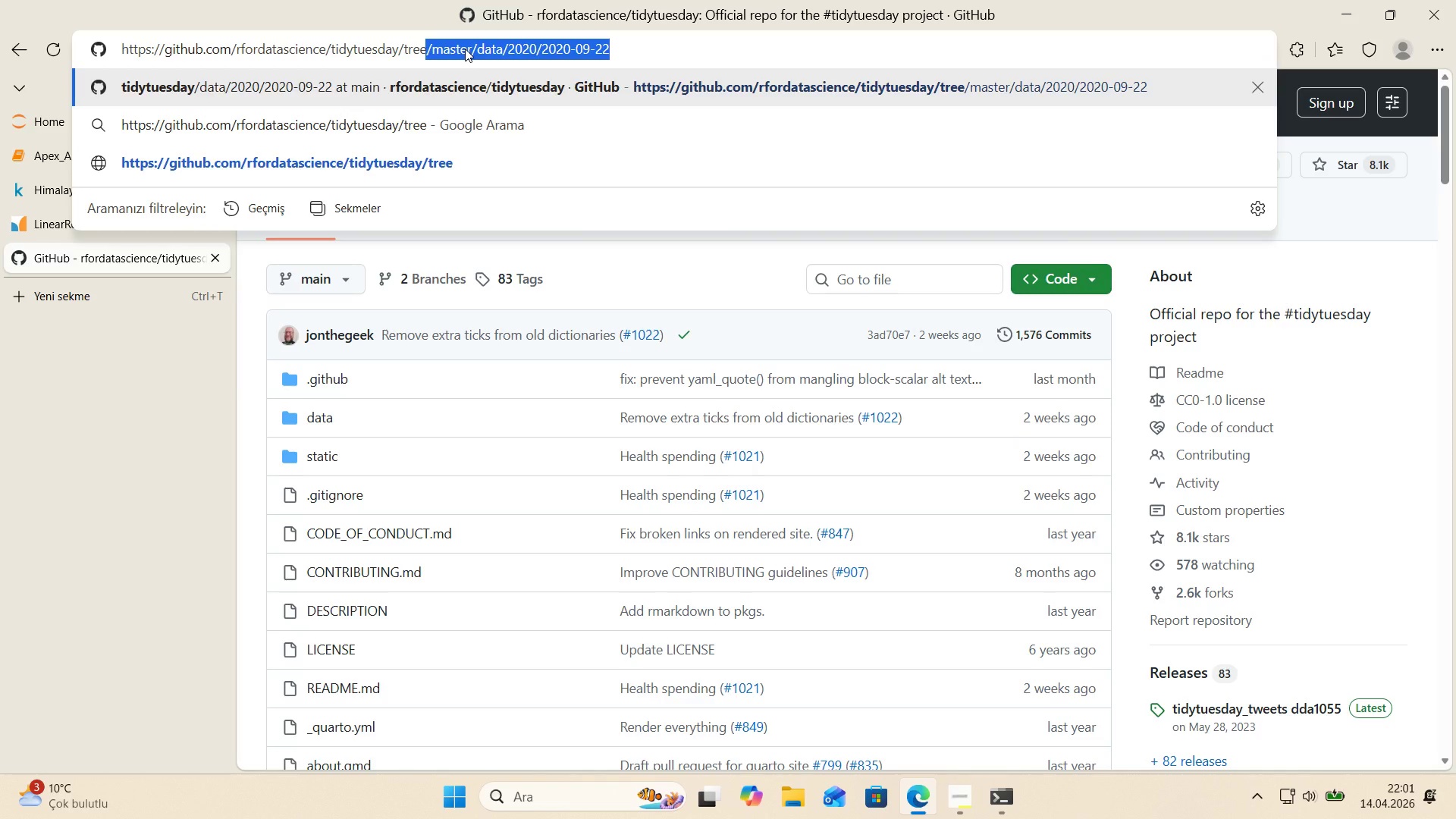 
key(ArrowRight)
 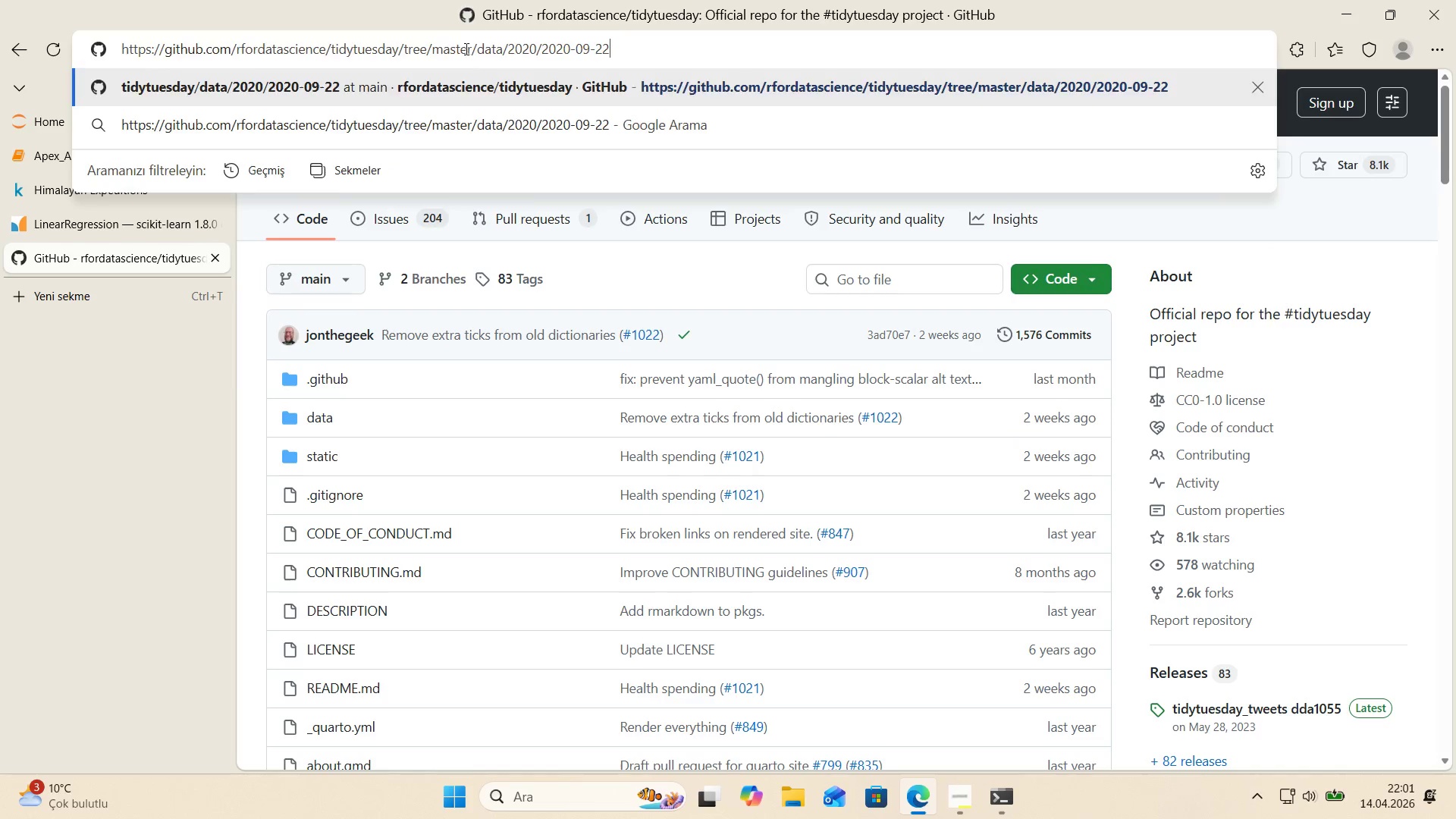 
key(Enter)
 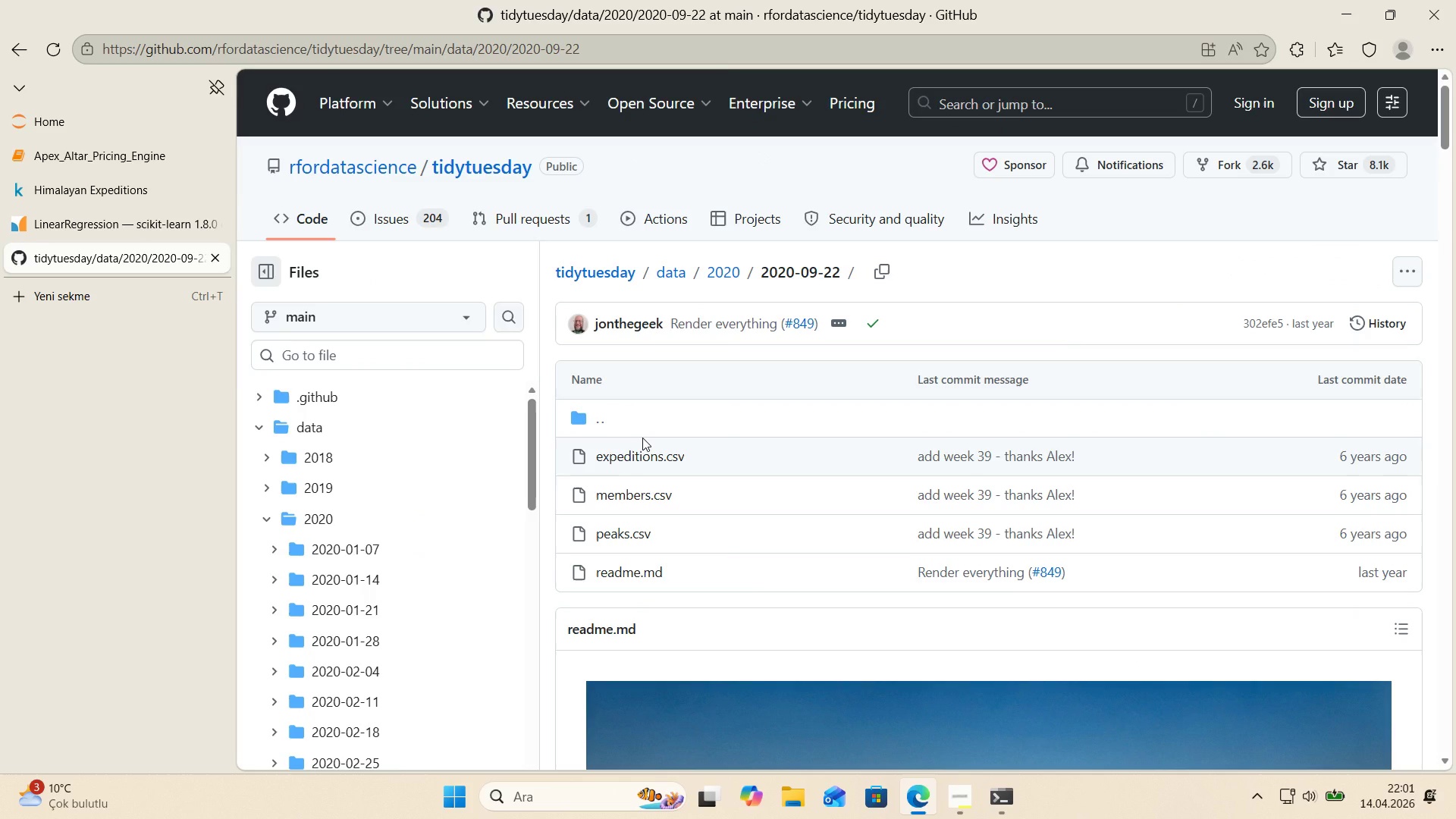 
wait(7.58)
 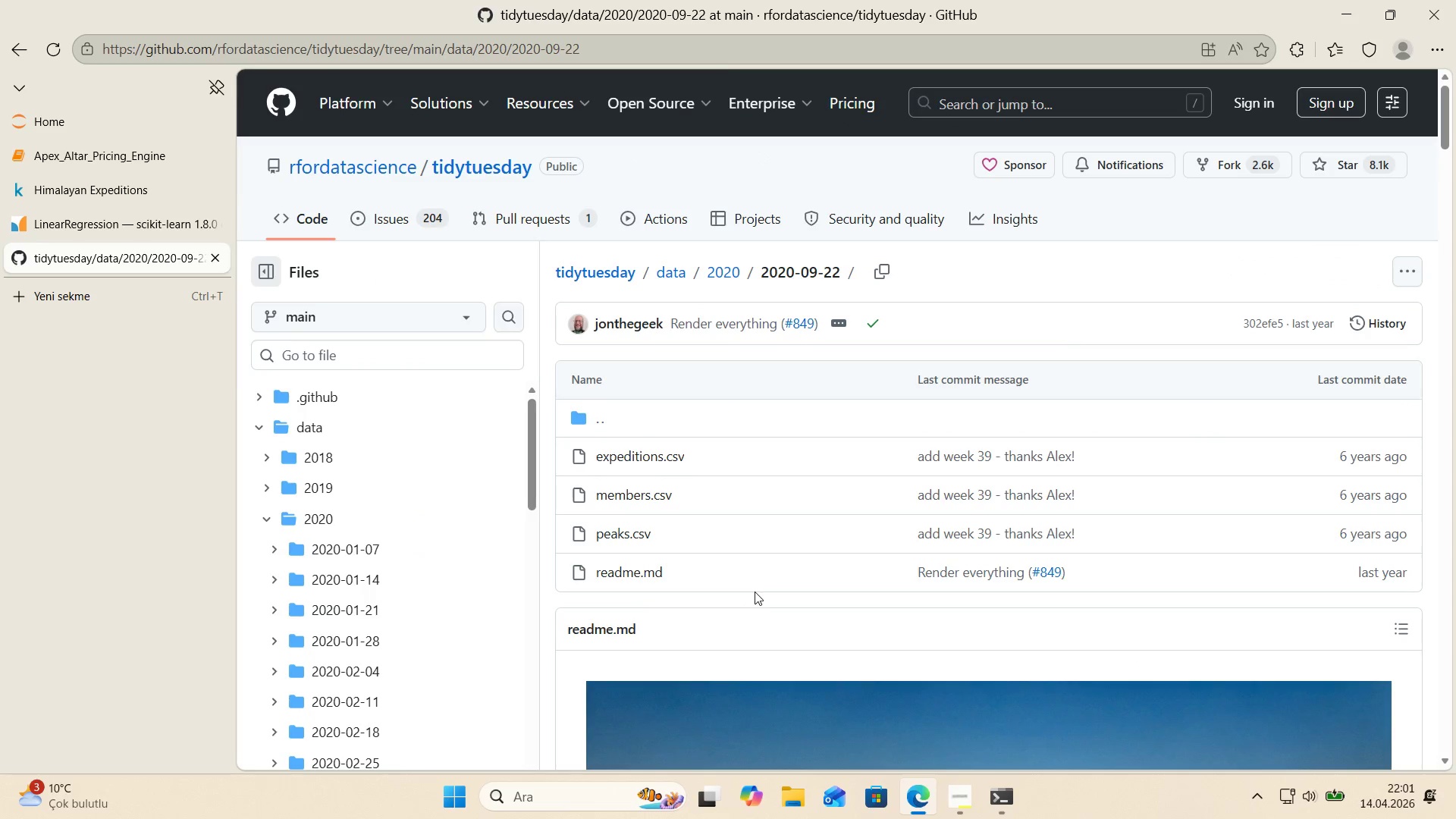 
left_click([1409, 267])
 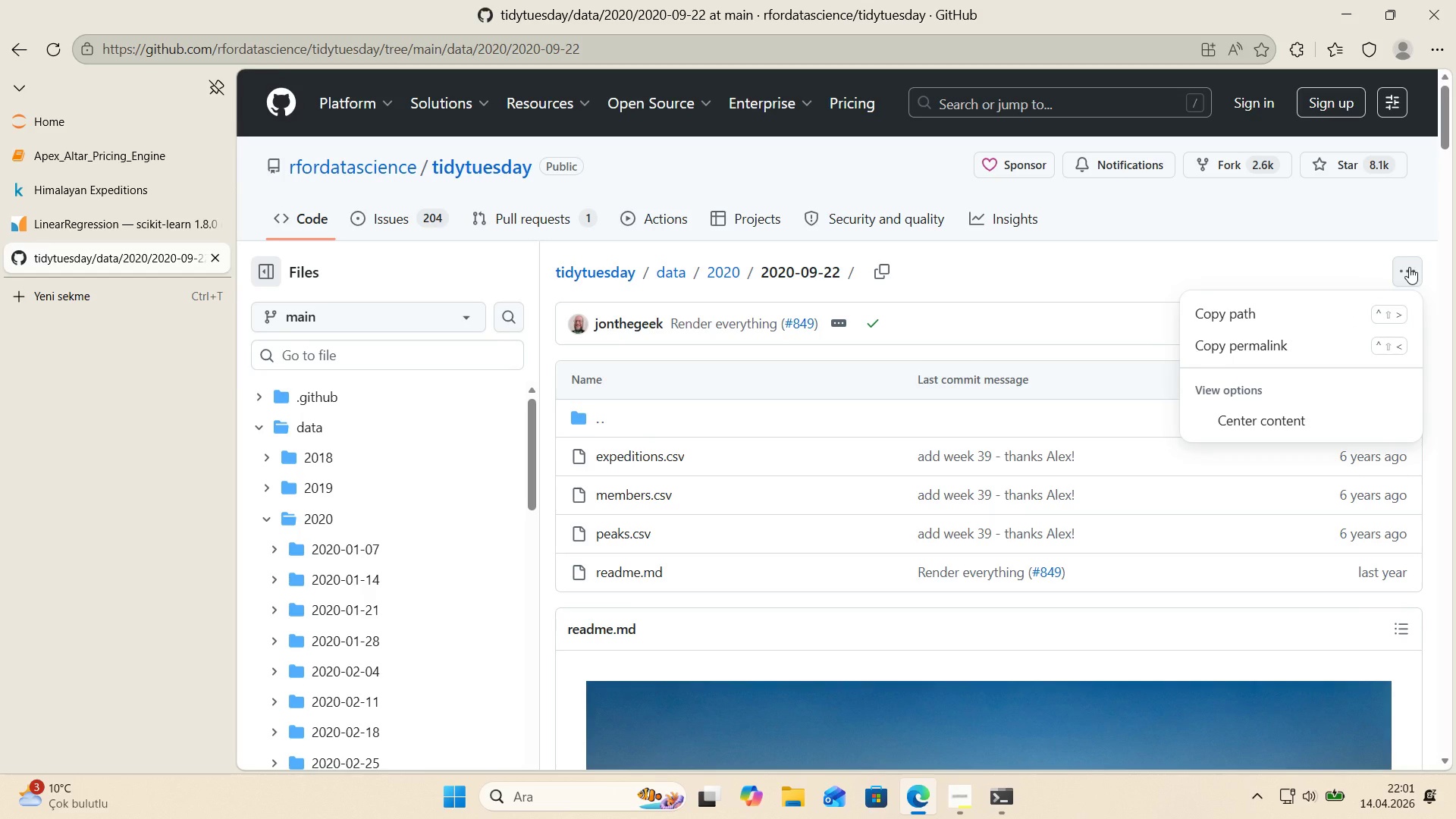 
left_click([1409, 267])
 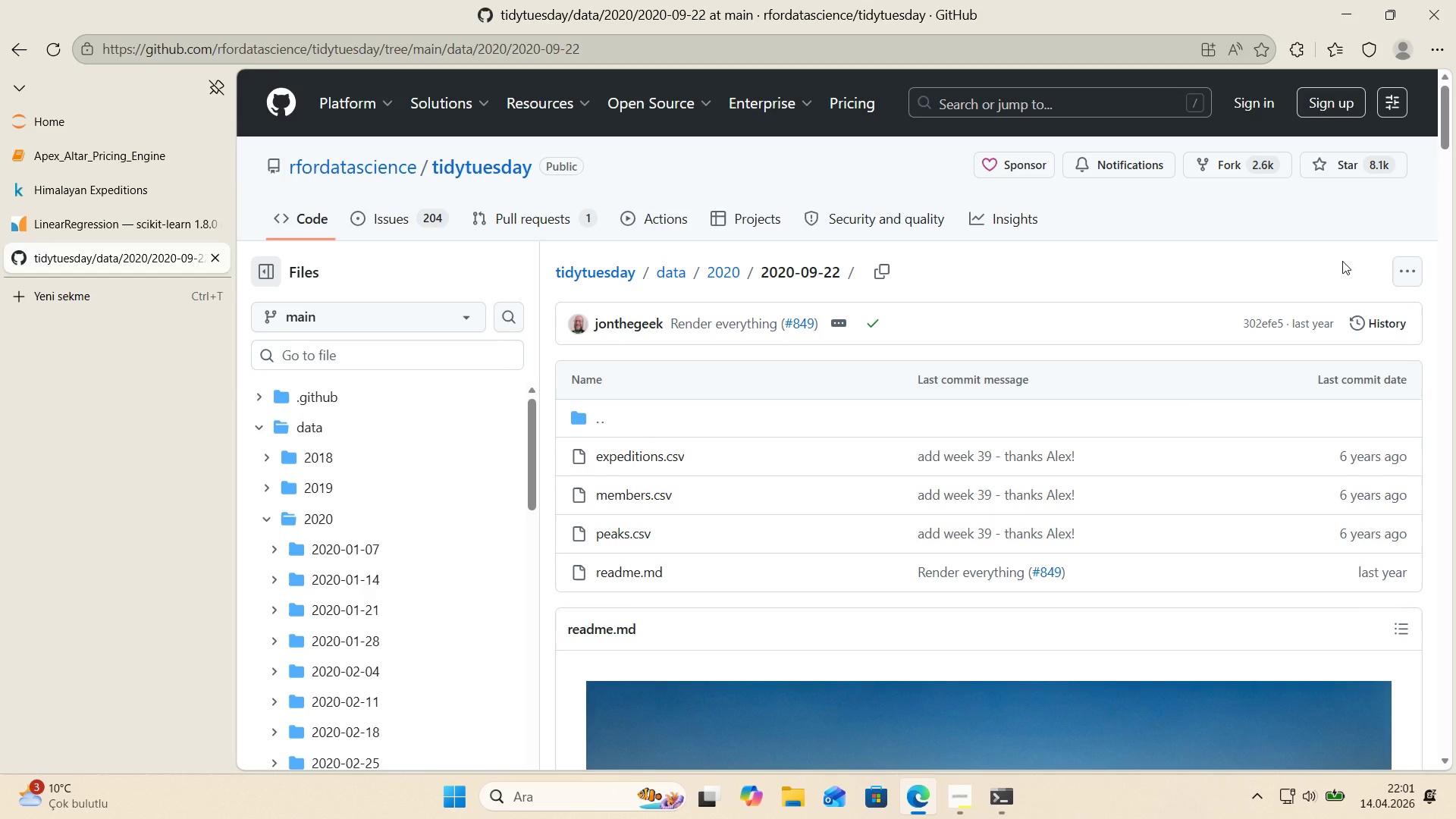 
scroll: coordinate [1341, 261], scroll_direction: none, amount: 0.0
 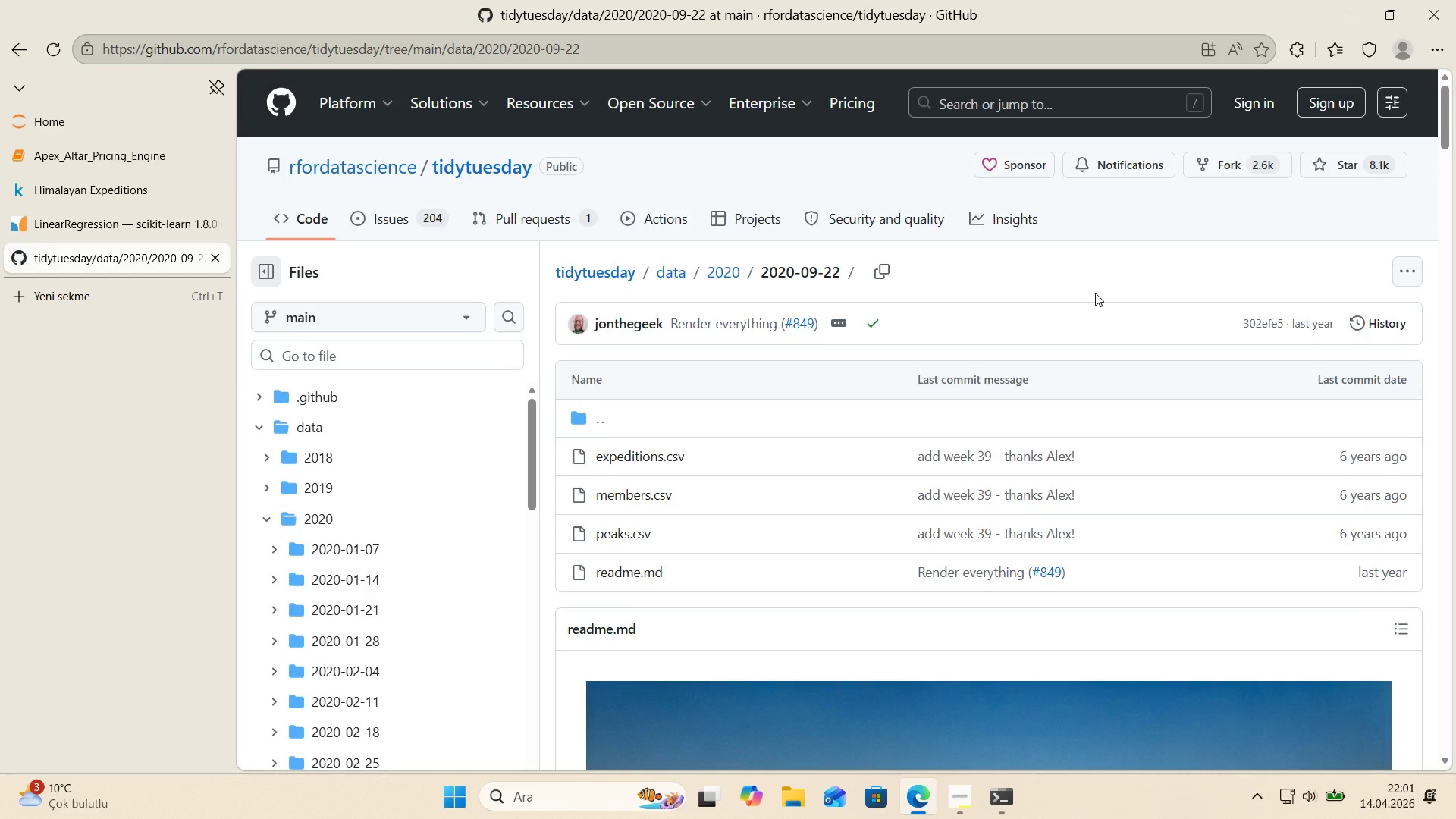 
wait(15.29)
 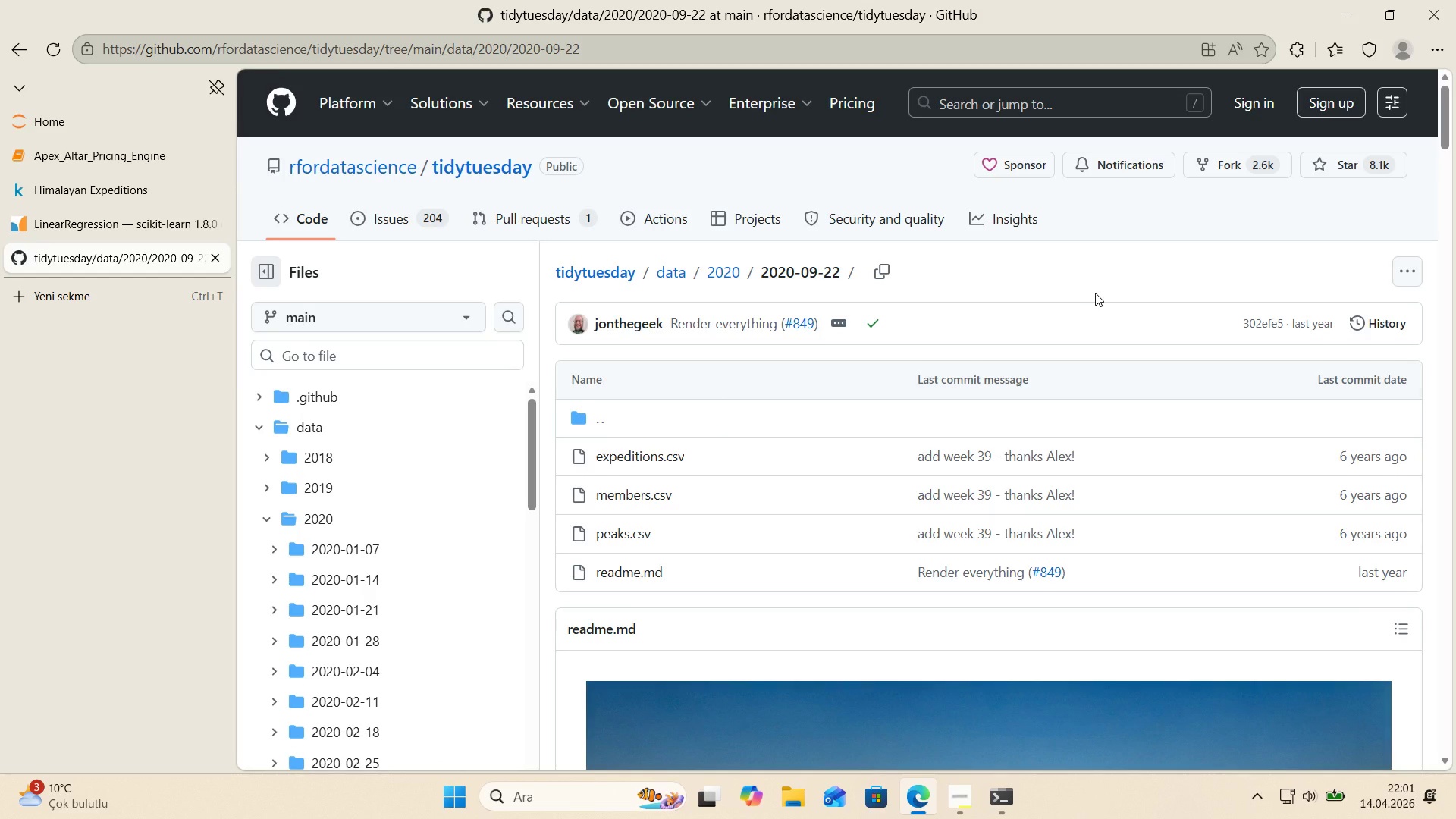 
scroll: coordinate [821, 386], scroll_direction: down, amount: 21.0
 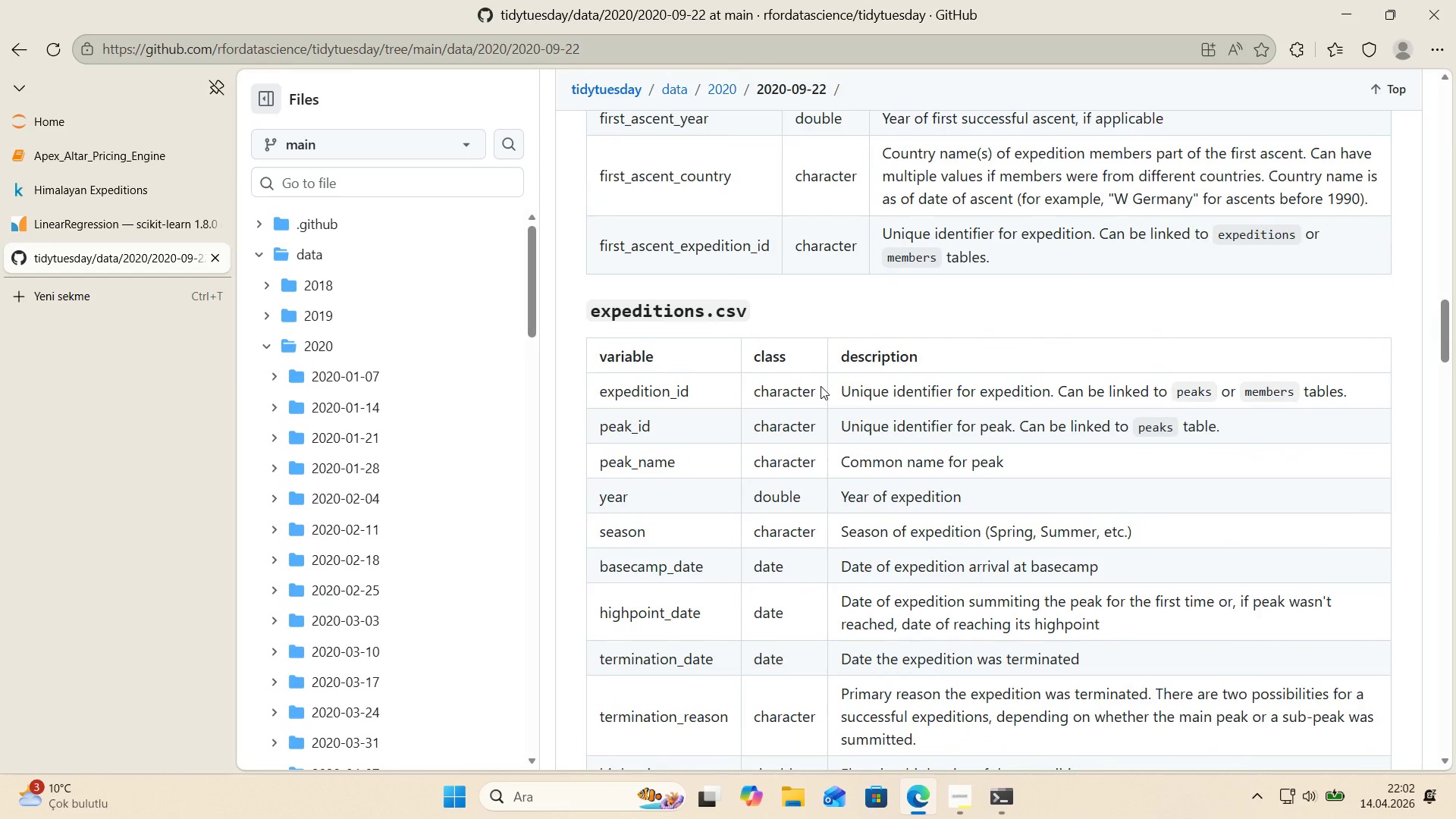 
scroll: coordinate [821, 386], scroll_direction: up, amount: 25.0
 